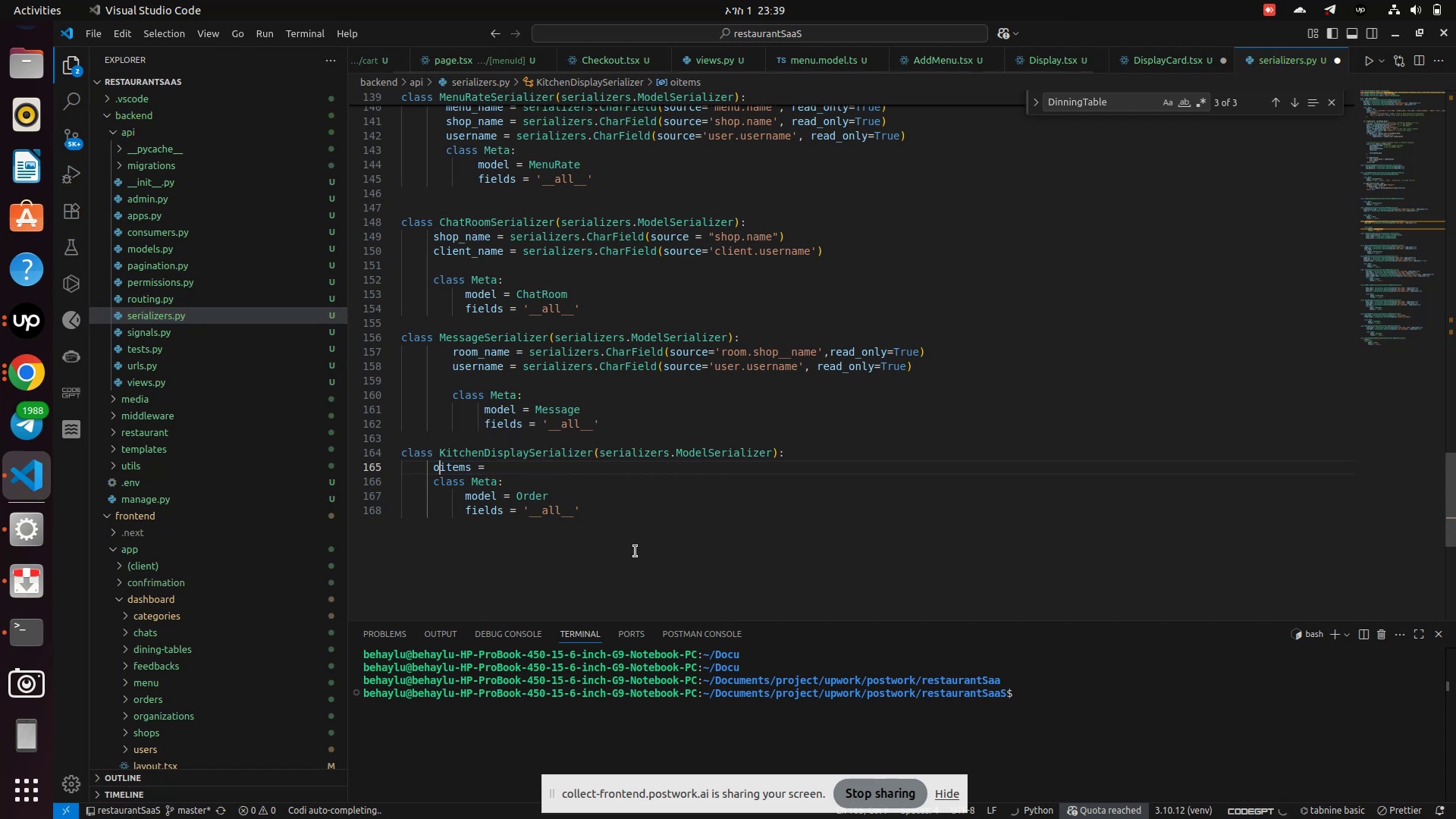 
key(Backspace)
 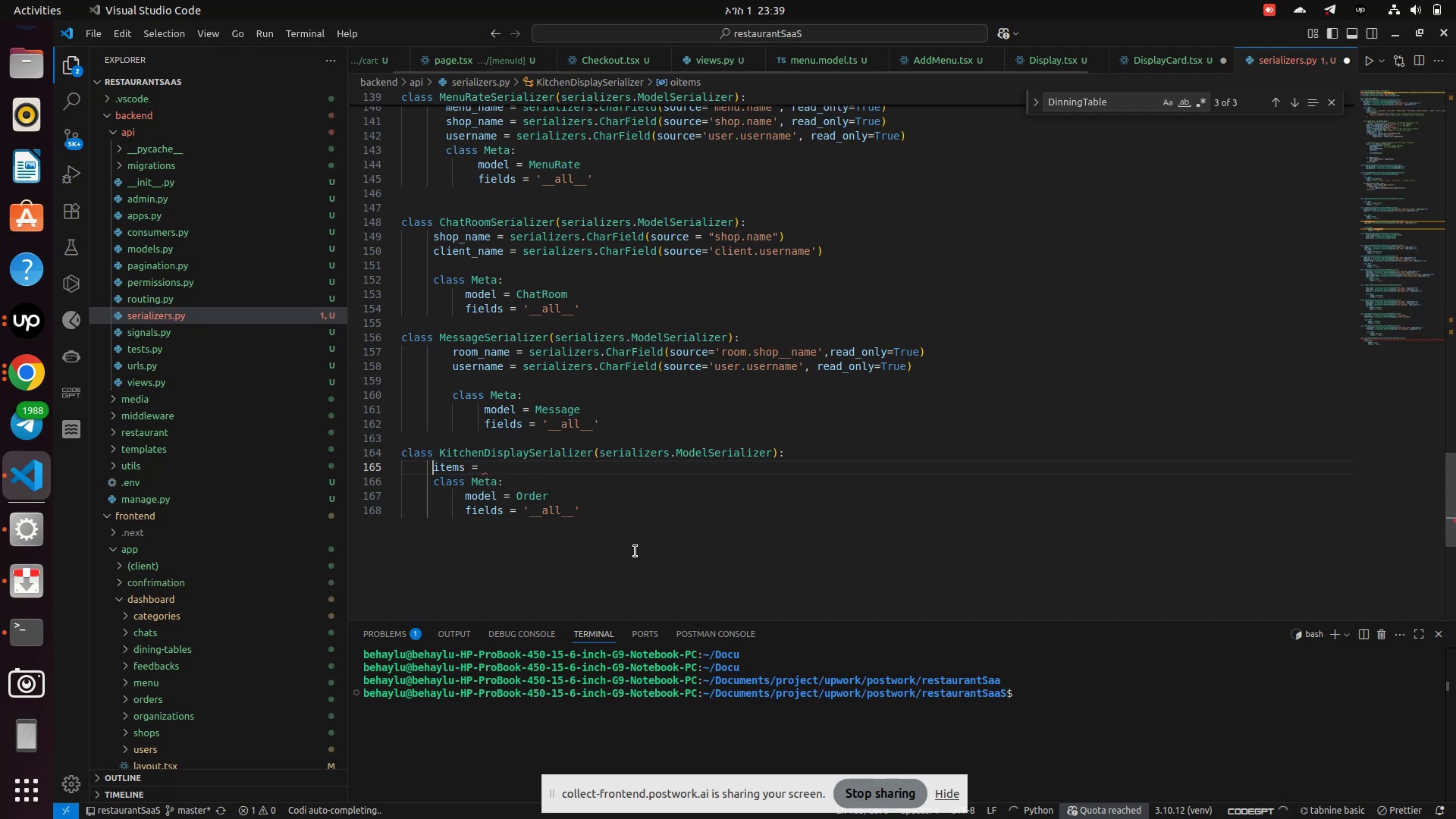 
key(ArrowRight)
 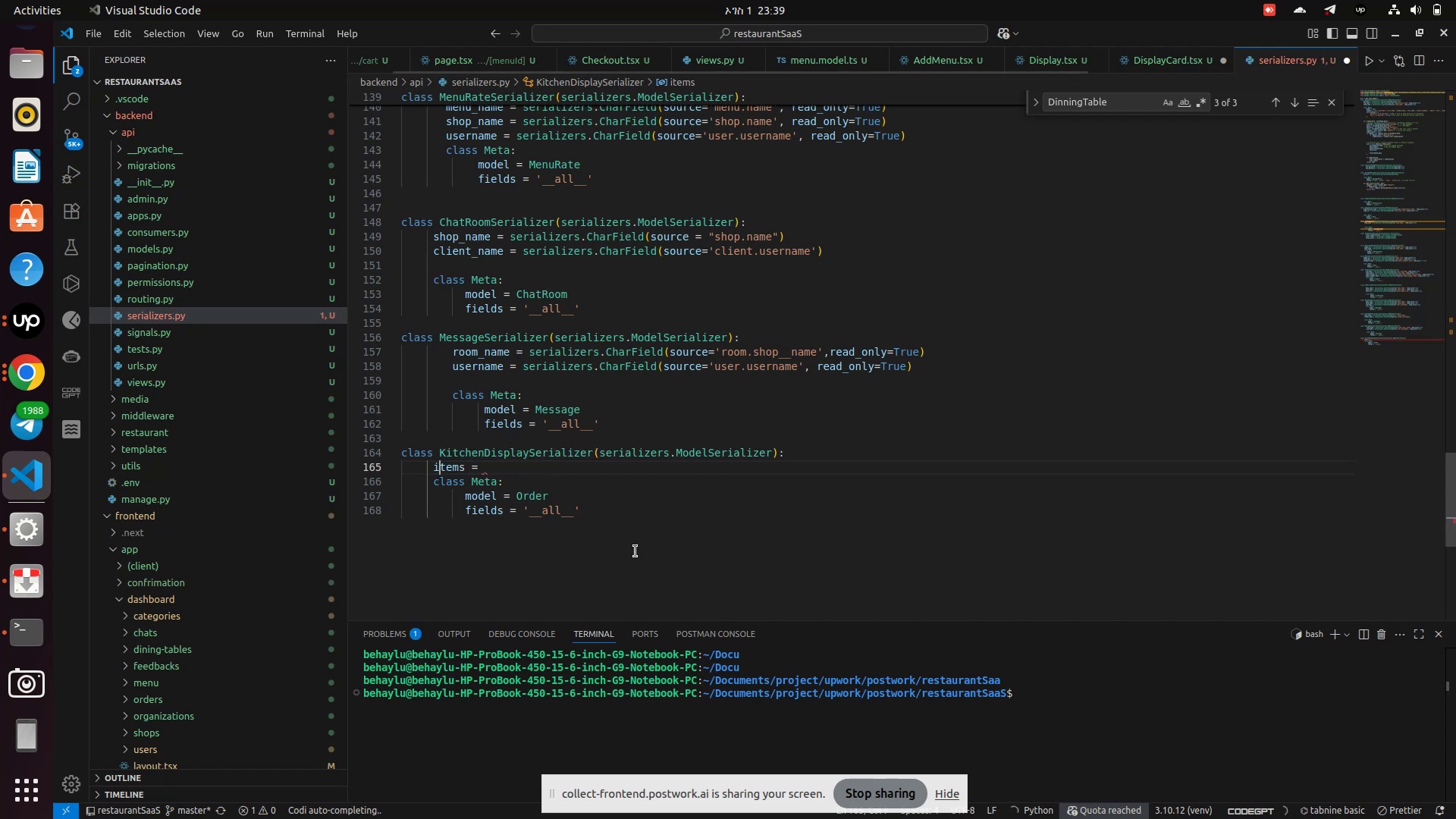 
hold_key(key=ArrowRight, duration=0.67)
 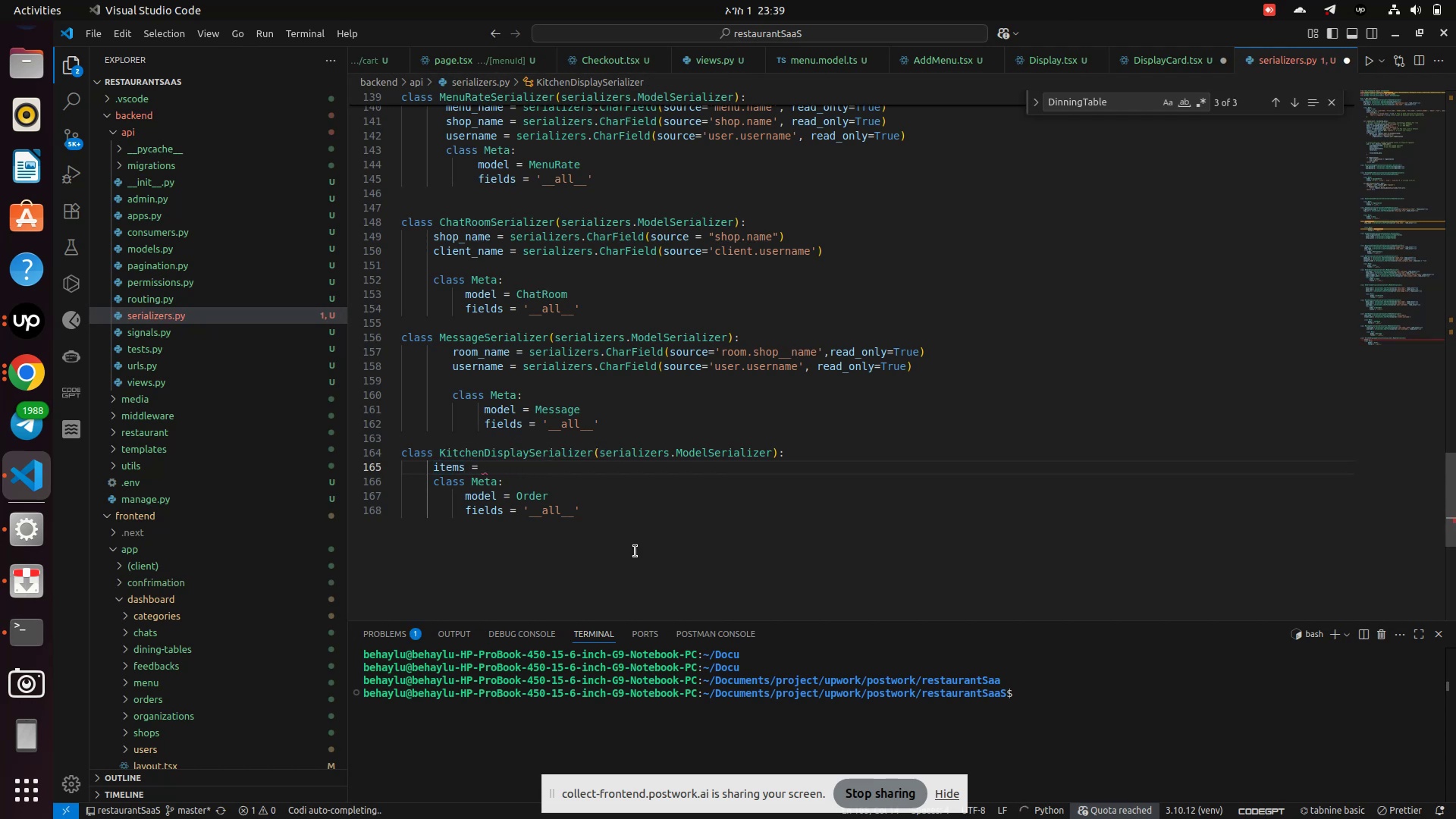 
type(ord)
key(Backspace)
key(Backspace)
key(Backspace)
type(Order)
 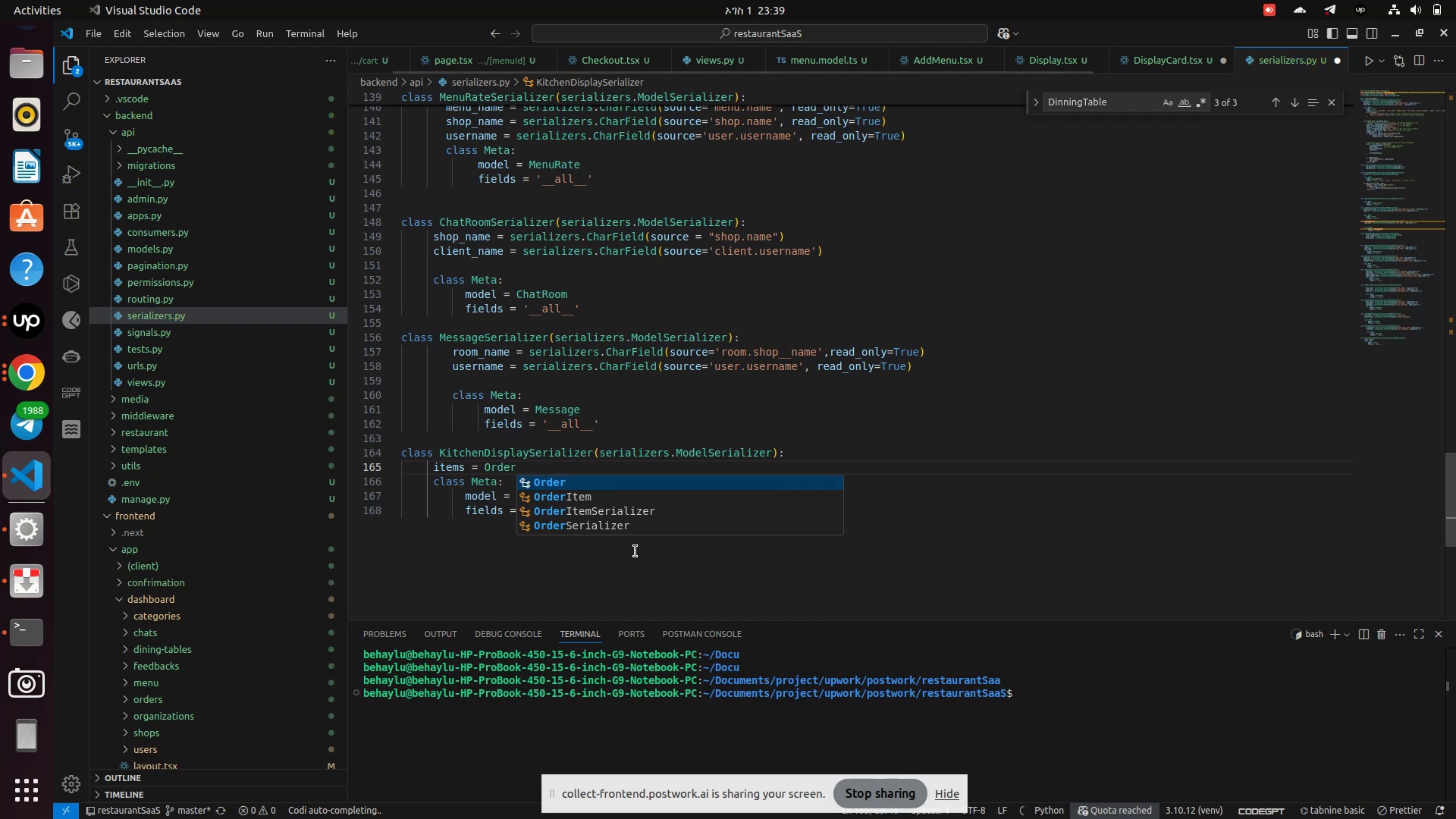 
key(ArrowDown)
 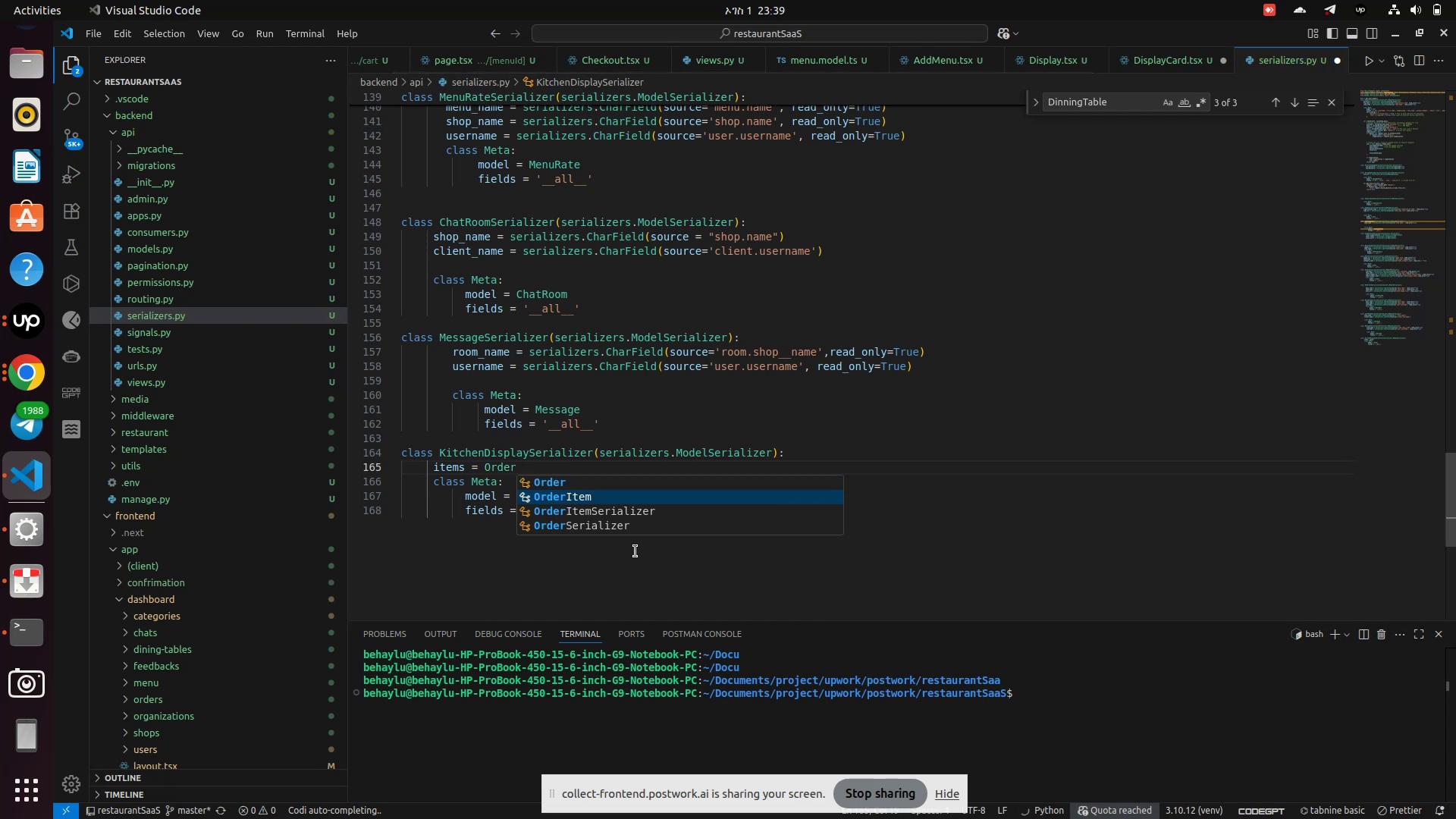 
key(ArrowDown)
 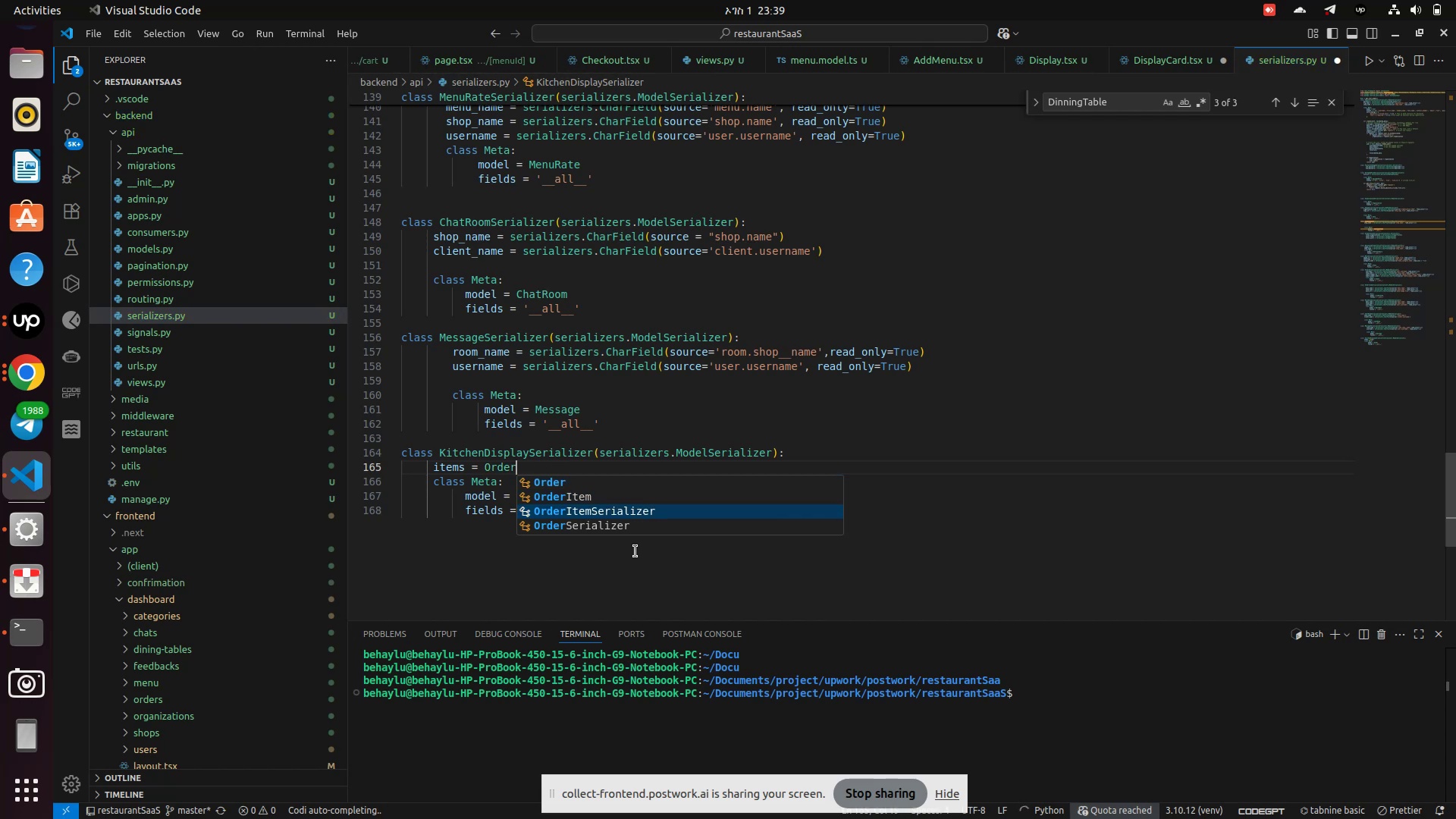 
key(Enter)
 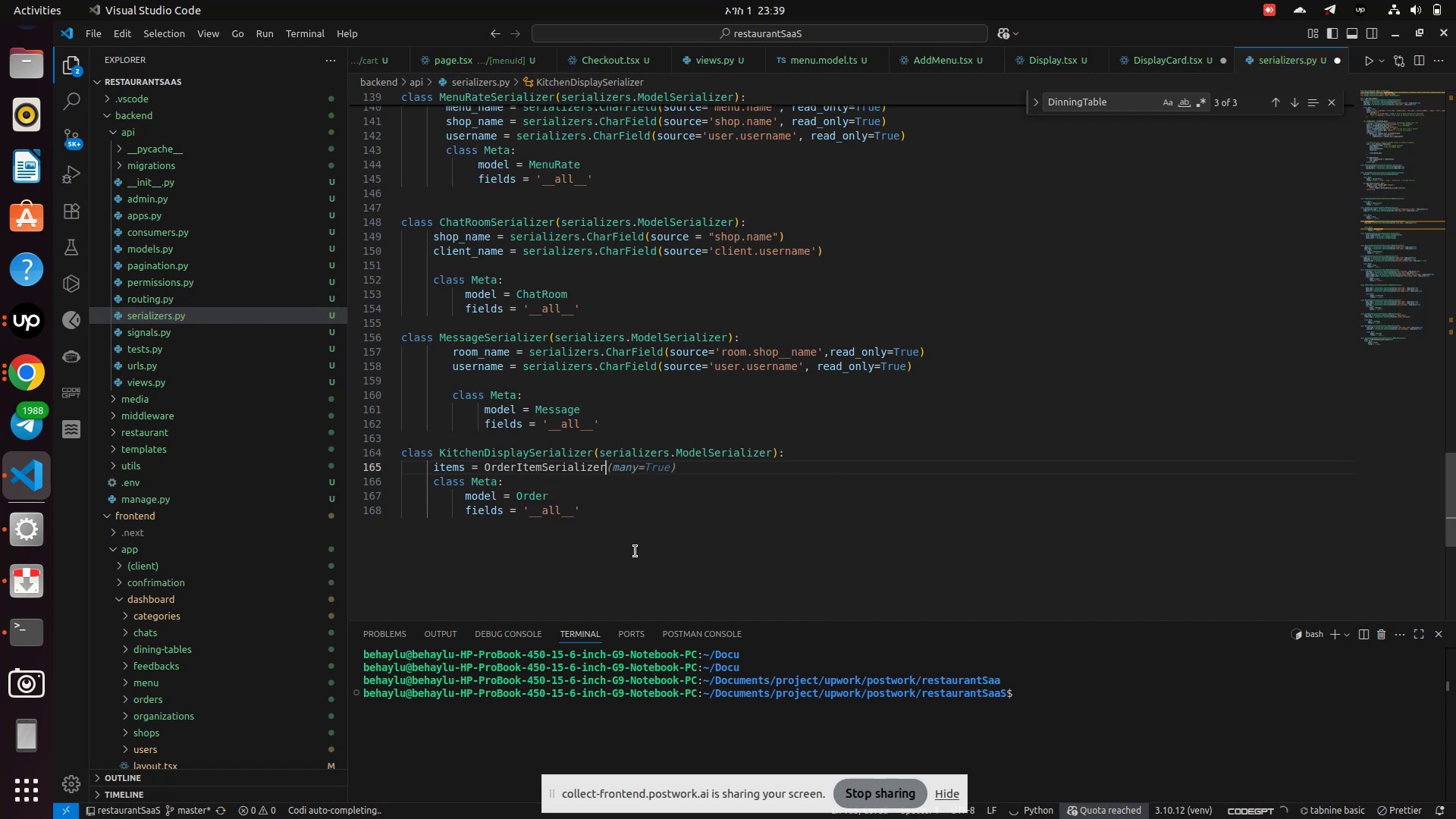 
type((many=R)
key(Backspace)
type(Tru)
 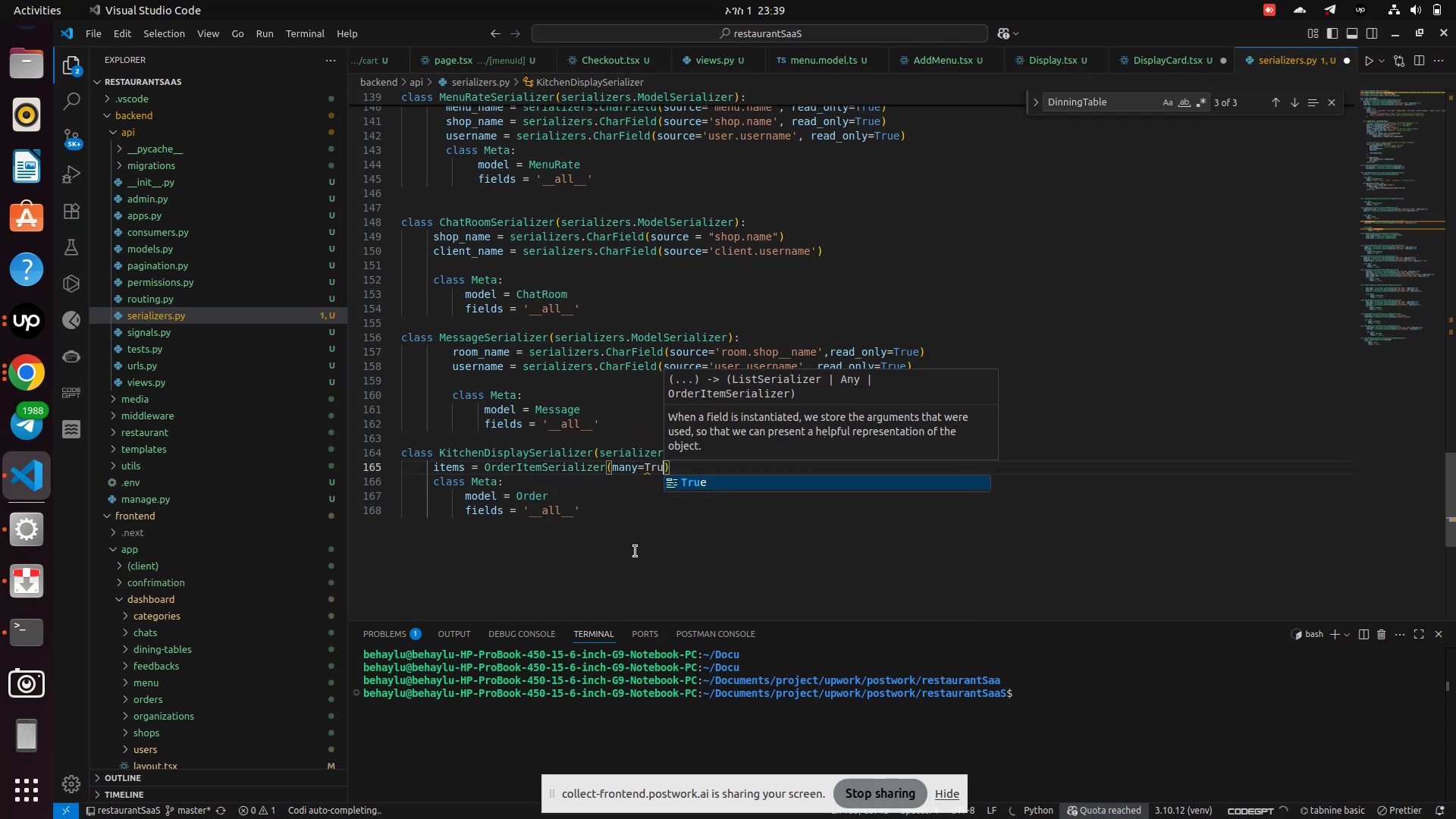 
key(Enter)
 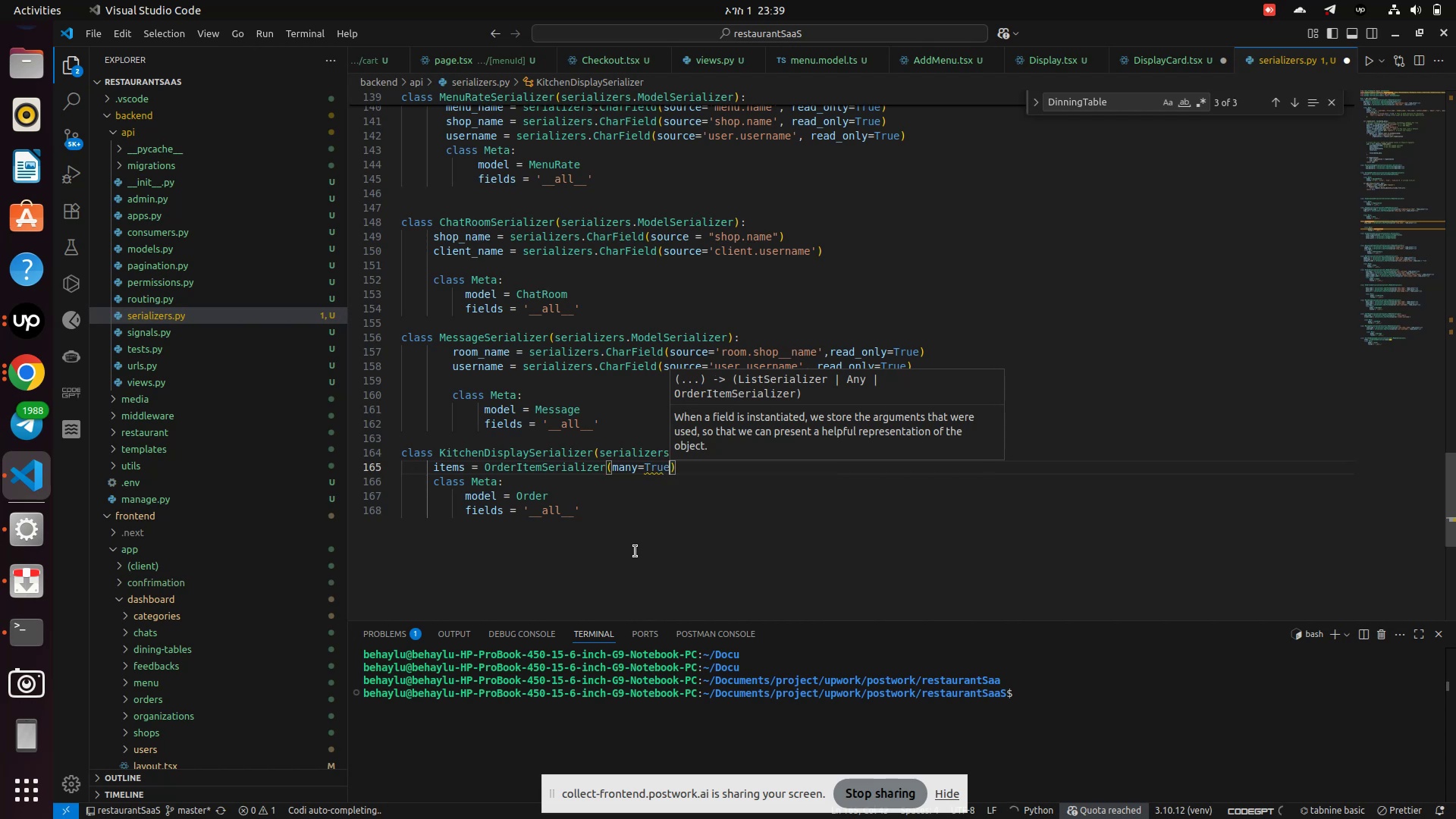 
type(,read_ol)
key(Backspace)
type(nly=True)
 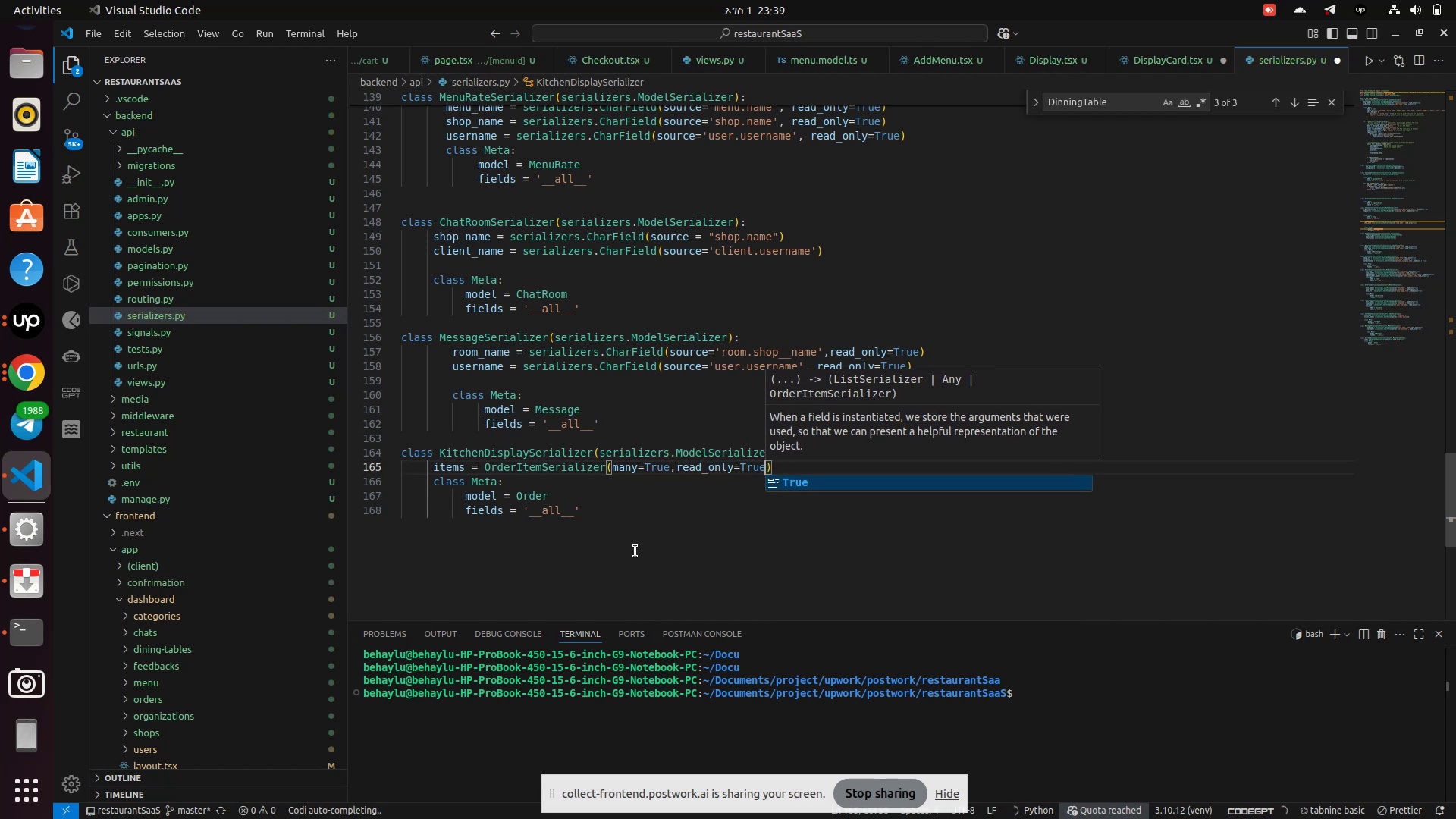 
 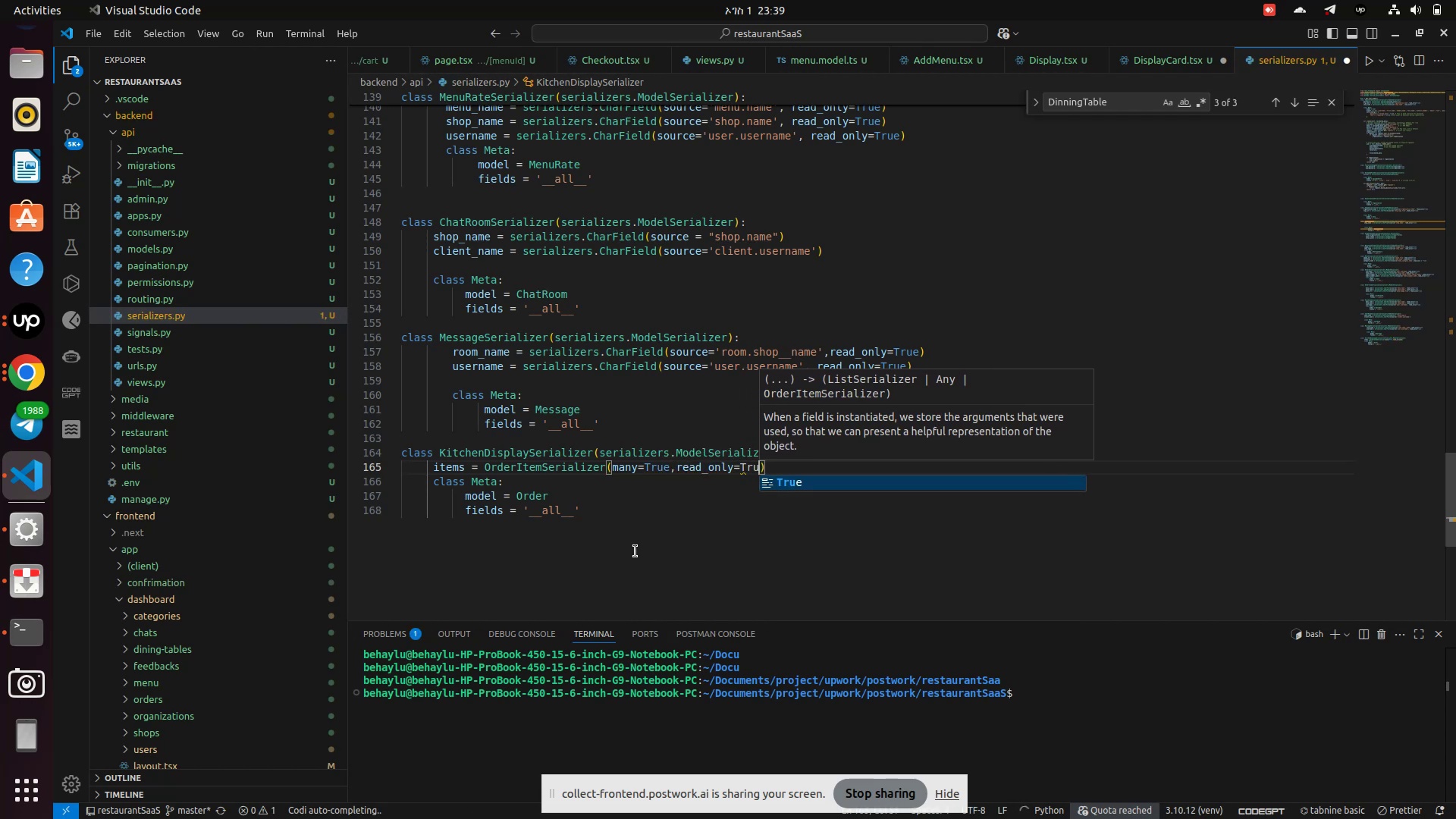 
key(Enter)
 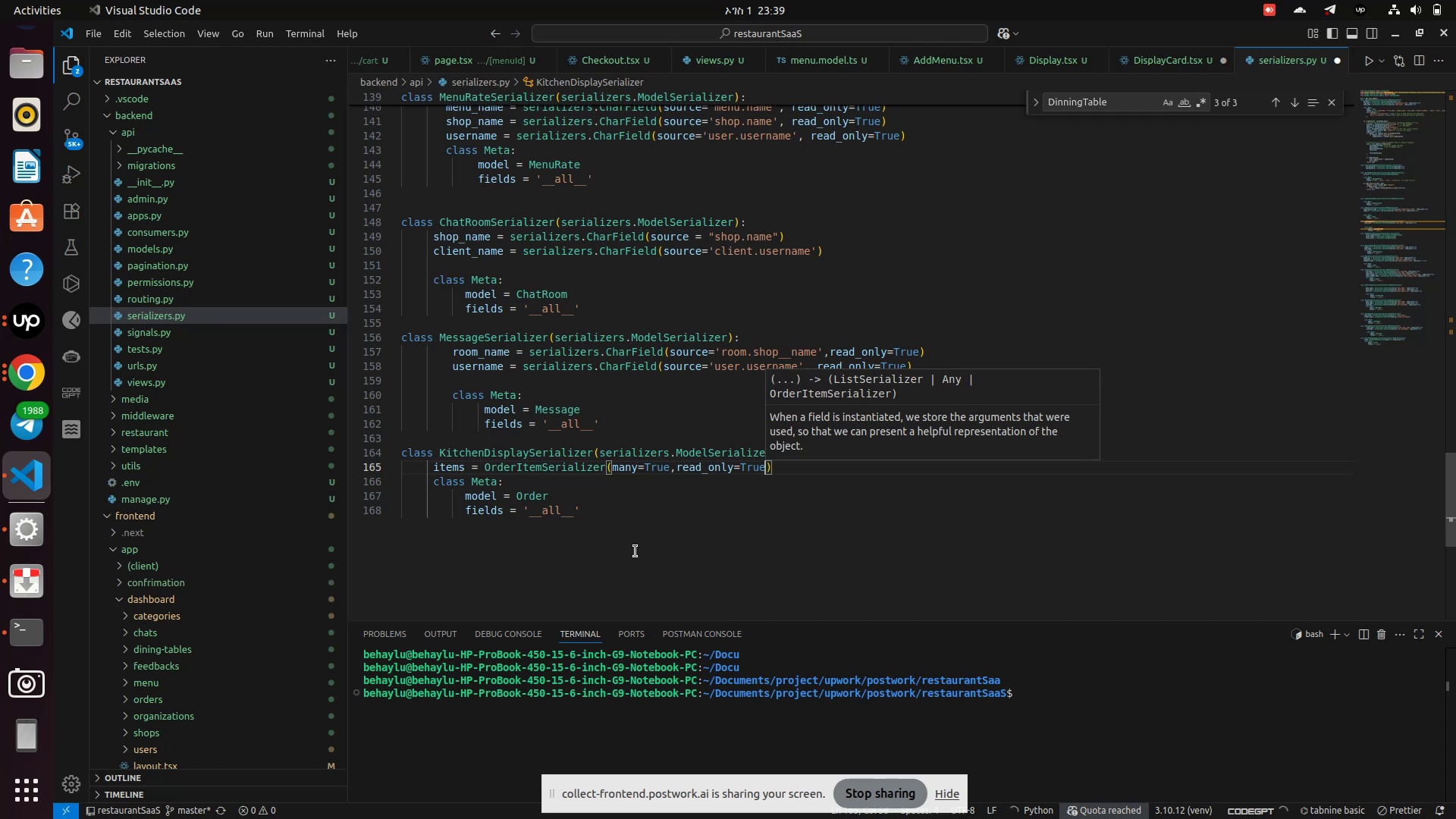 
key(Control+S)
 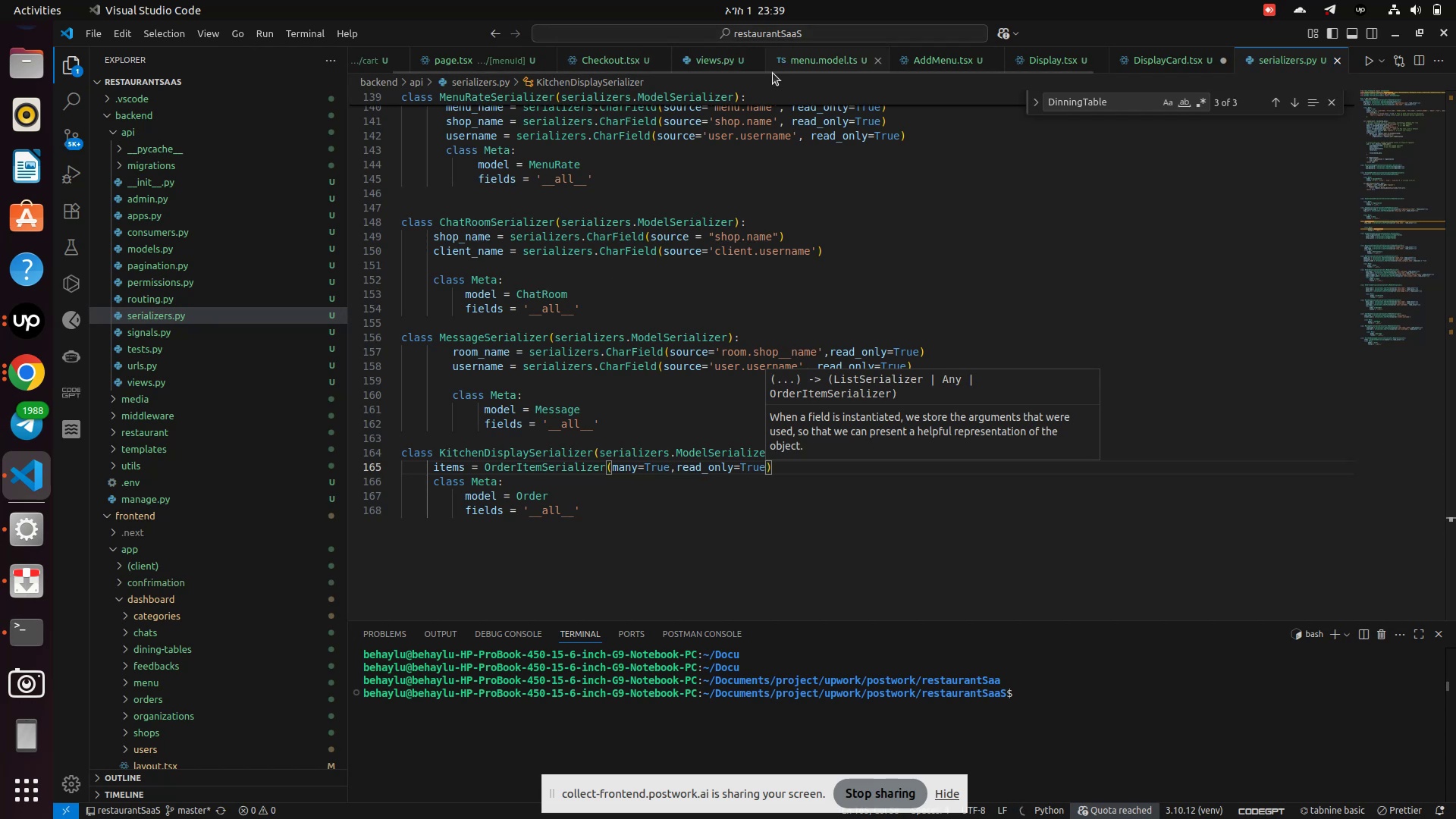 
left_click([1174, 64])
 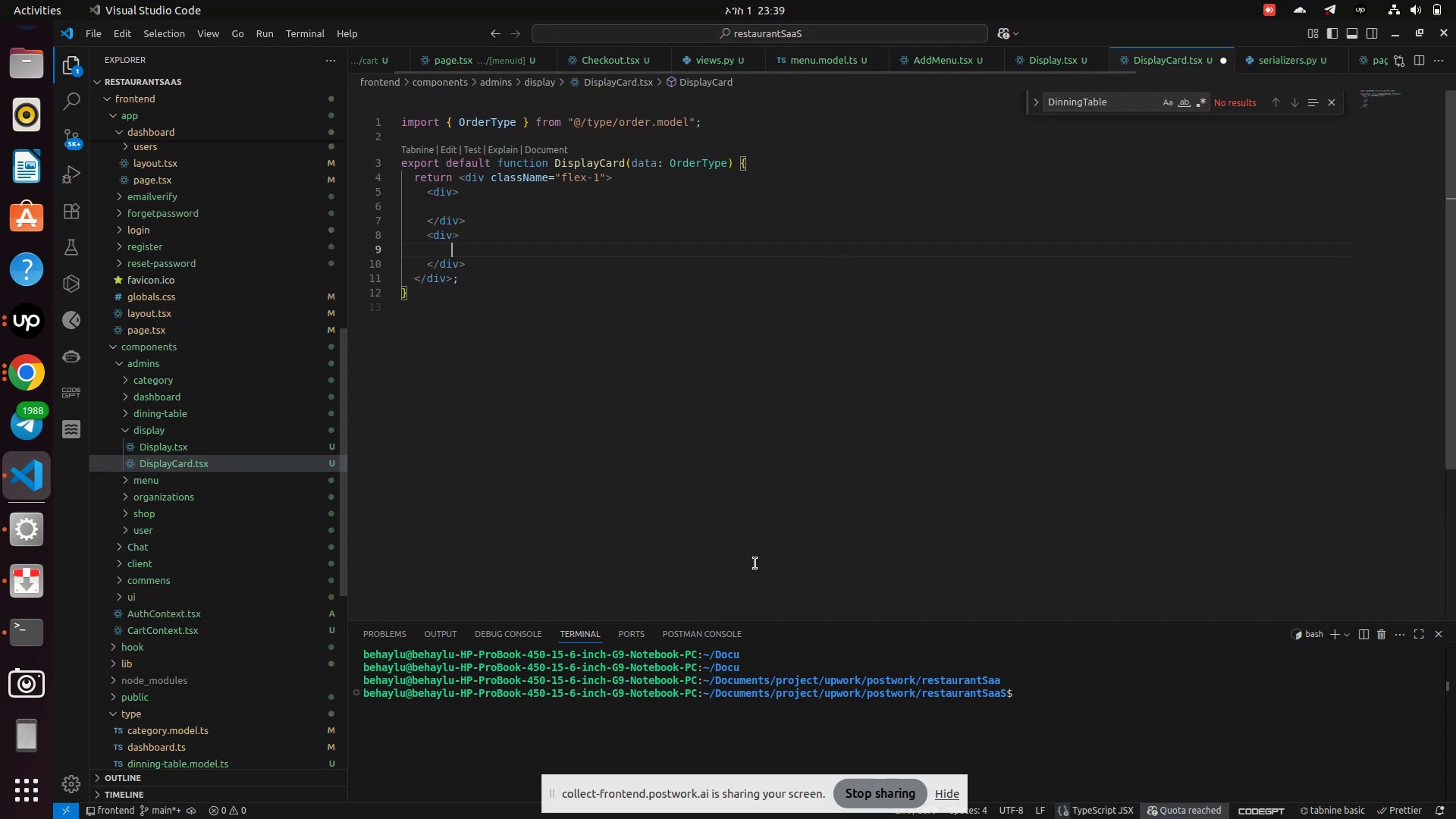 
left_click([716, 505])
 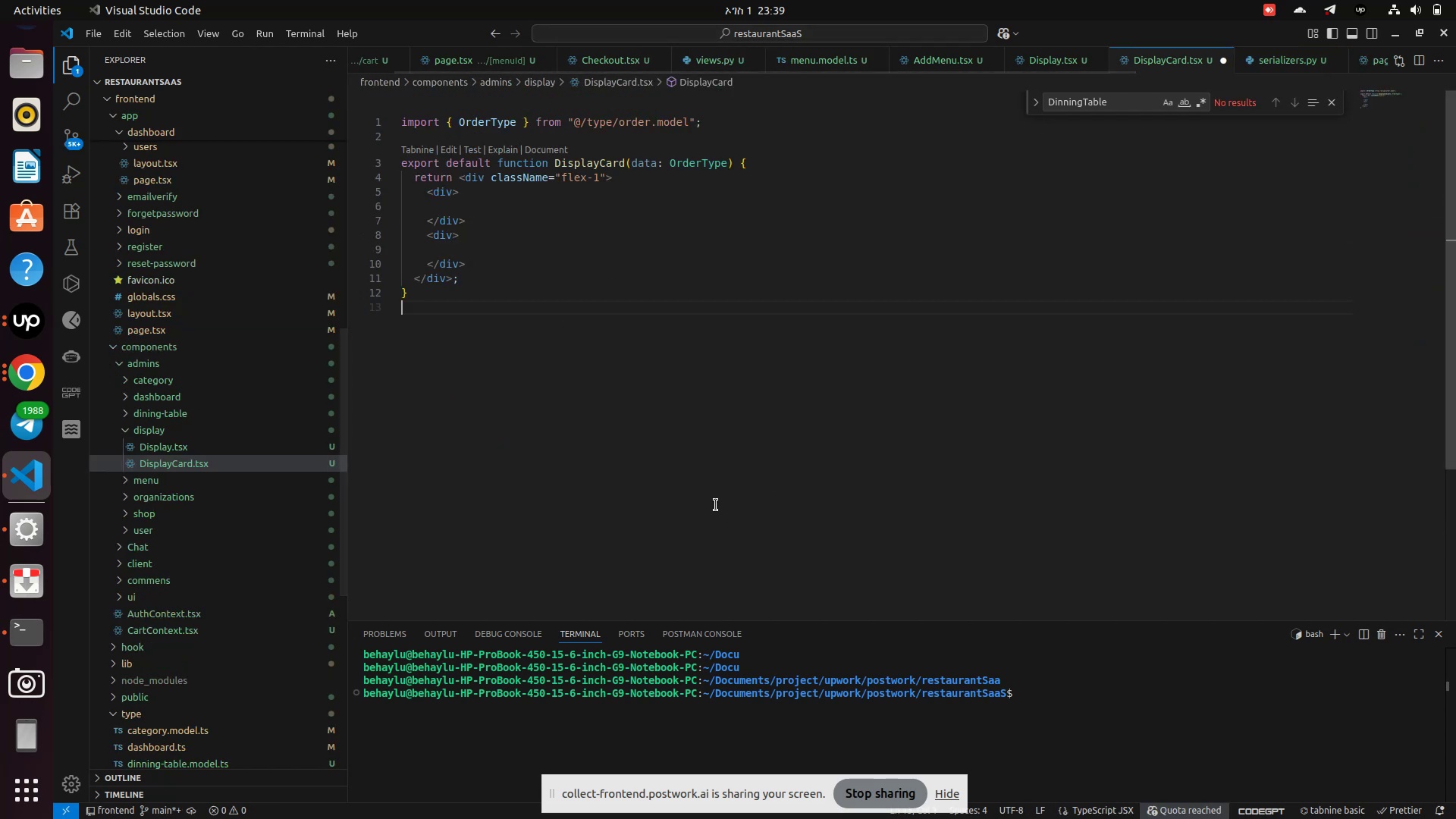 
key(Control+S)
 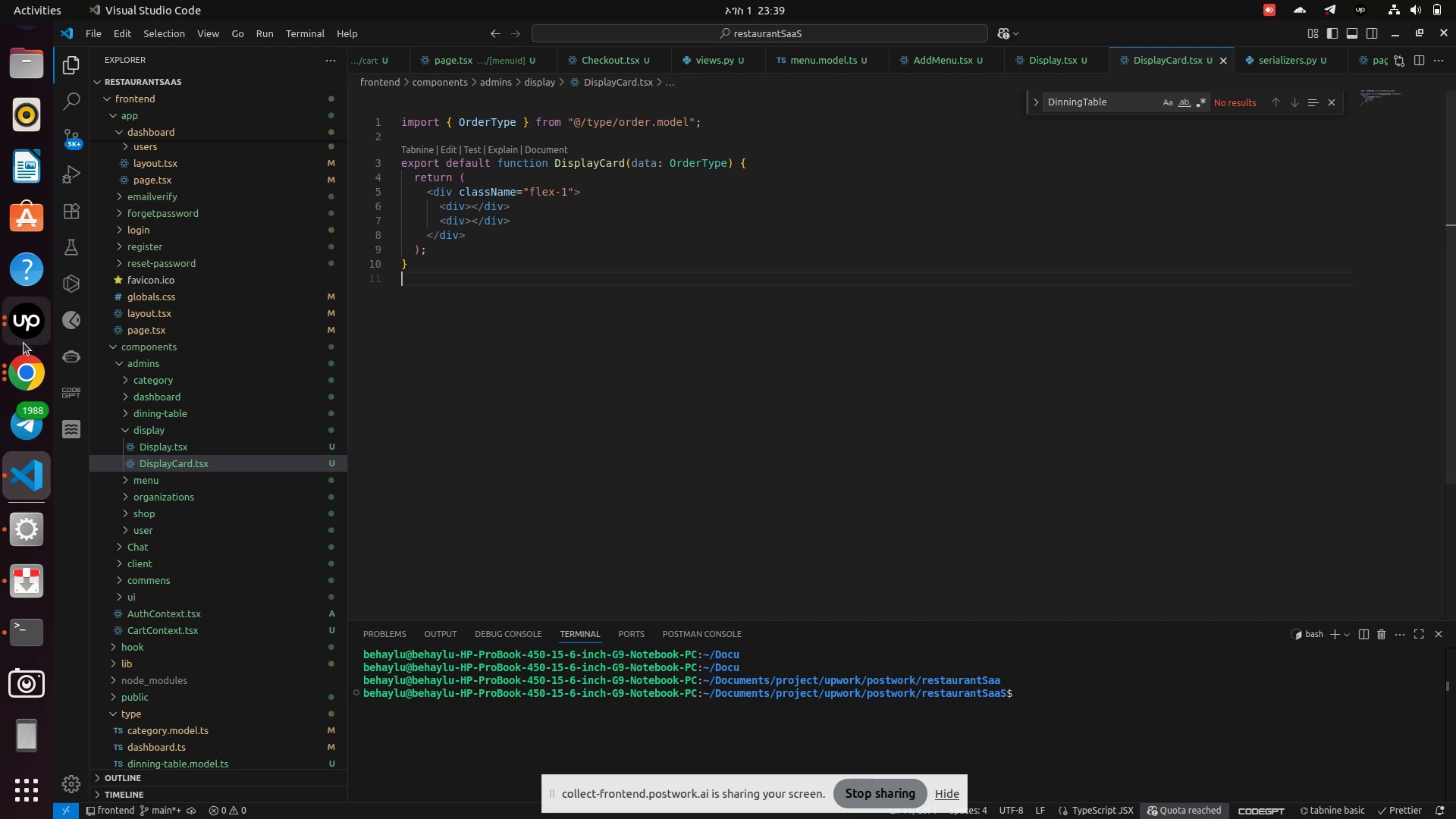 
wait(6.03)
 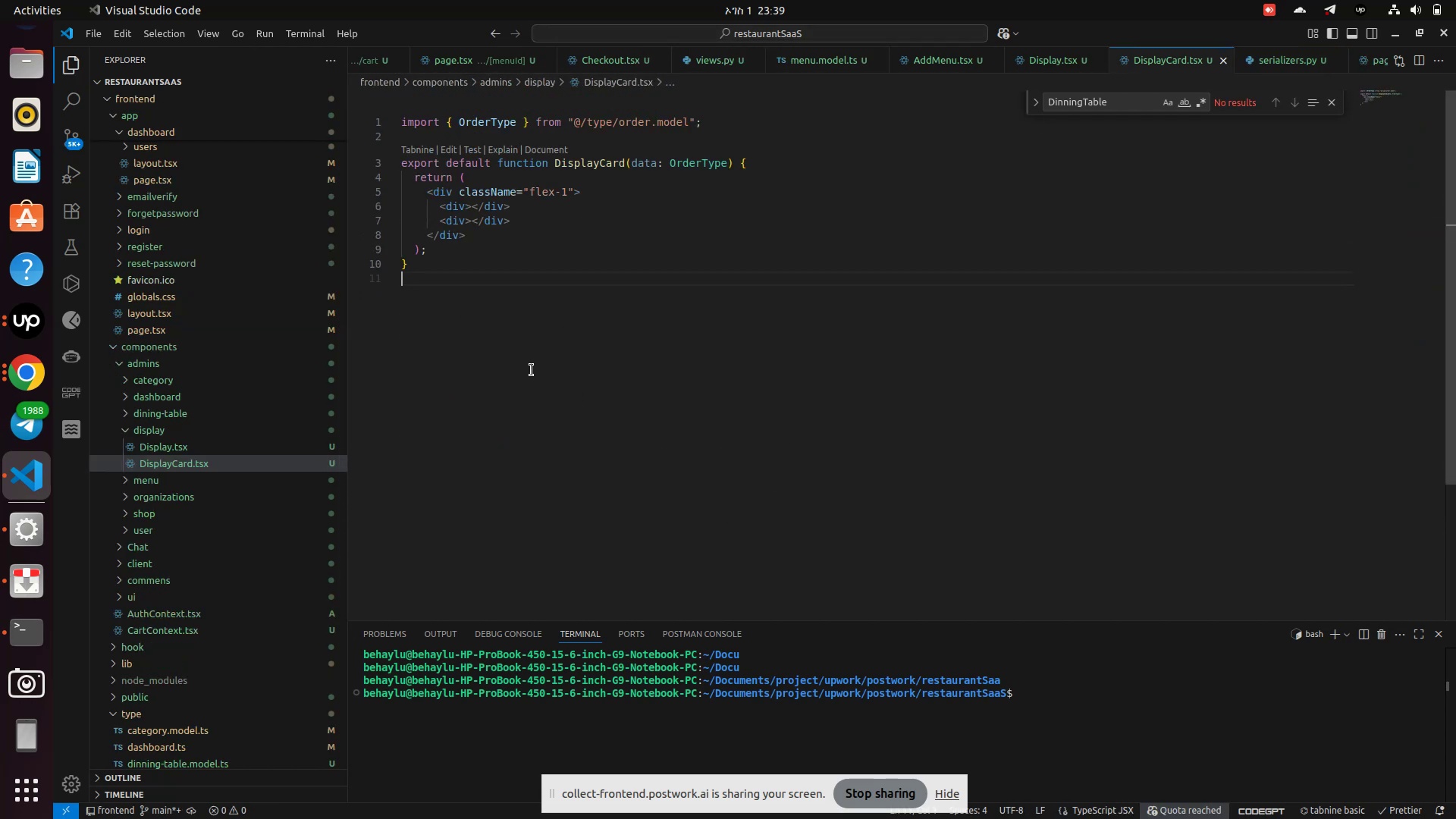 
left_click([33, 630])
 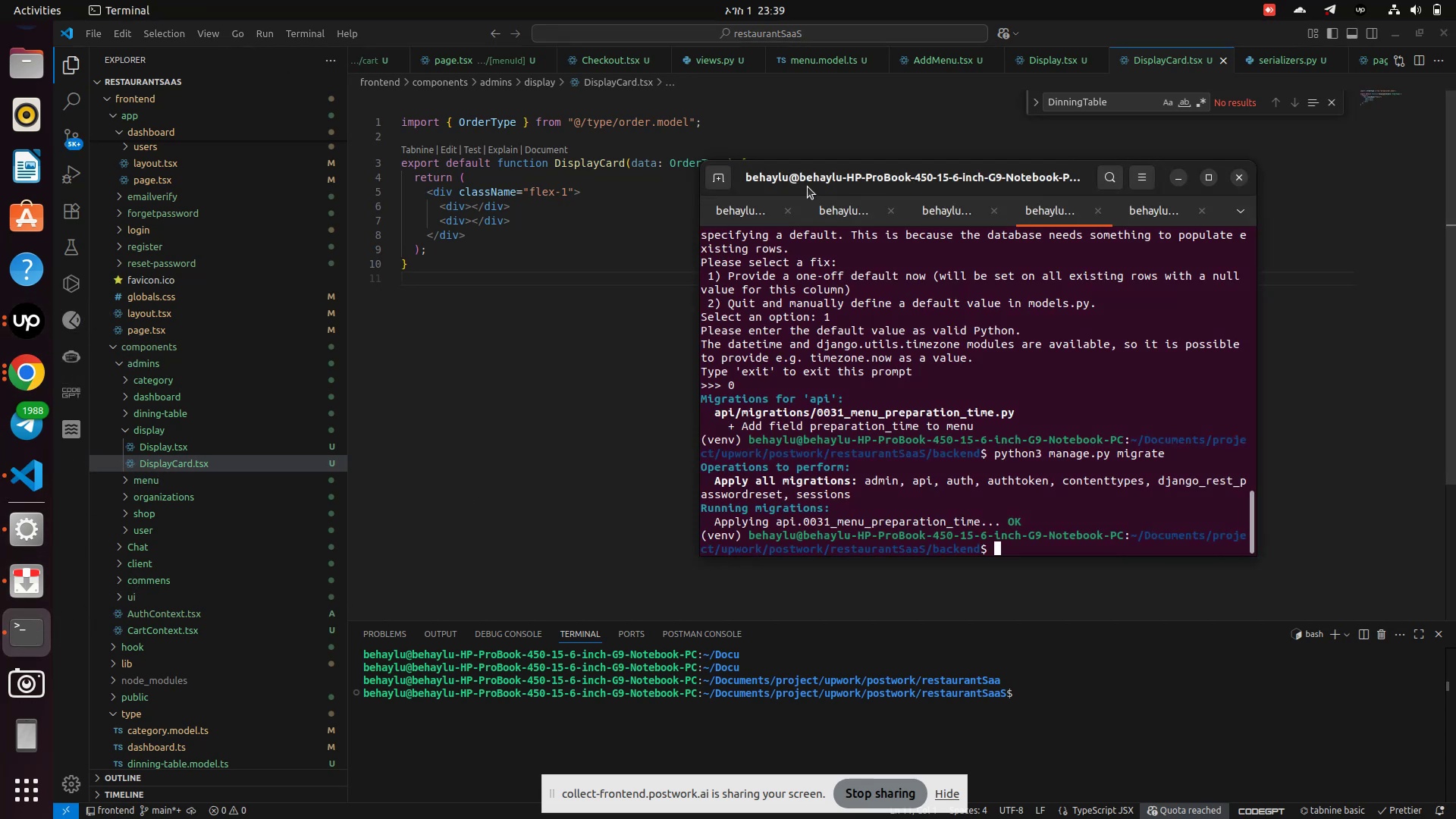 
left_click([831, 215])
 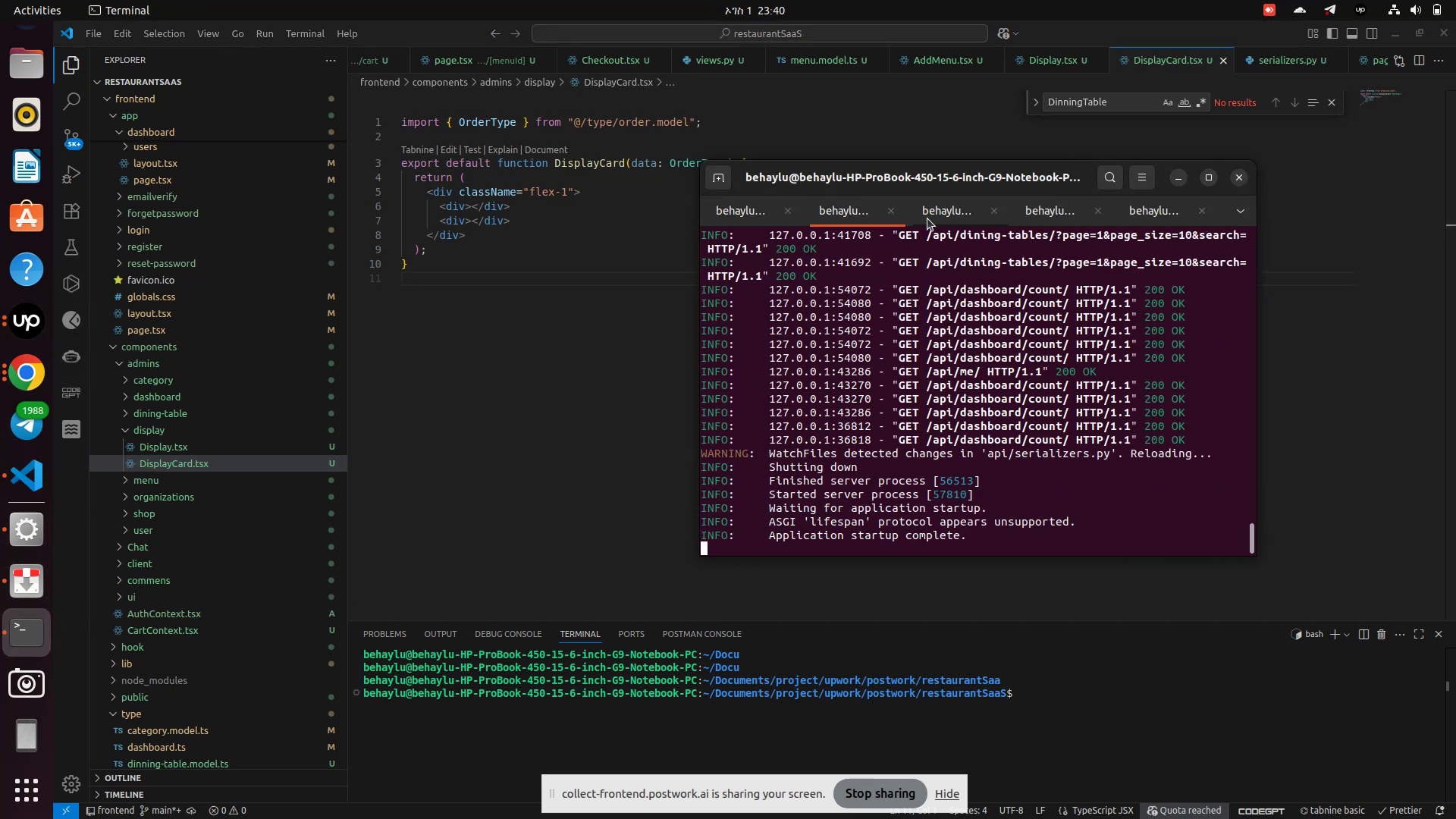 
left_click([952, 209])
 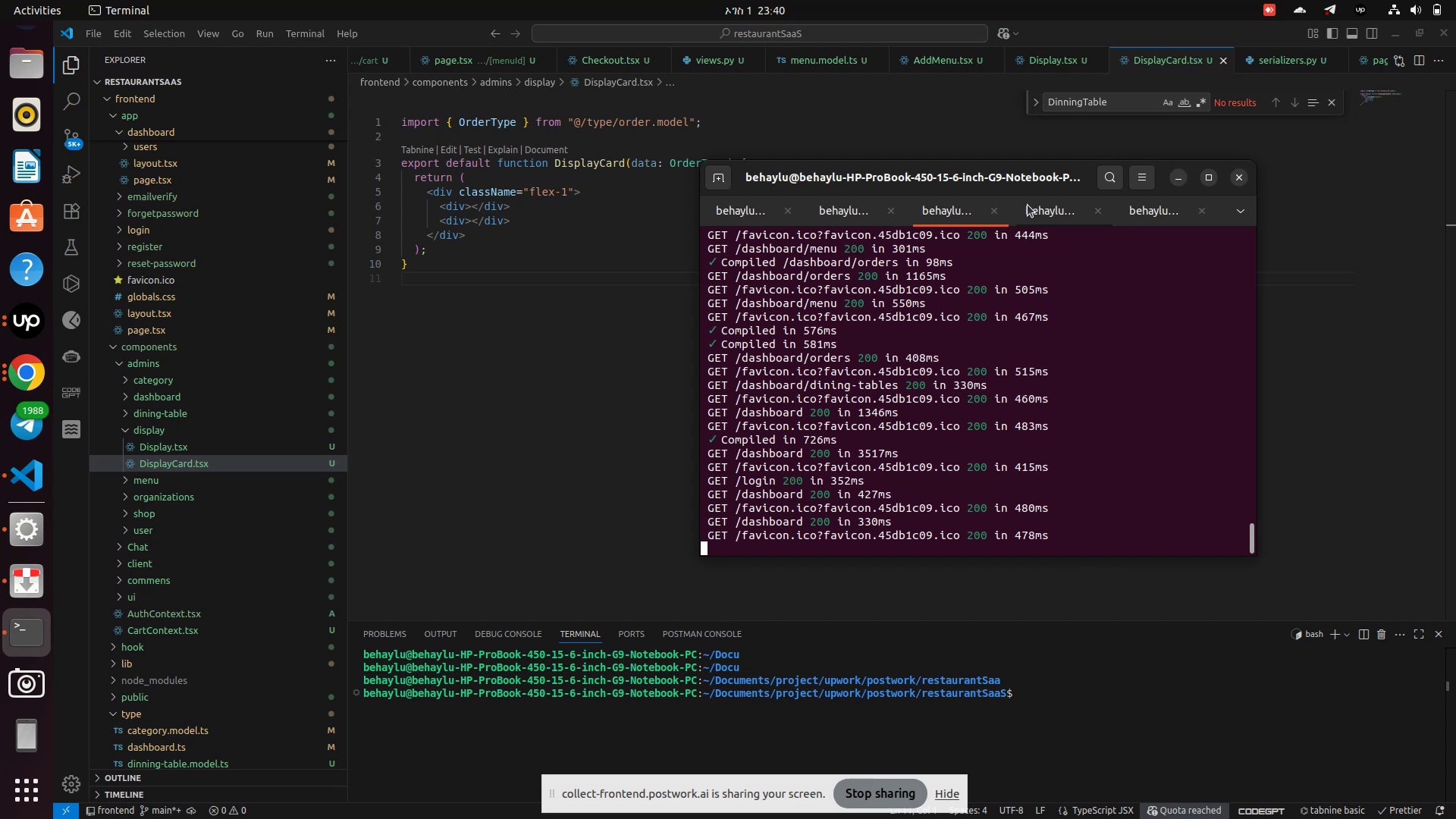 
left_click([1046, 205])
 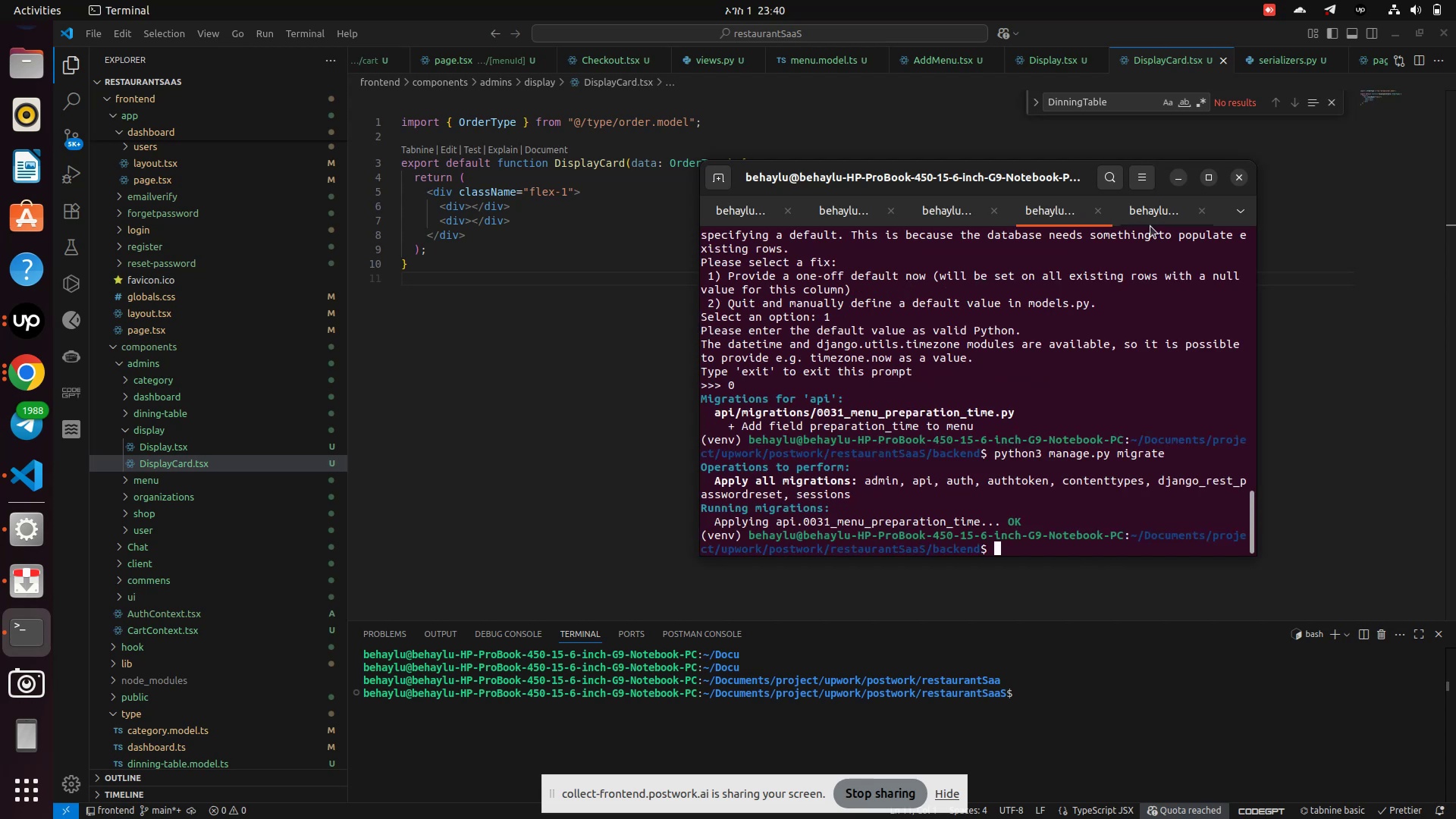 
left_click([1150, 218])
 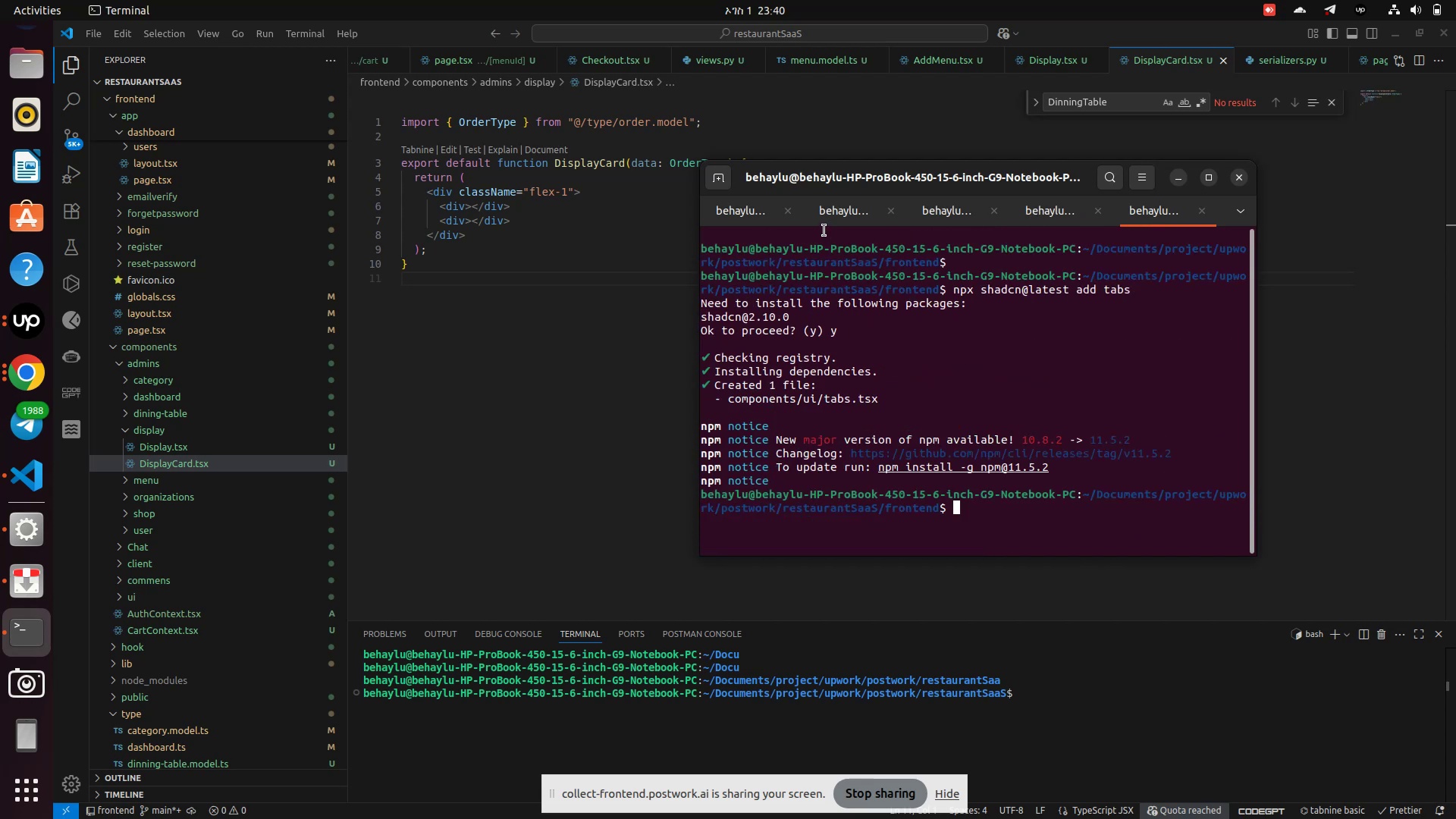 
left_click([833, 215])
 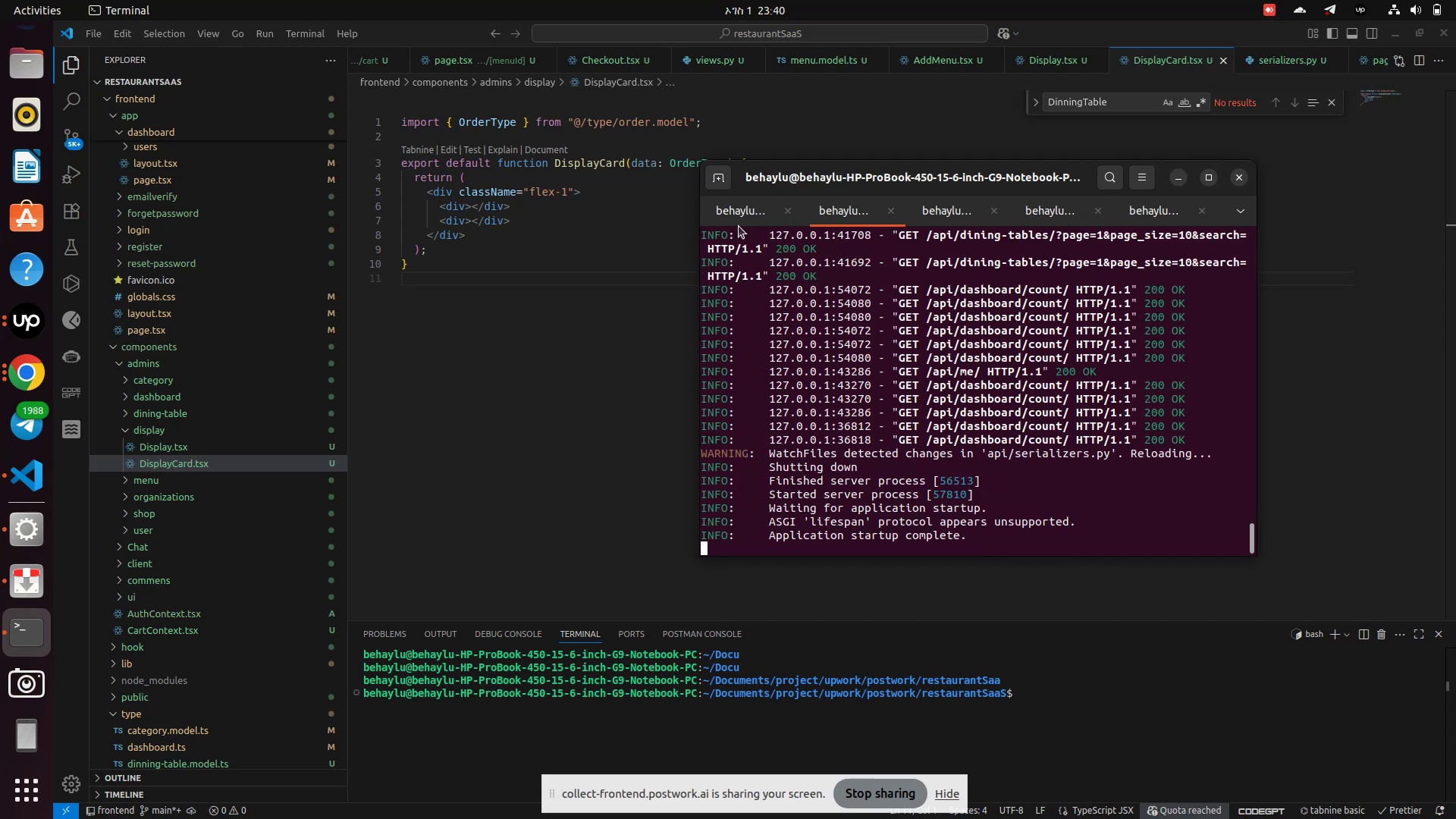 
left_click([739, 214])
 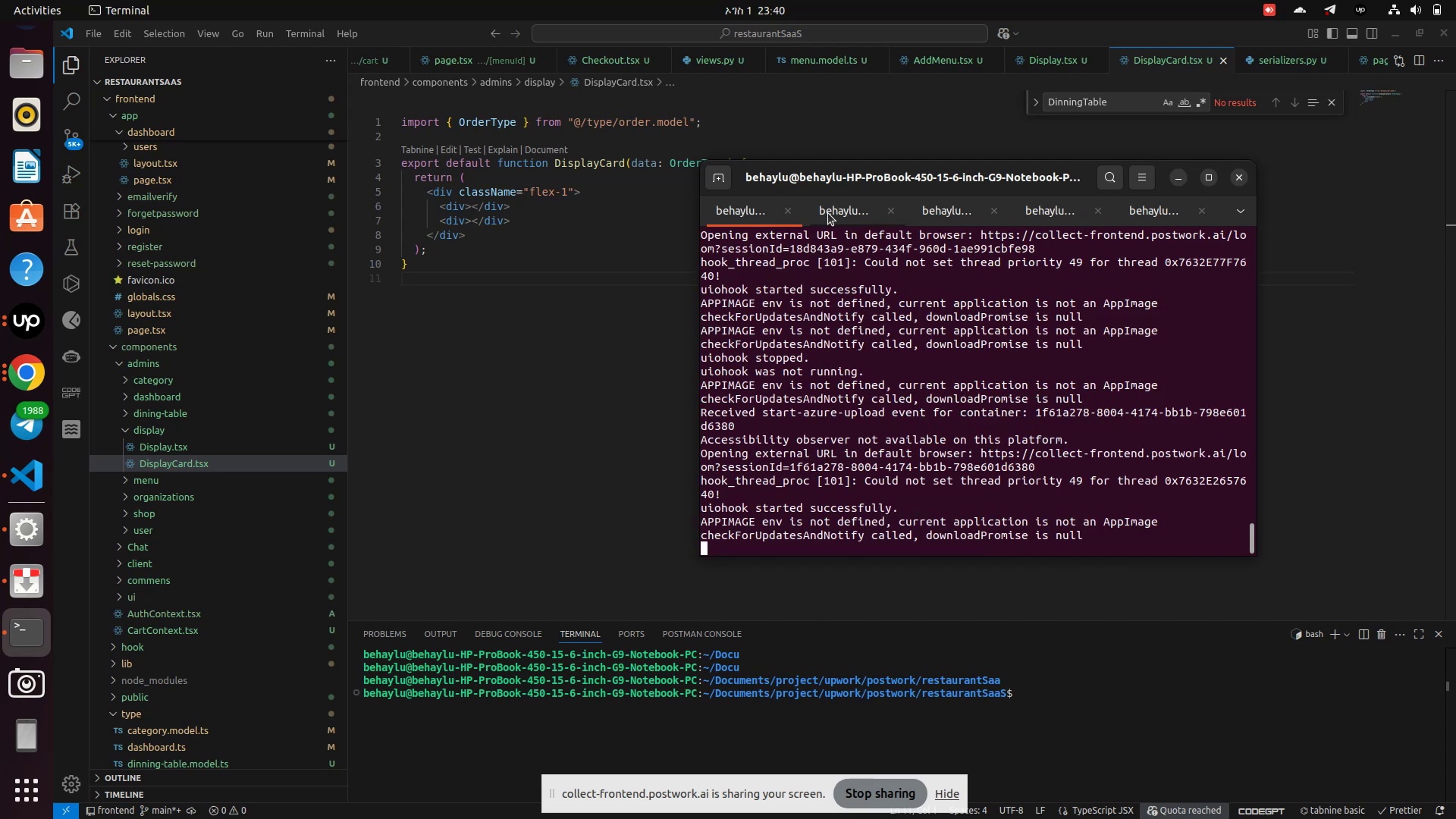 
left_click([828, 213])
 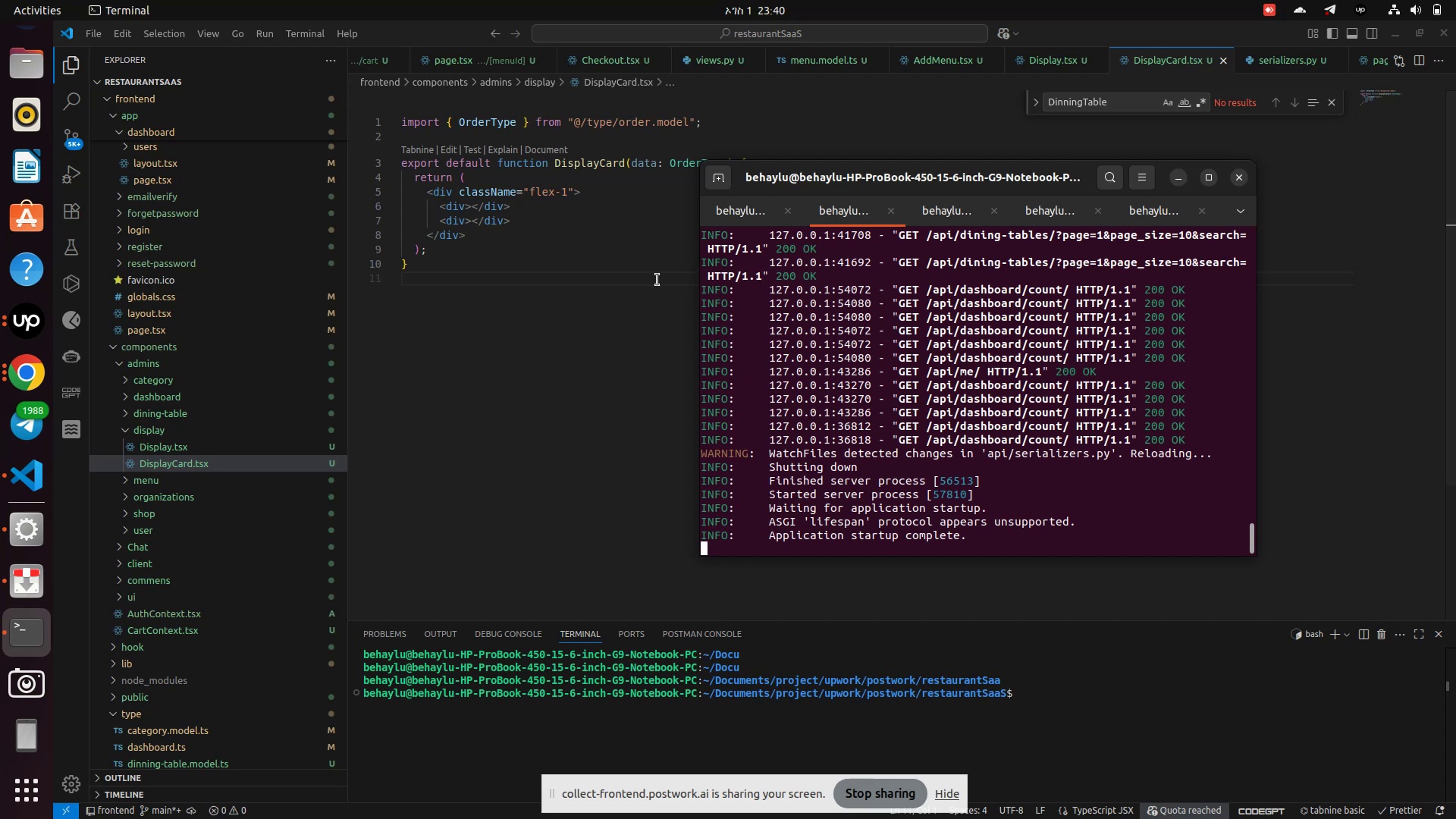 
left_click([598, 292])
 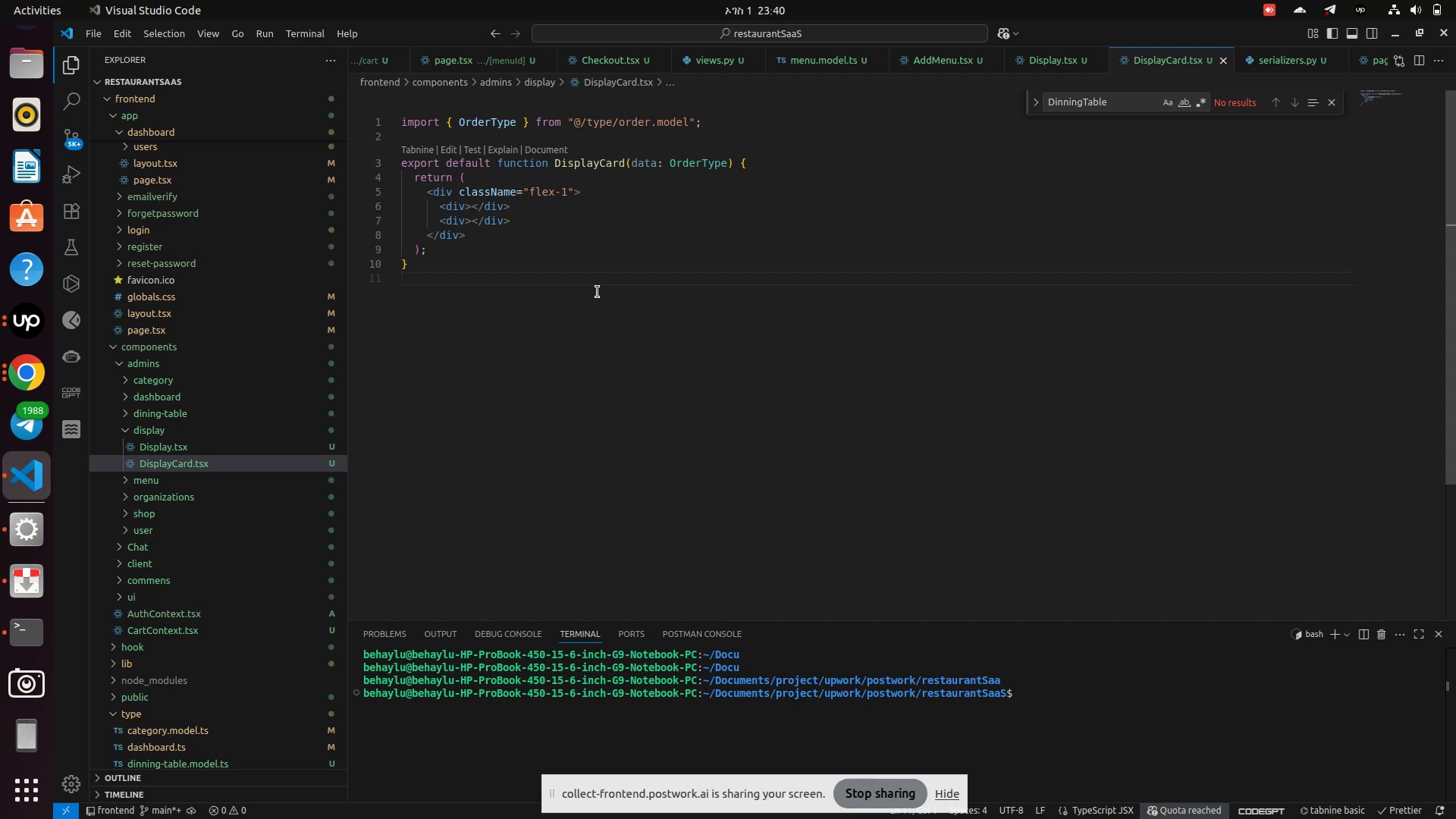 
wait(16.52)
 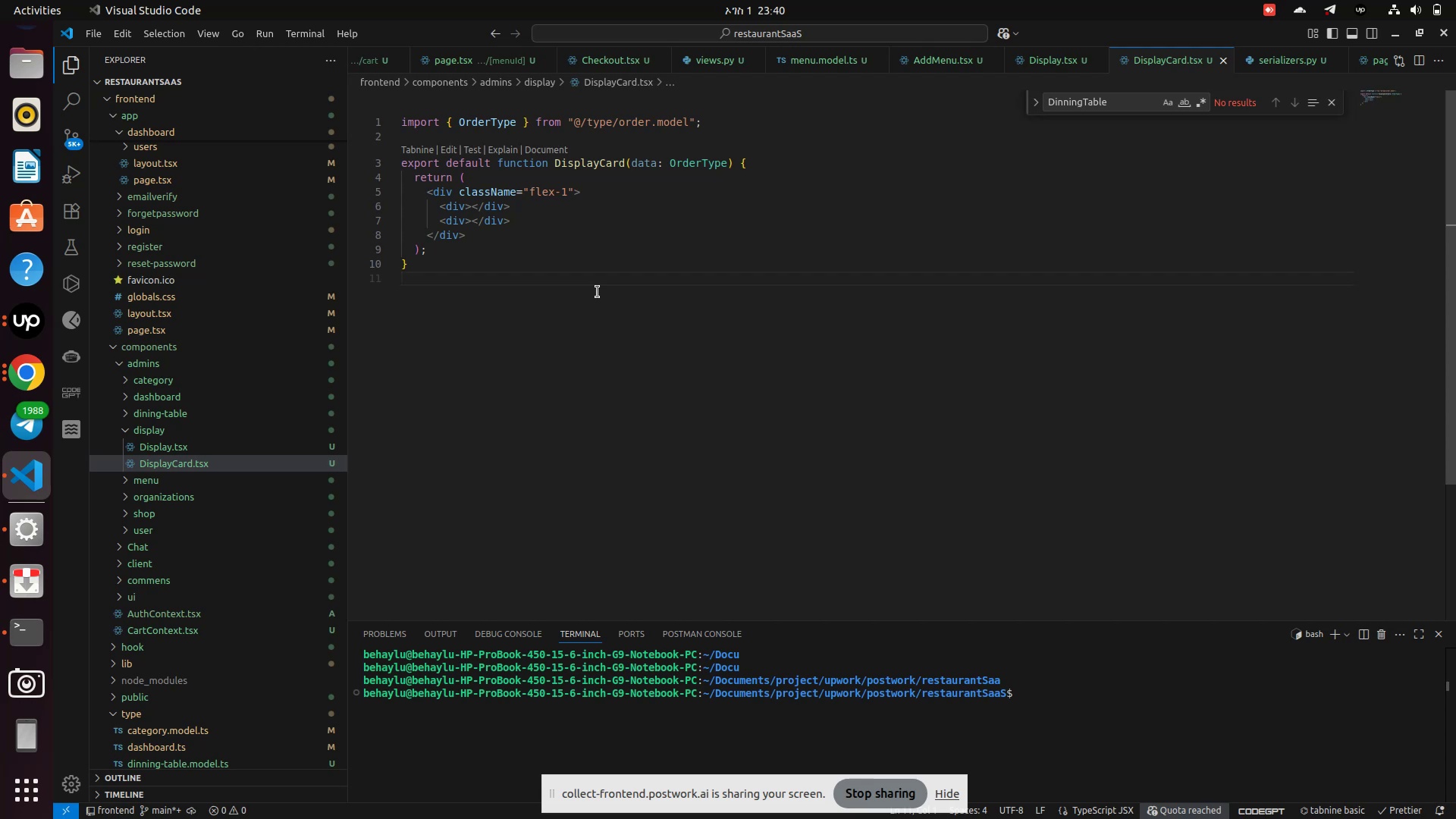 
left_click([33, 479])
 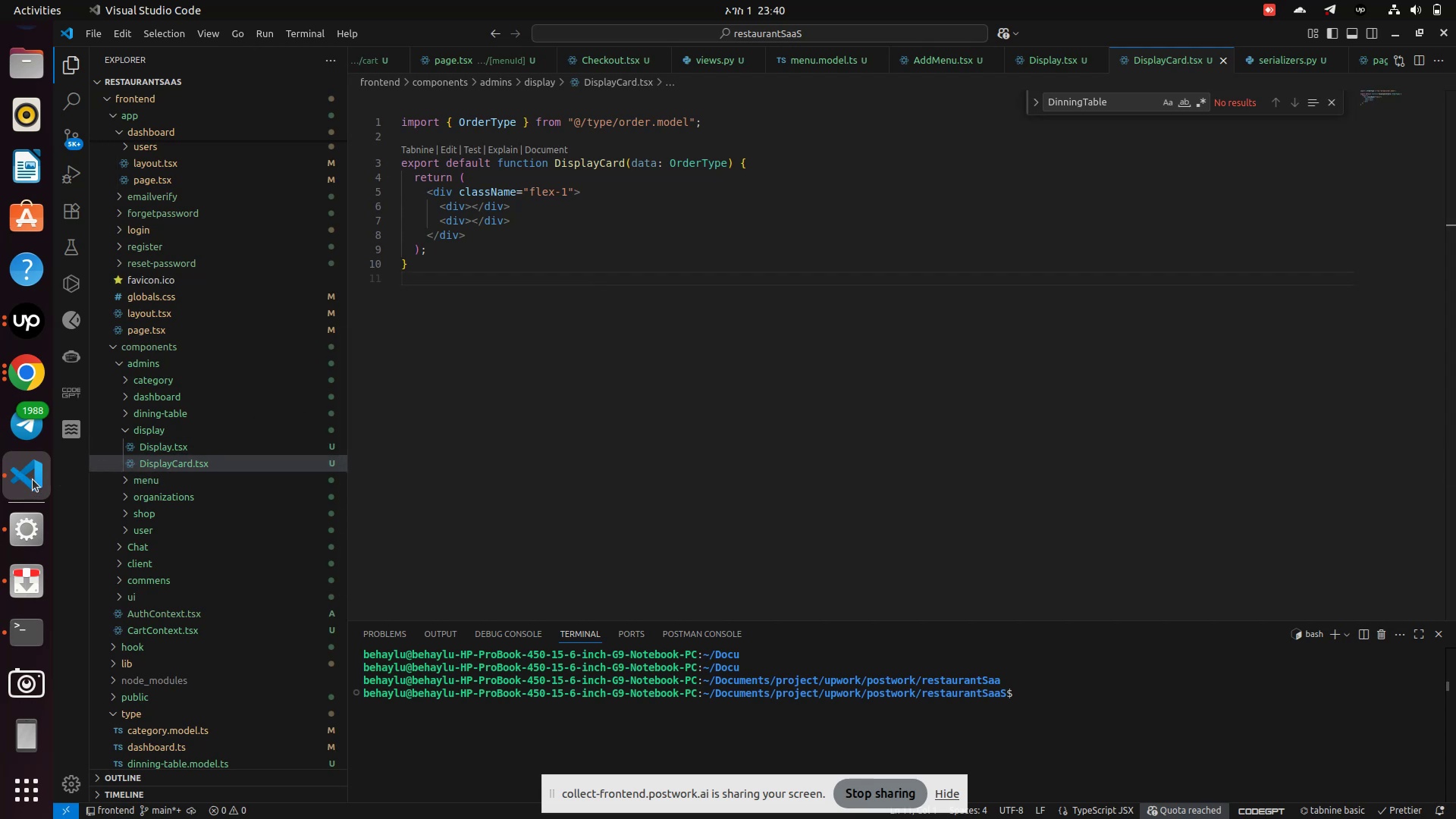 
scroll: coordinate [253, 322], scroll_direction: up, amount: 11.0
 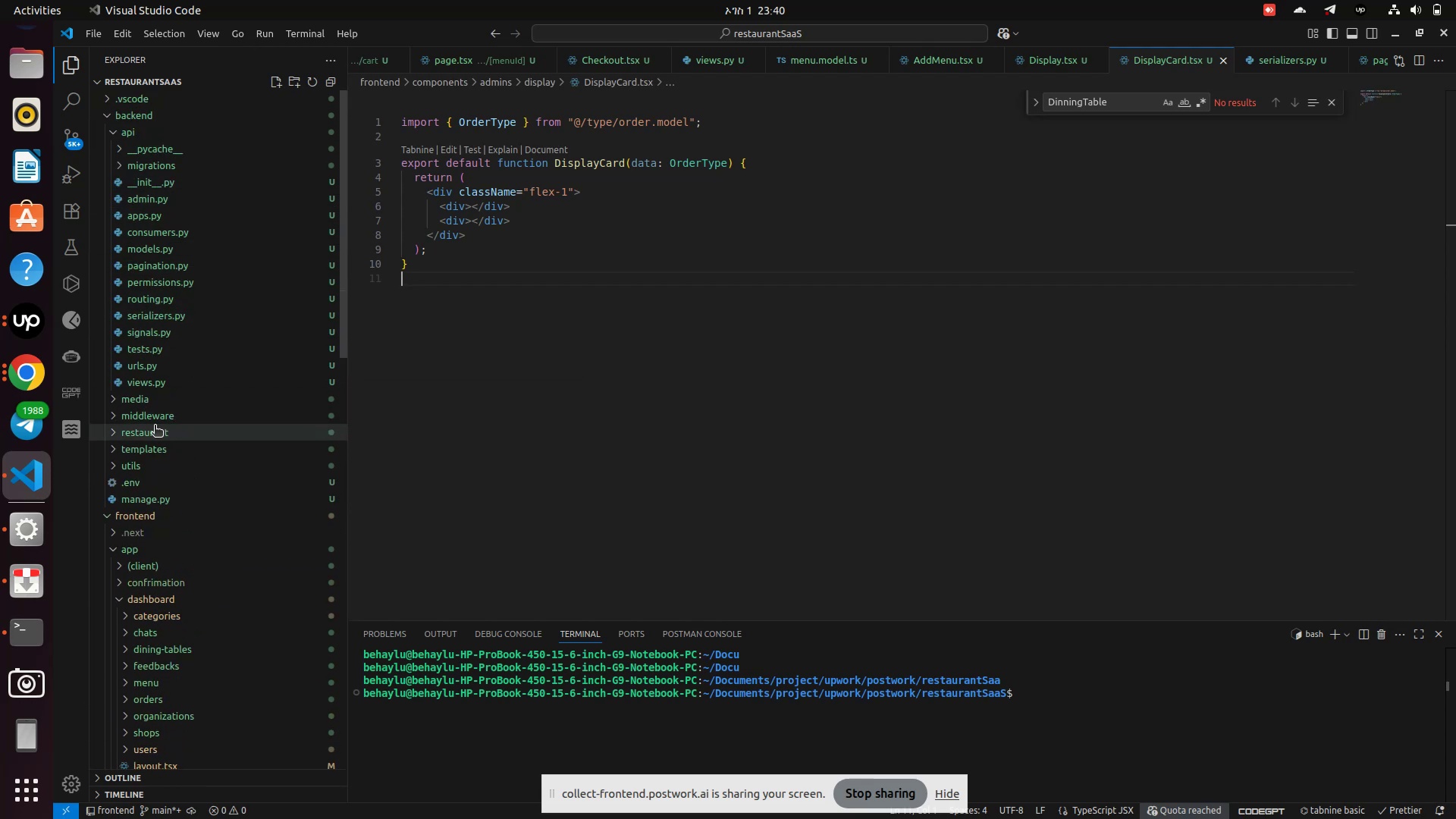 
left_click([145, 378])
 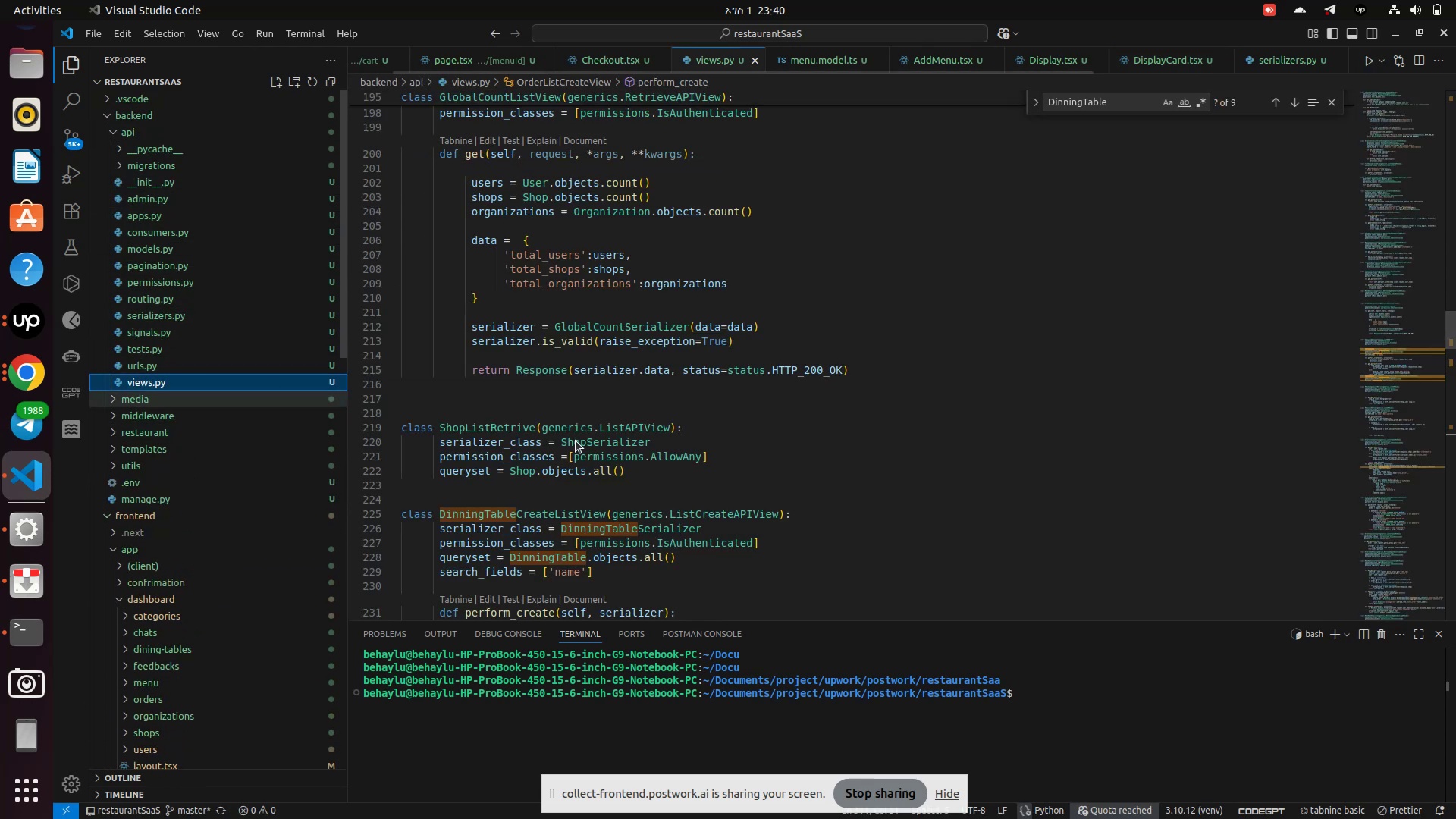 
scroll: coordinate [719, 469], scroll_direction: down, amount: 92.0
 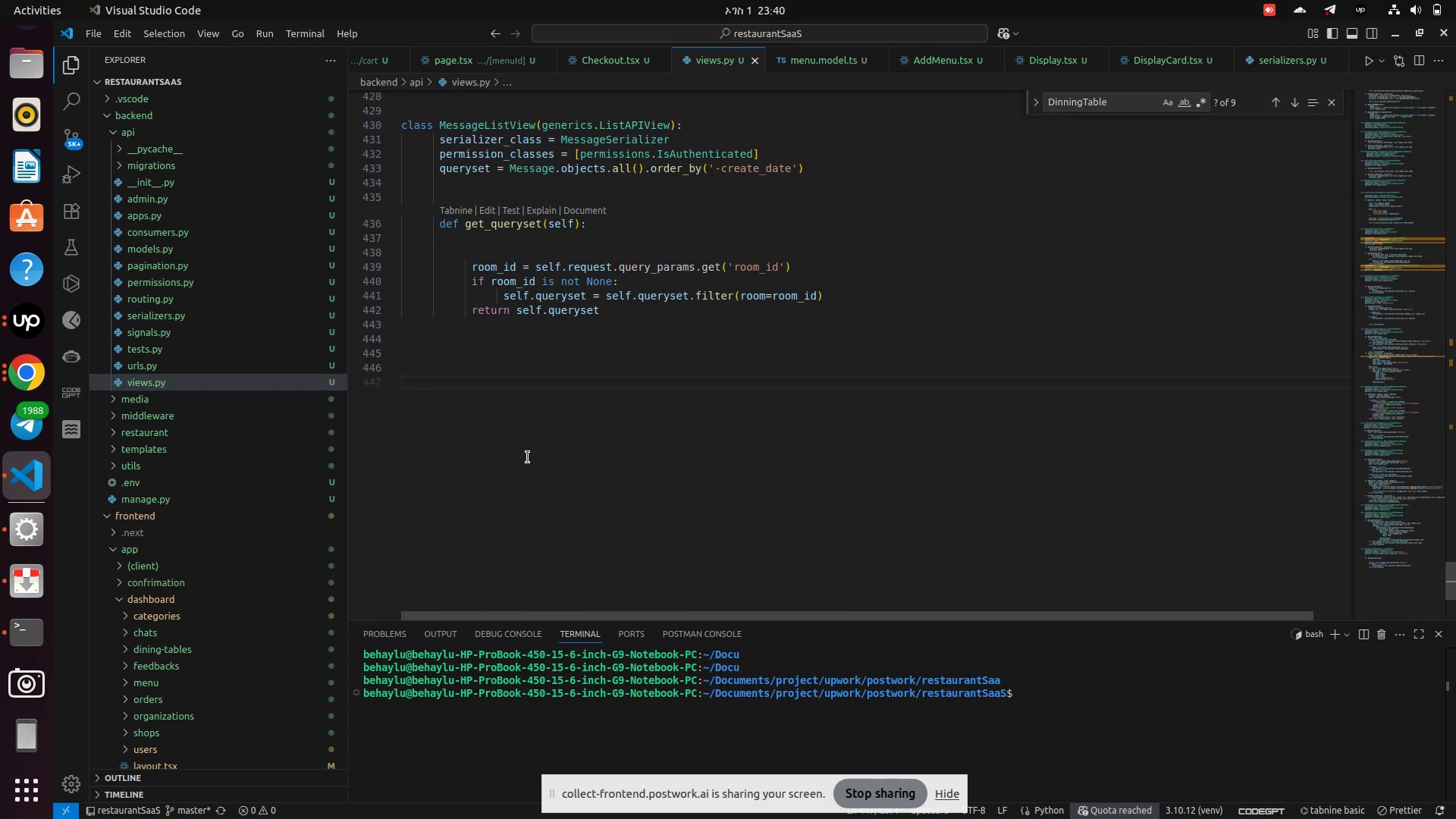 
type(clas)
 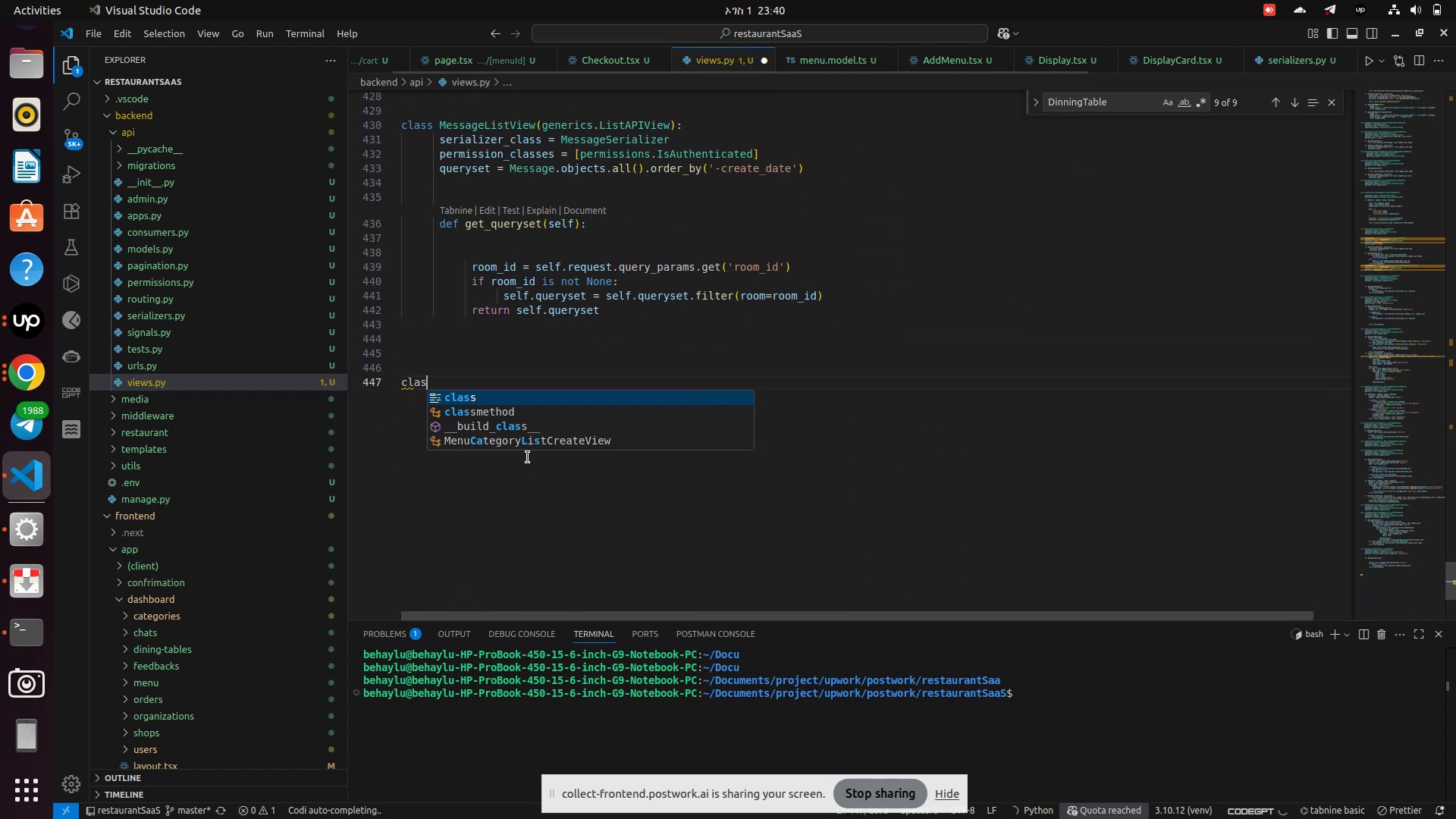 
key(Enter)
 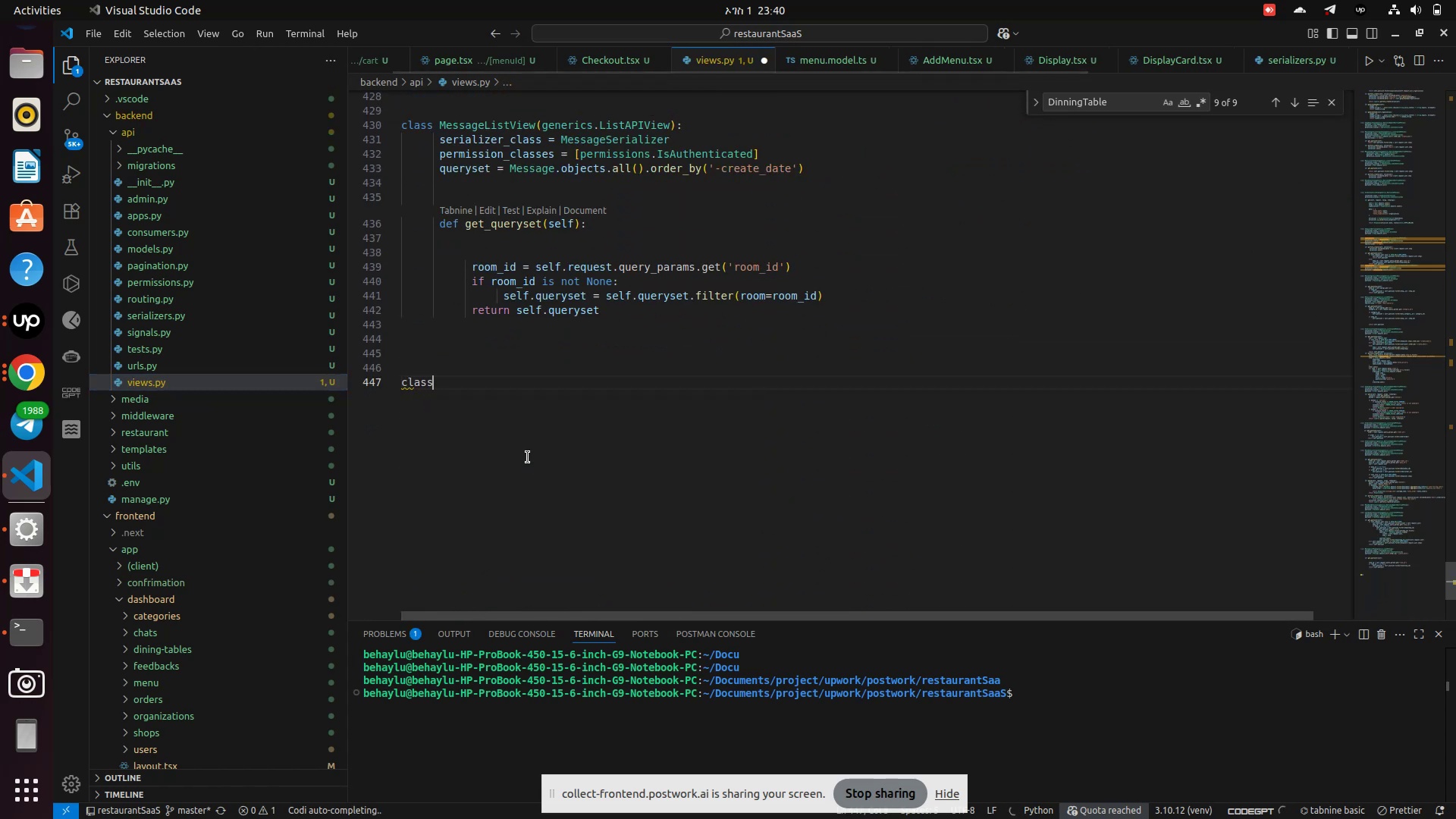 
type( KitchenDisplayListView(gen)
 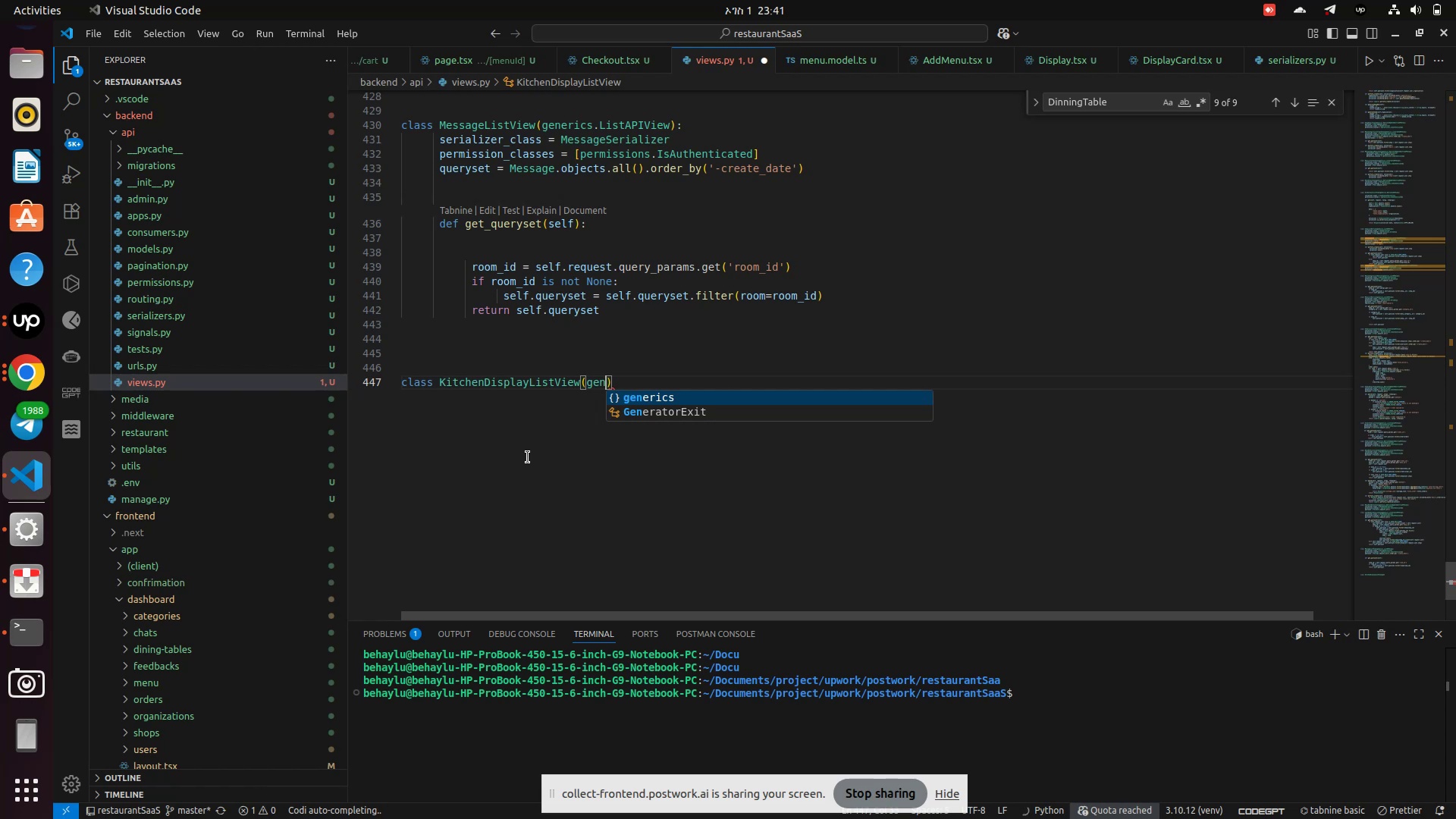 
key(Enter)
 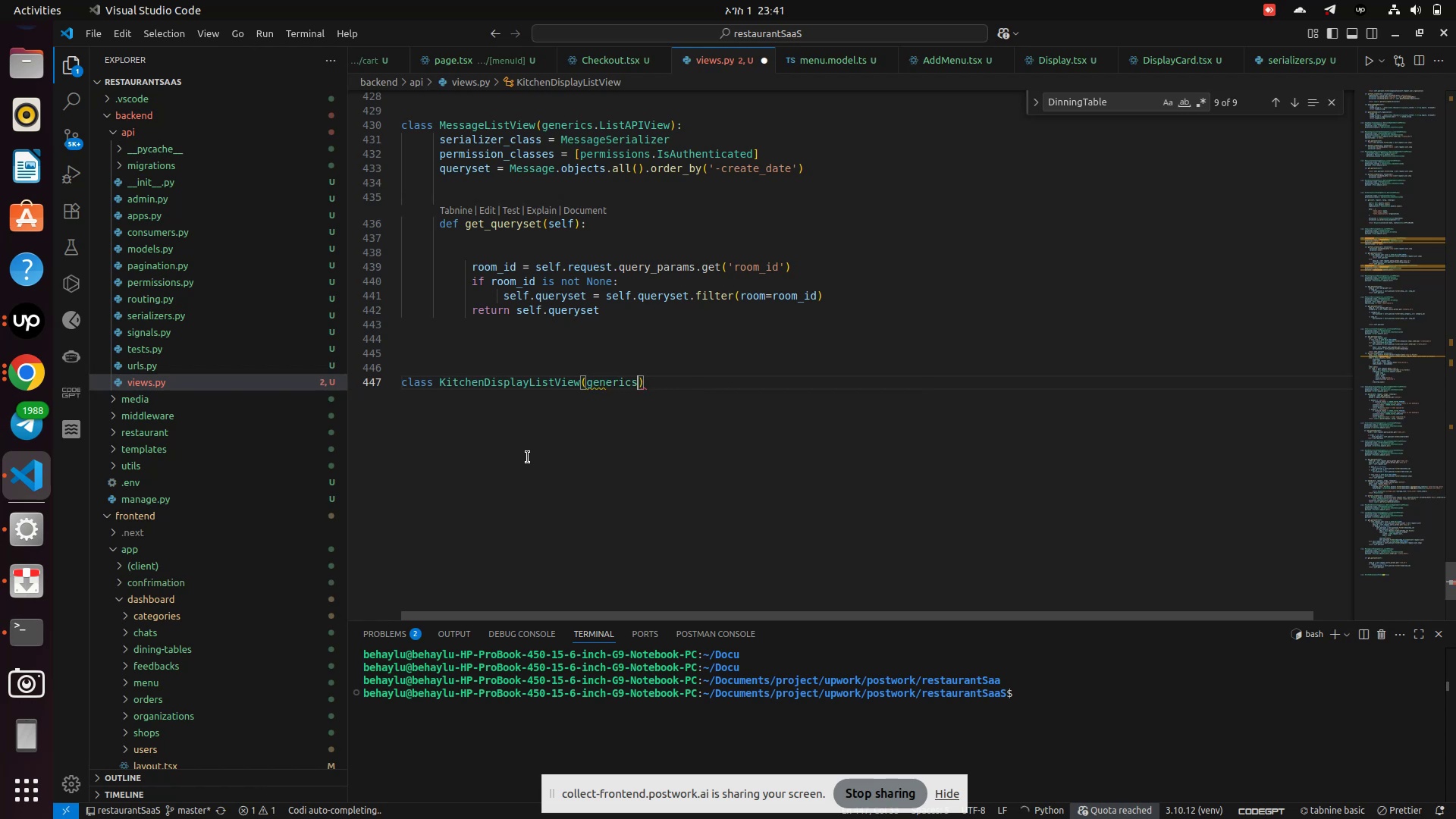 
key(Period)
 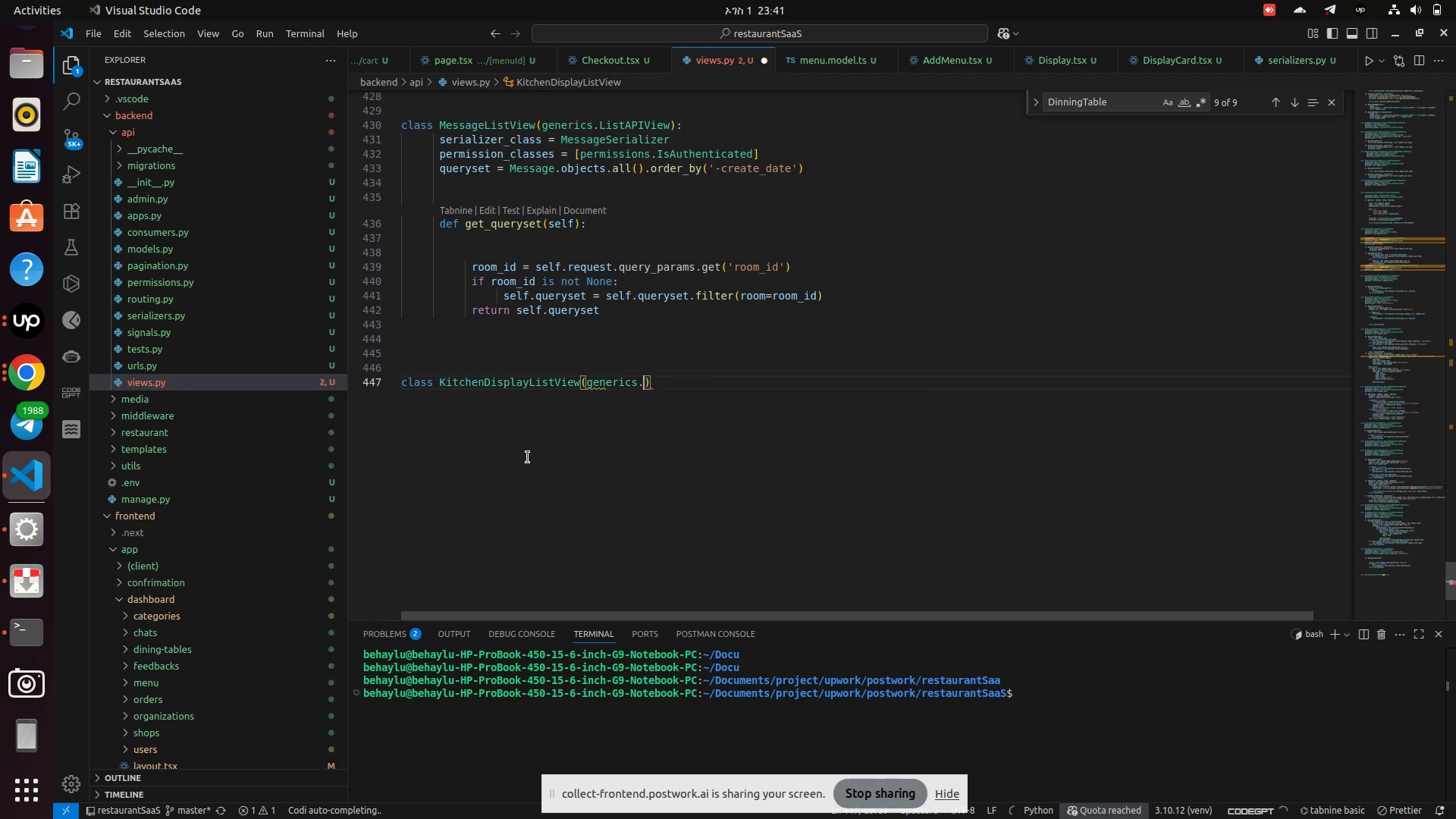 
key(L)
 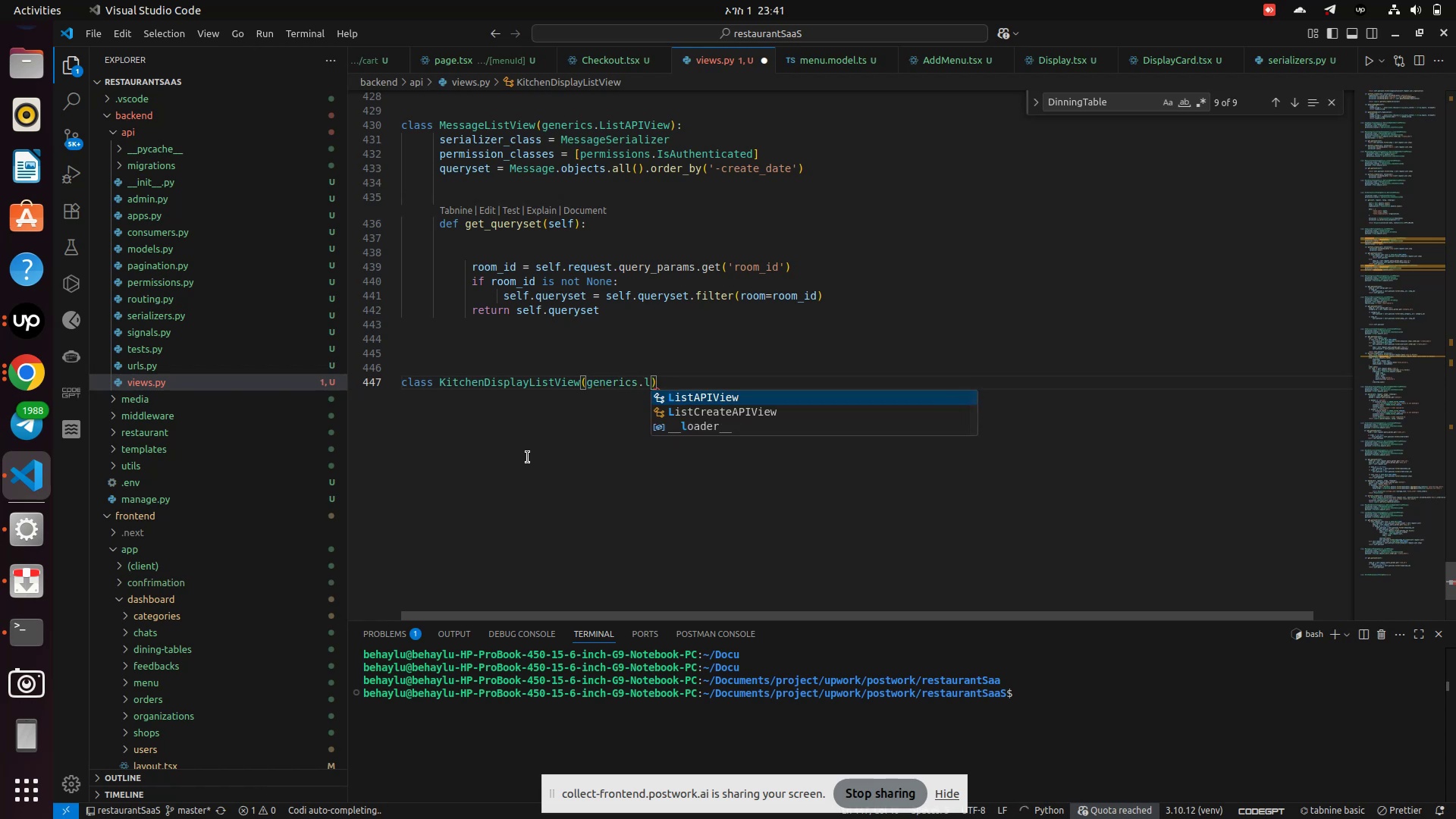 
key(Enter)
 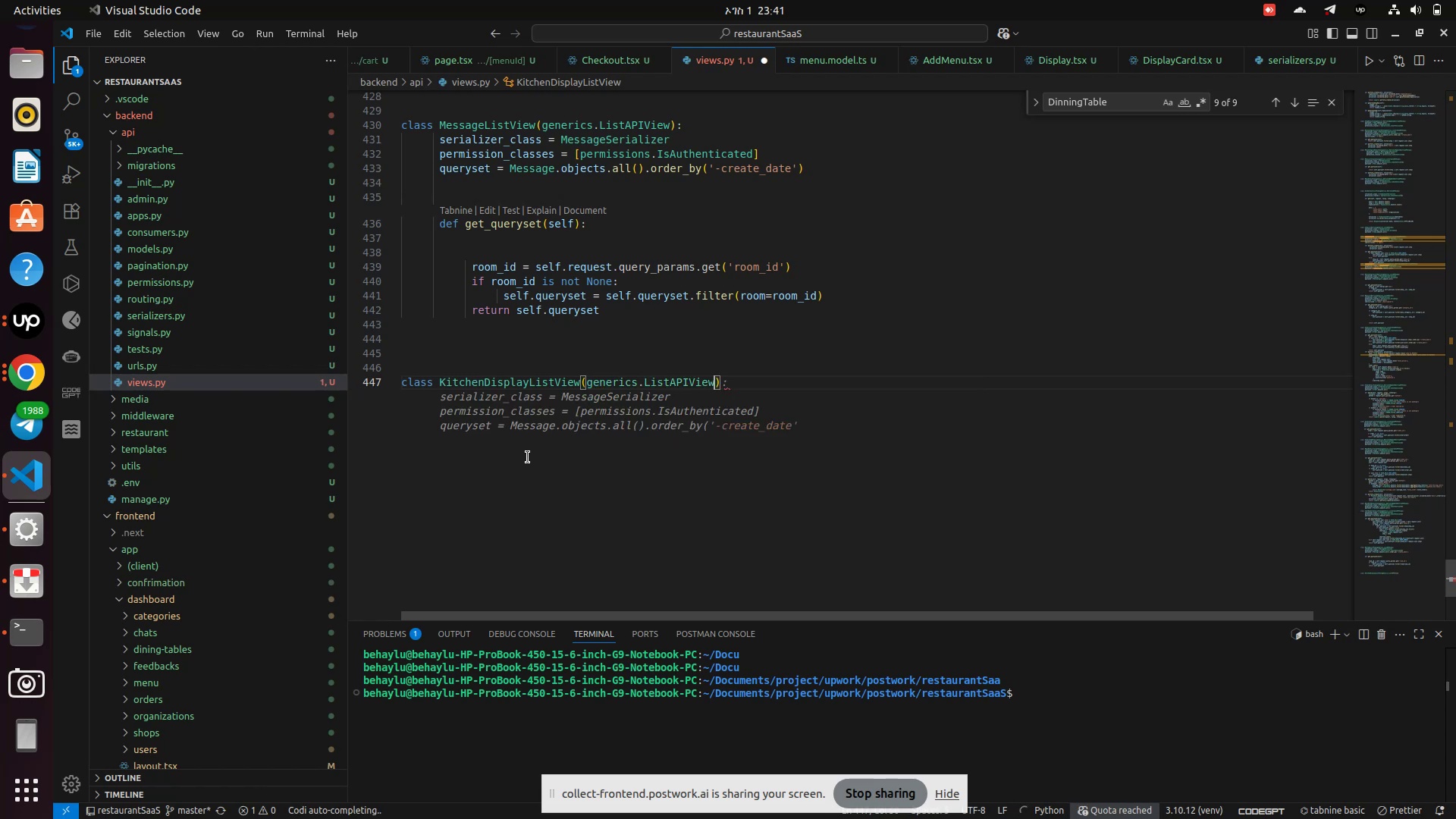 
key(ArrowRight)
 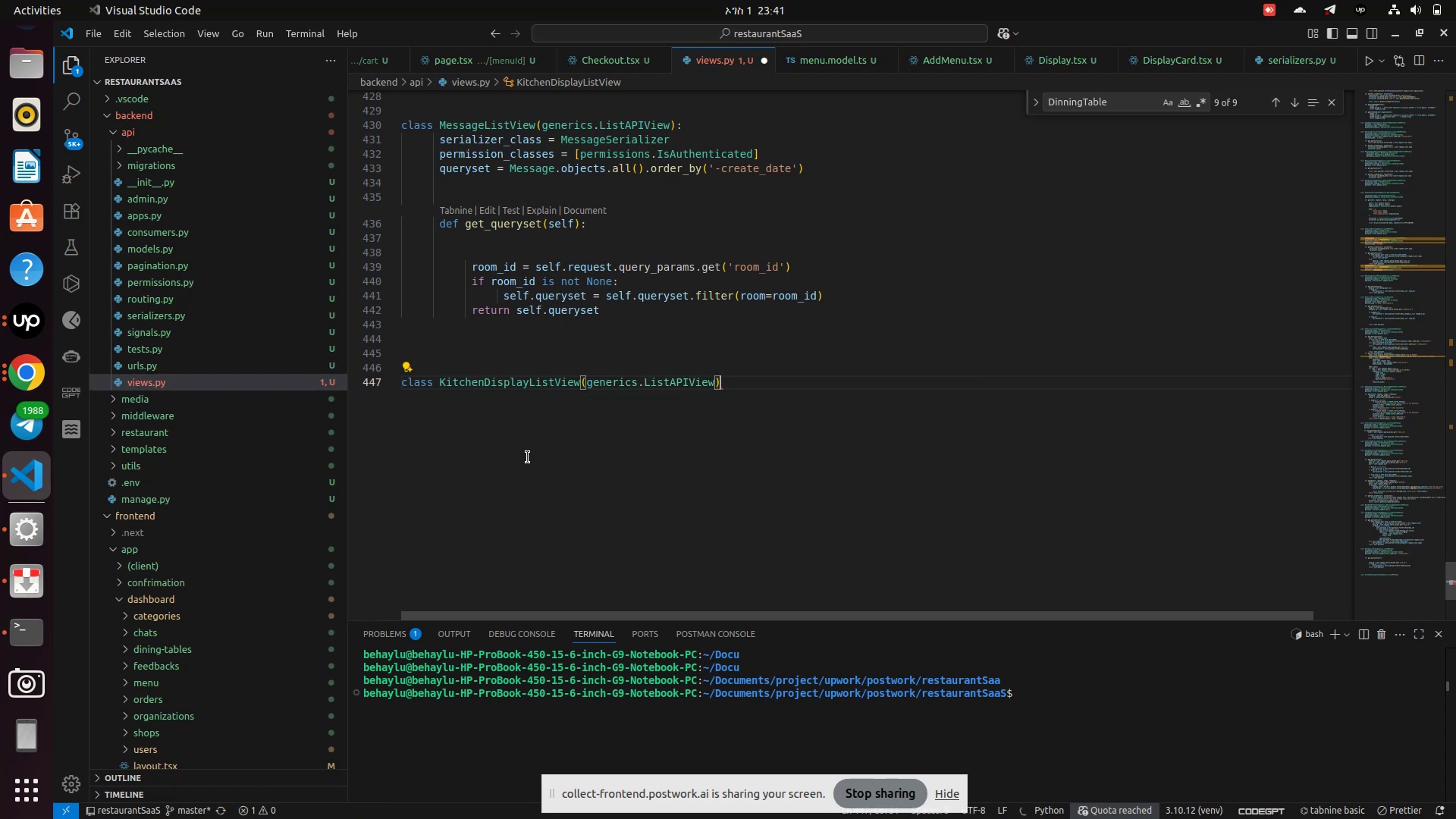 
key(Shift+ShiftLeft)
 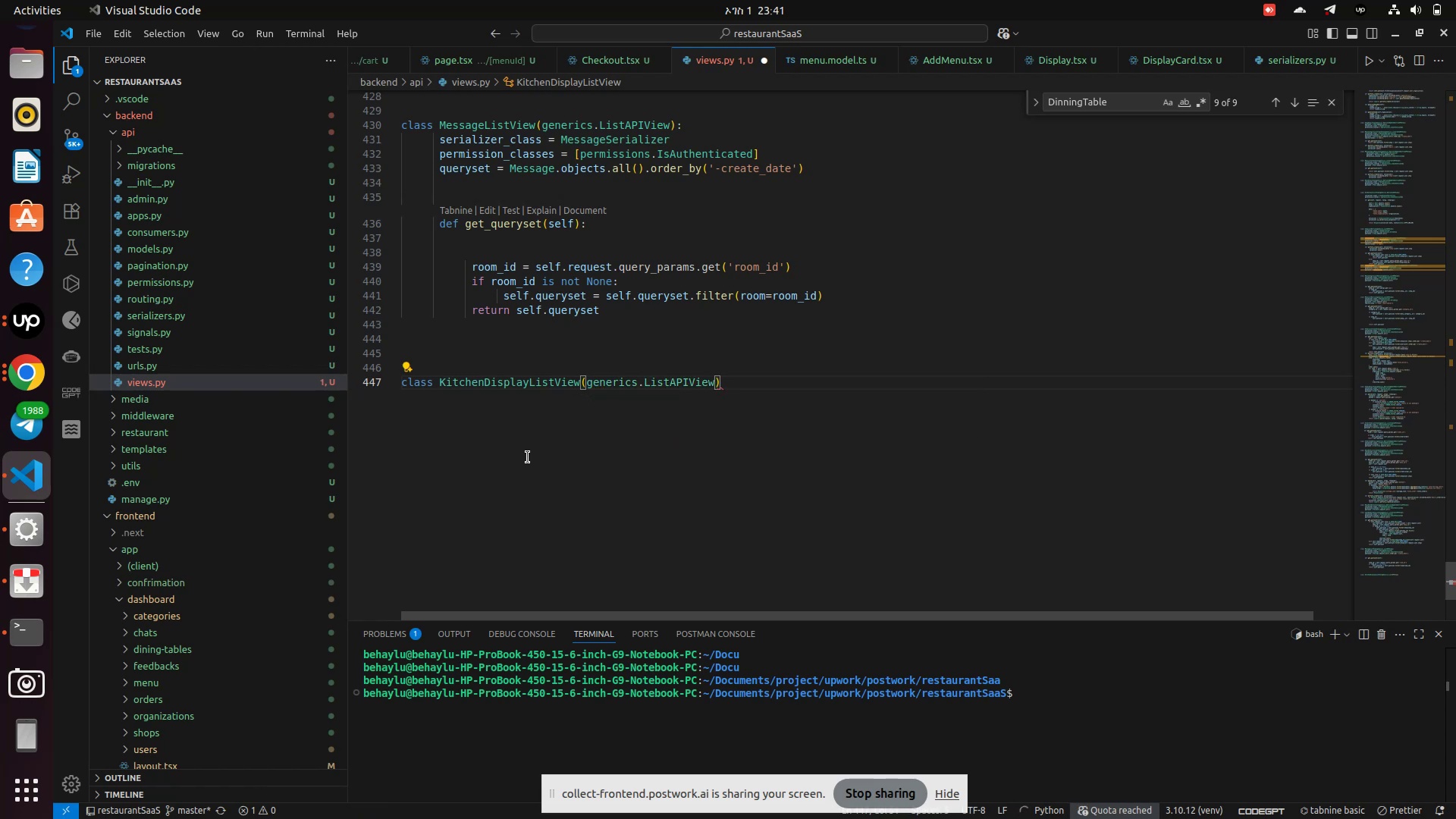 
key(Shift+Semicolon)
 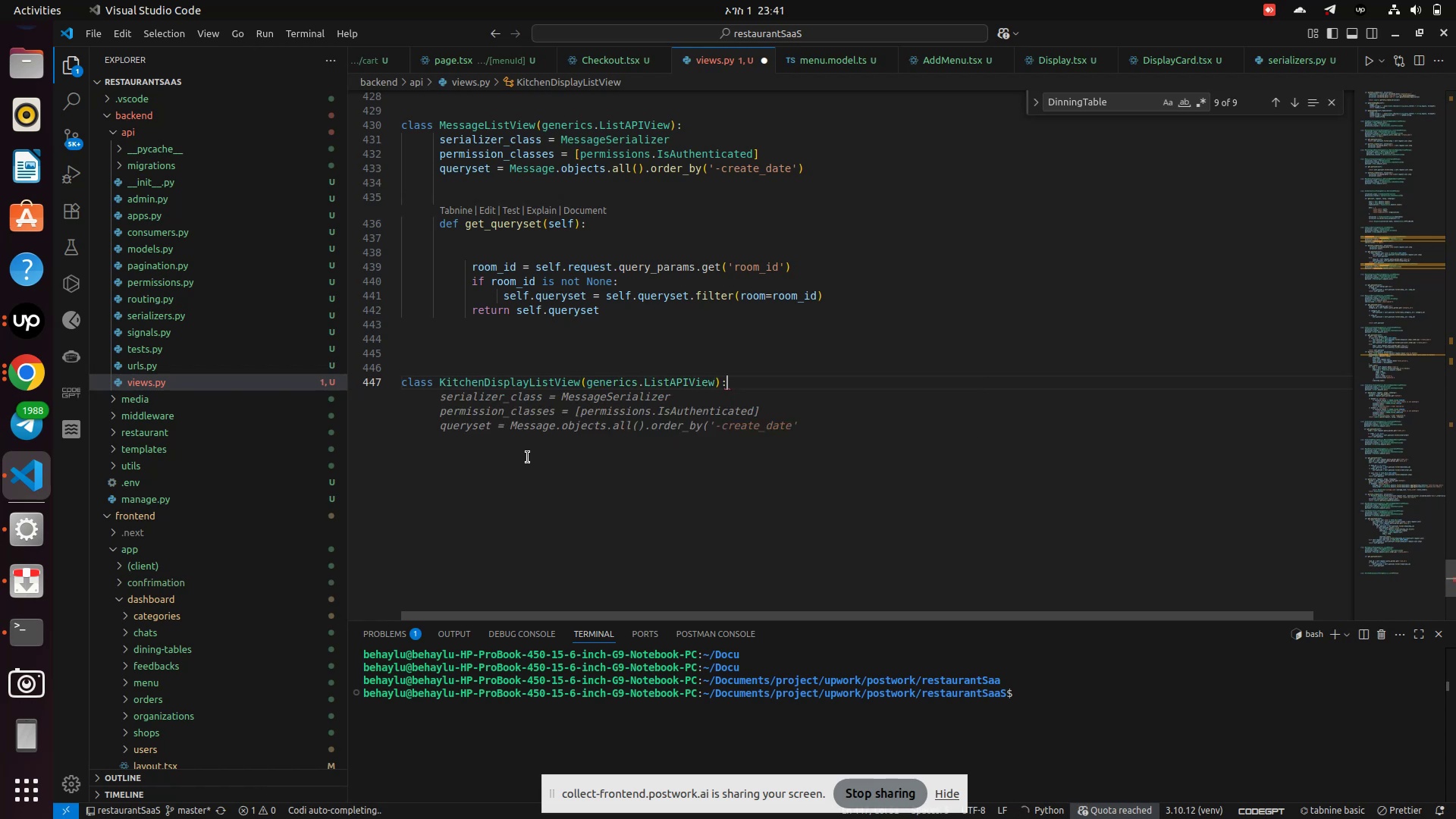 
key(Enter)
 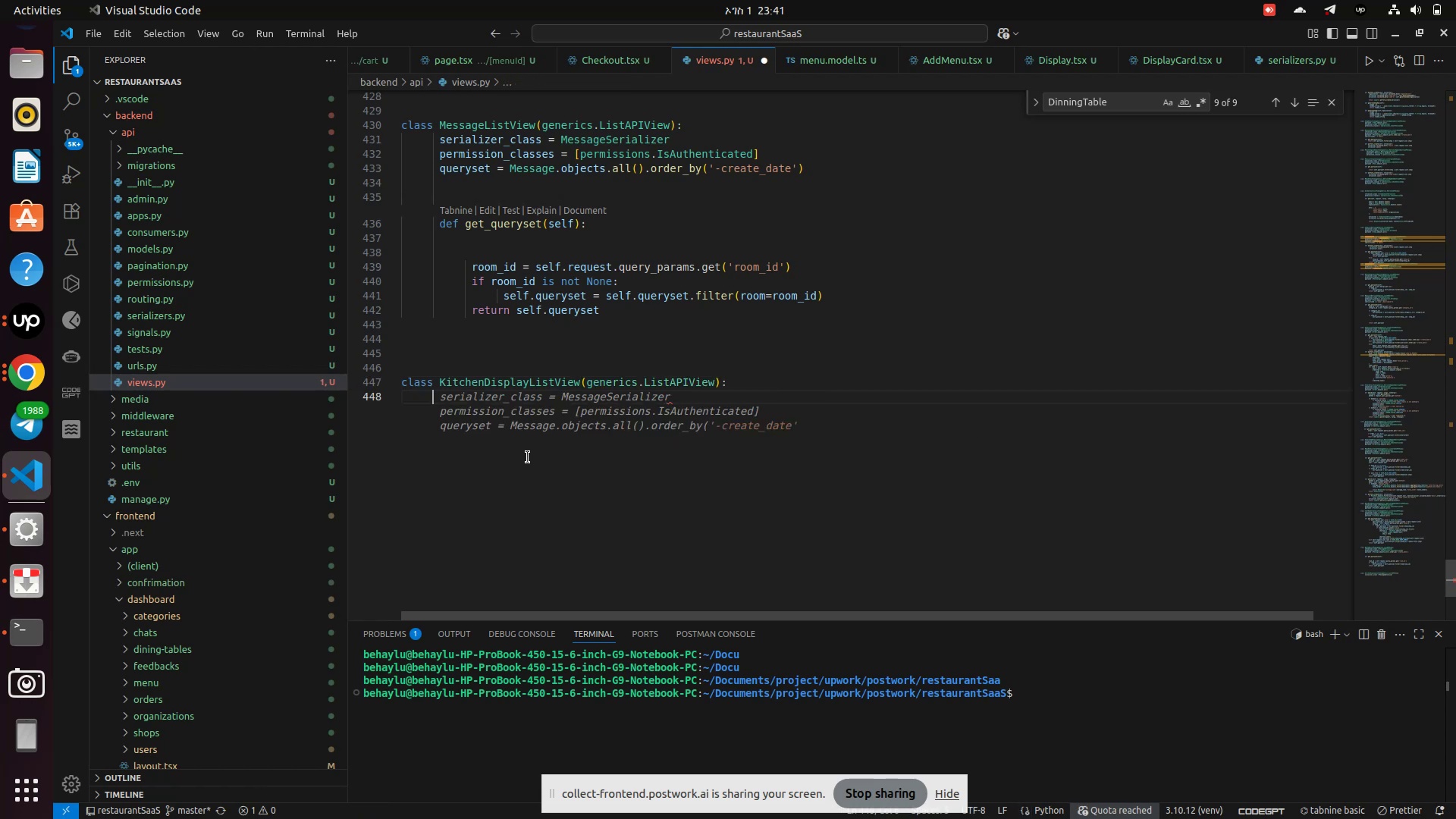 
type( serializer_class = KitchenDisplaySerializer)
 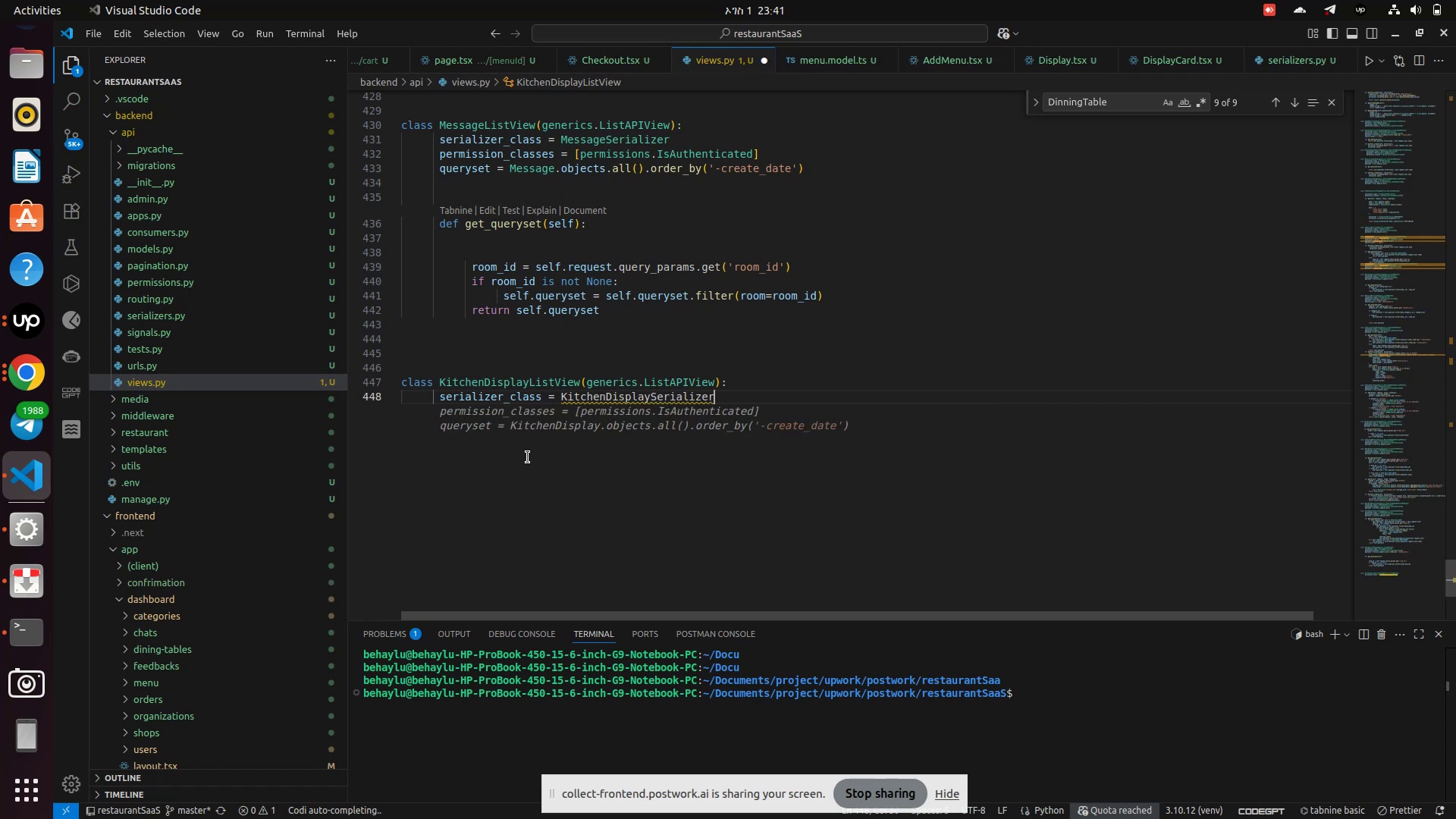 
key(Enter)
 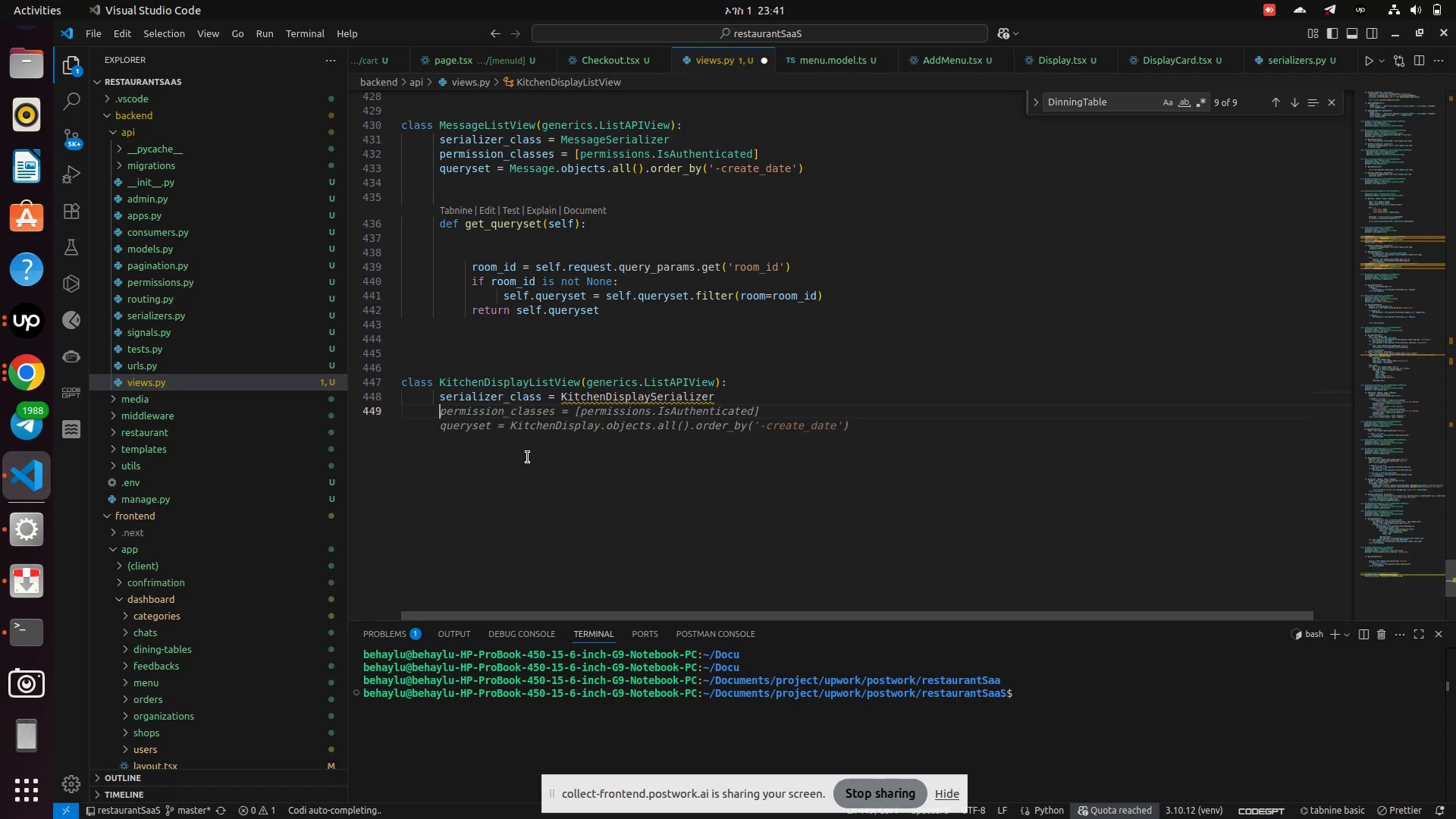 
type(permission_classes = [permissions.IsAuthenticated])
 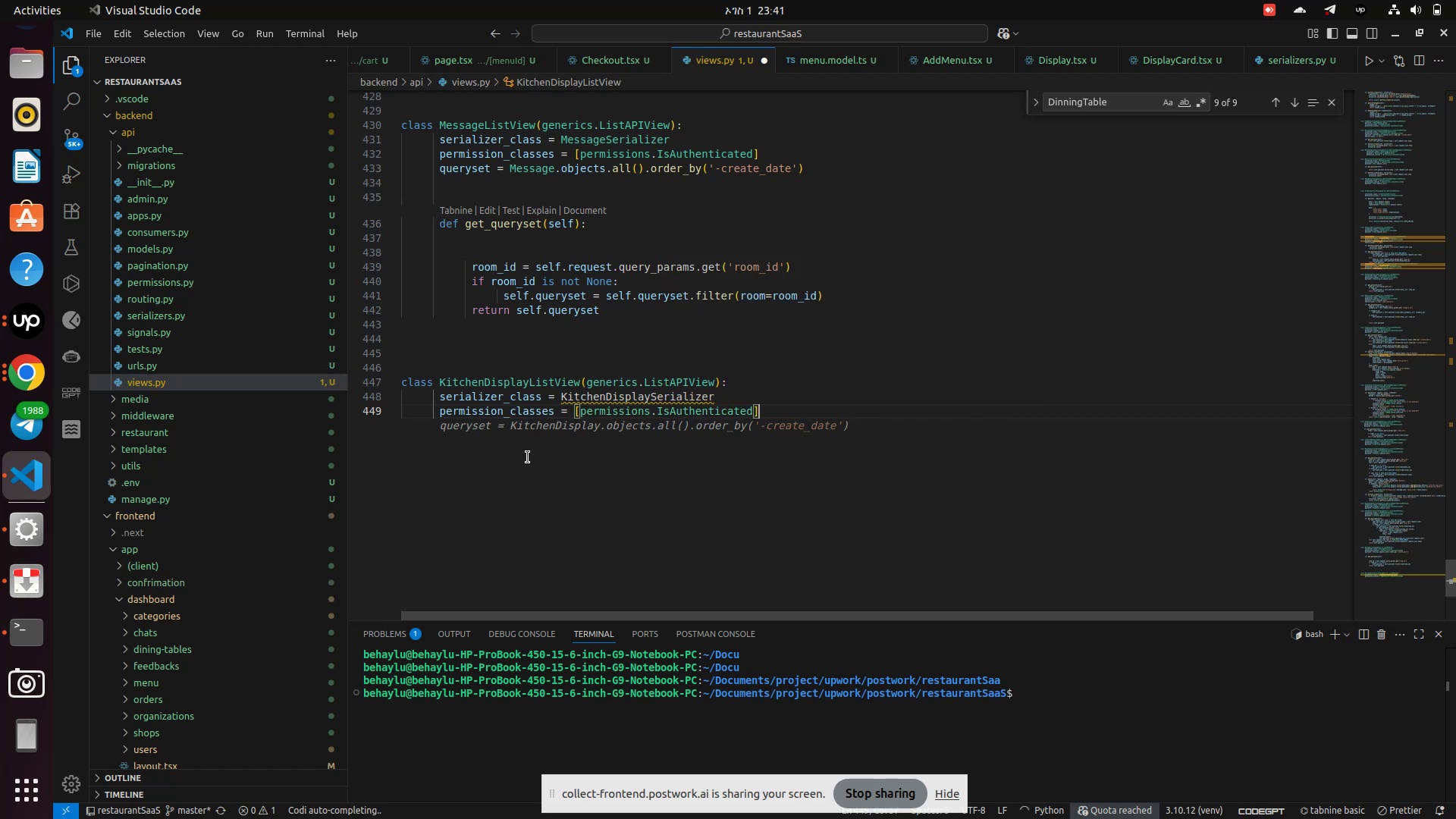 
key(Enter)
 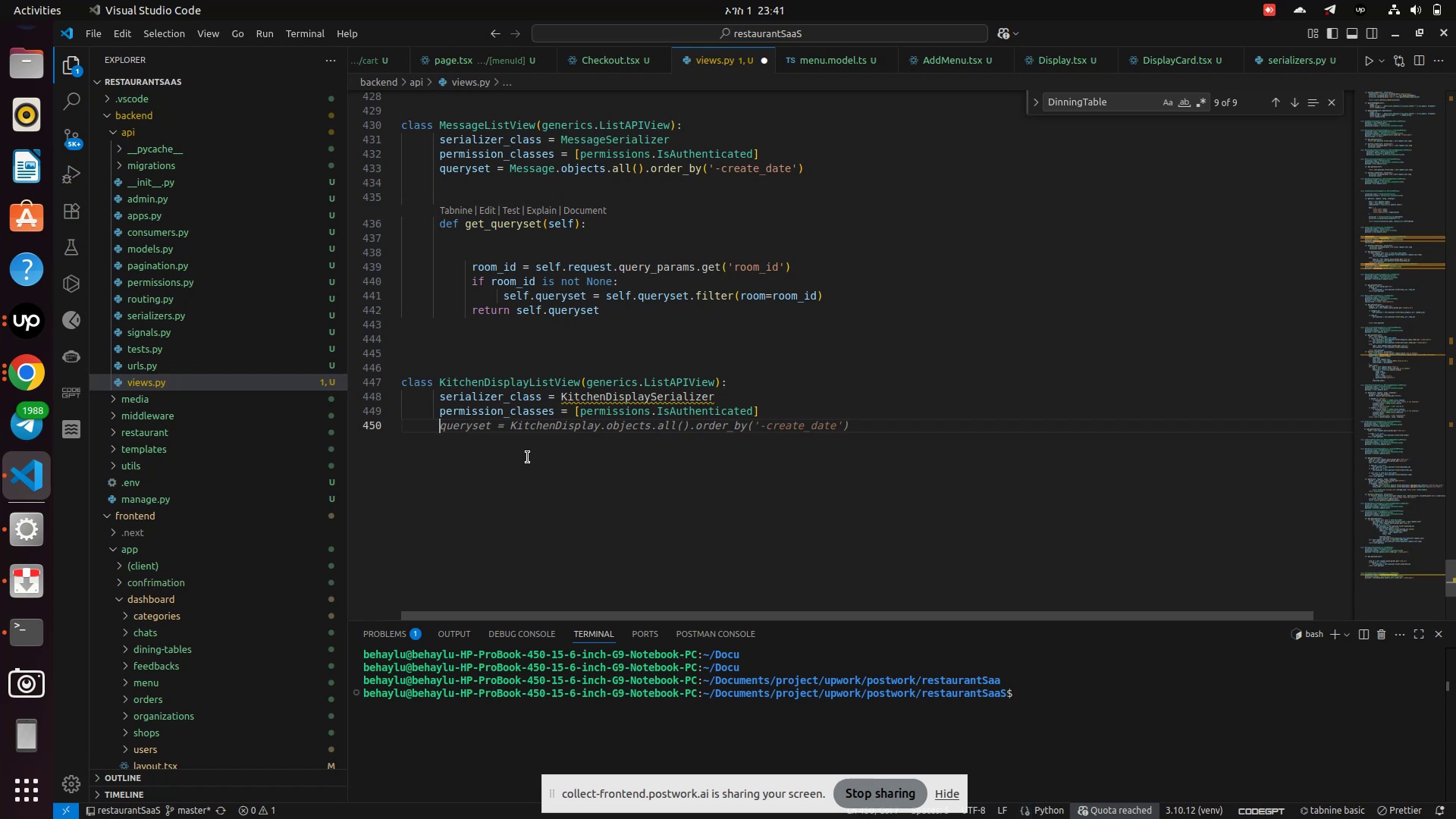 
wait(5.53)
 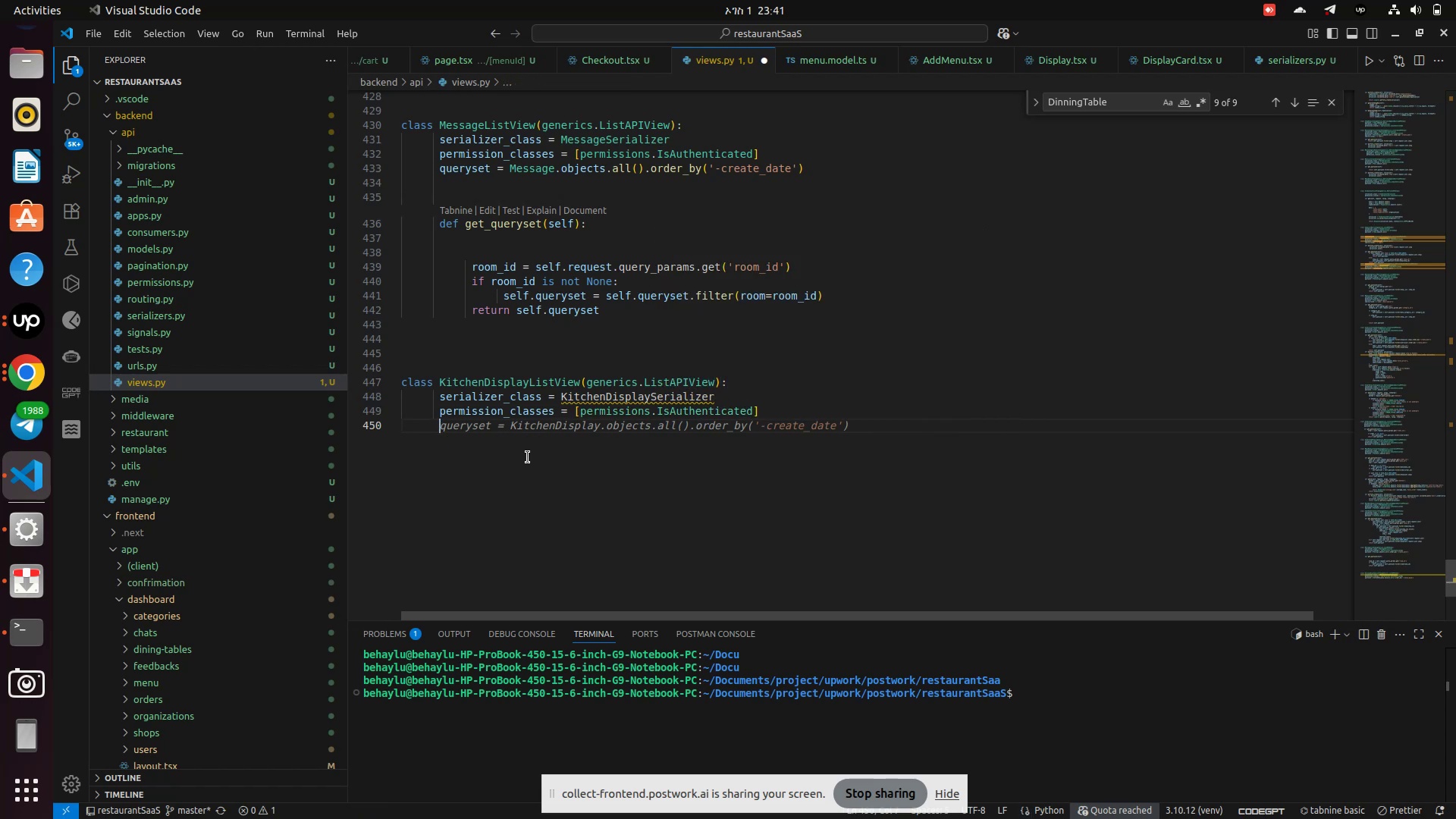 
type(quer)
 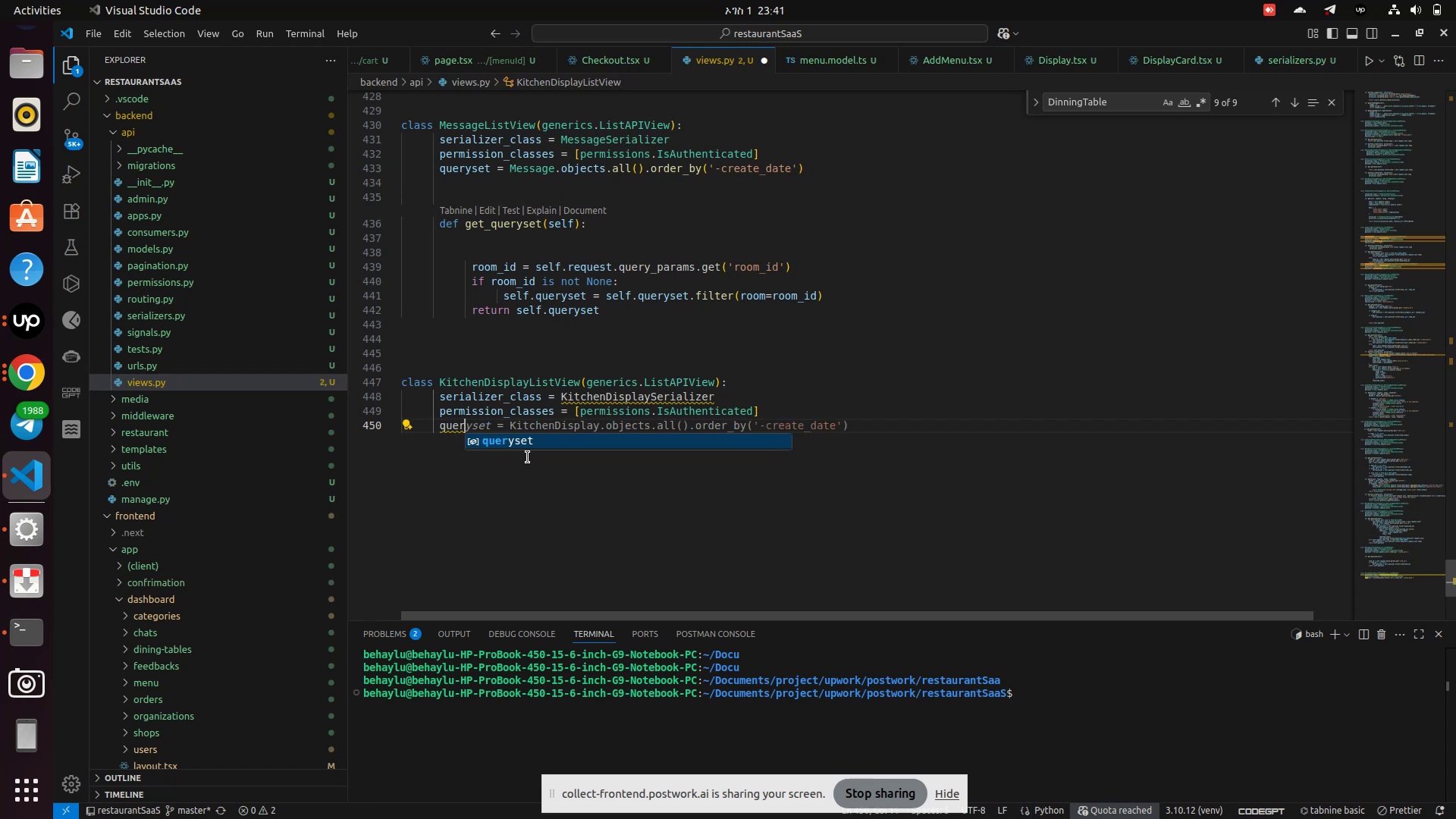 
type(yset)
 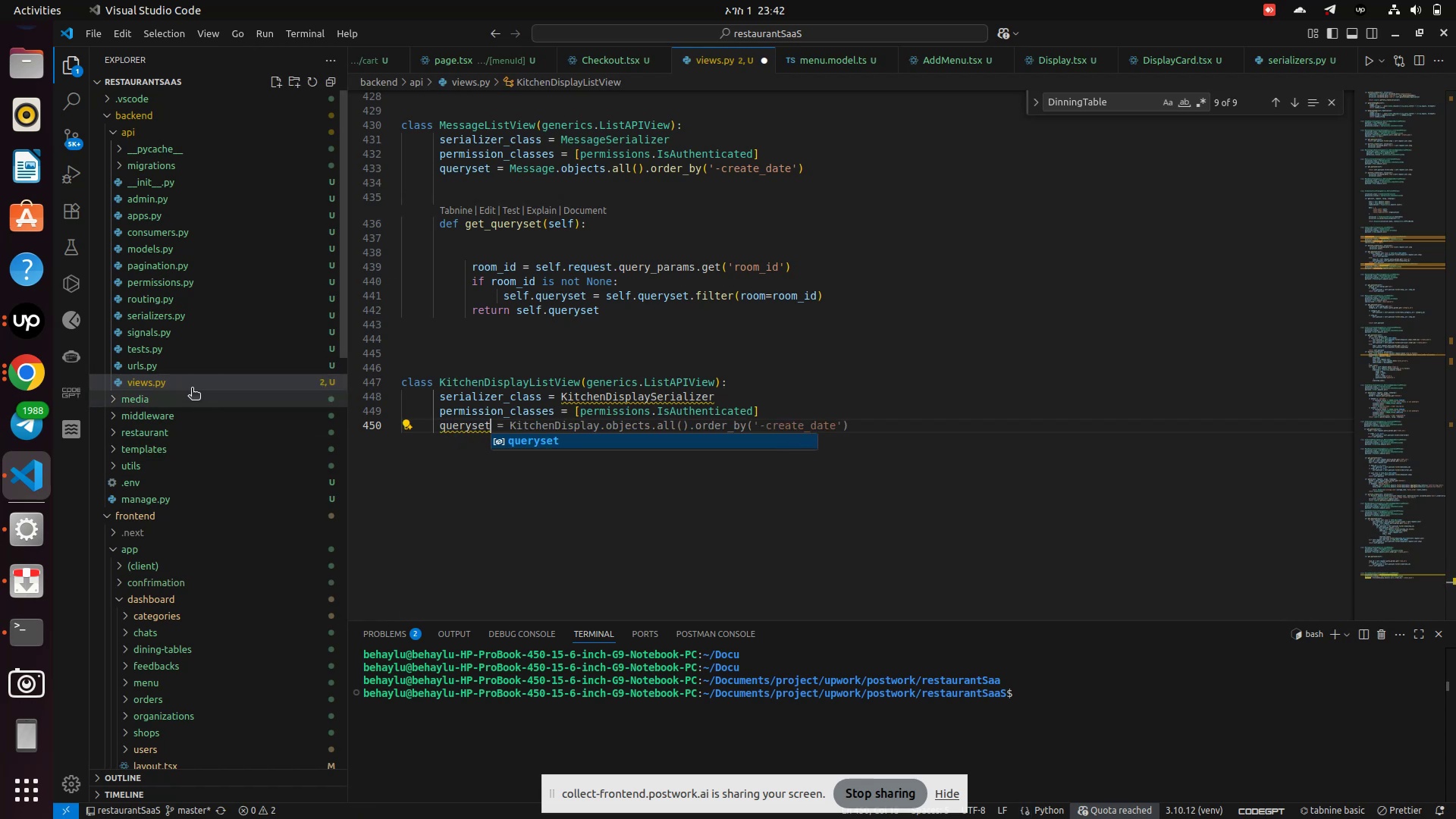 
left_click([30, 372])
 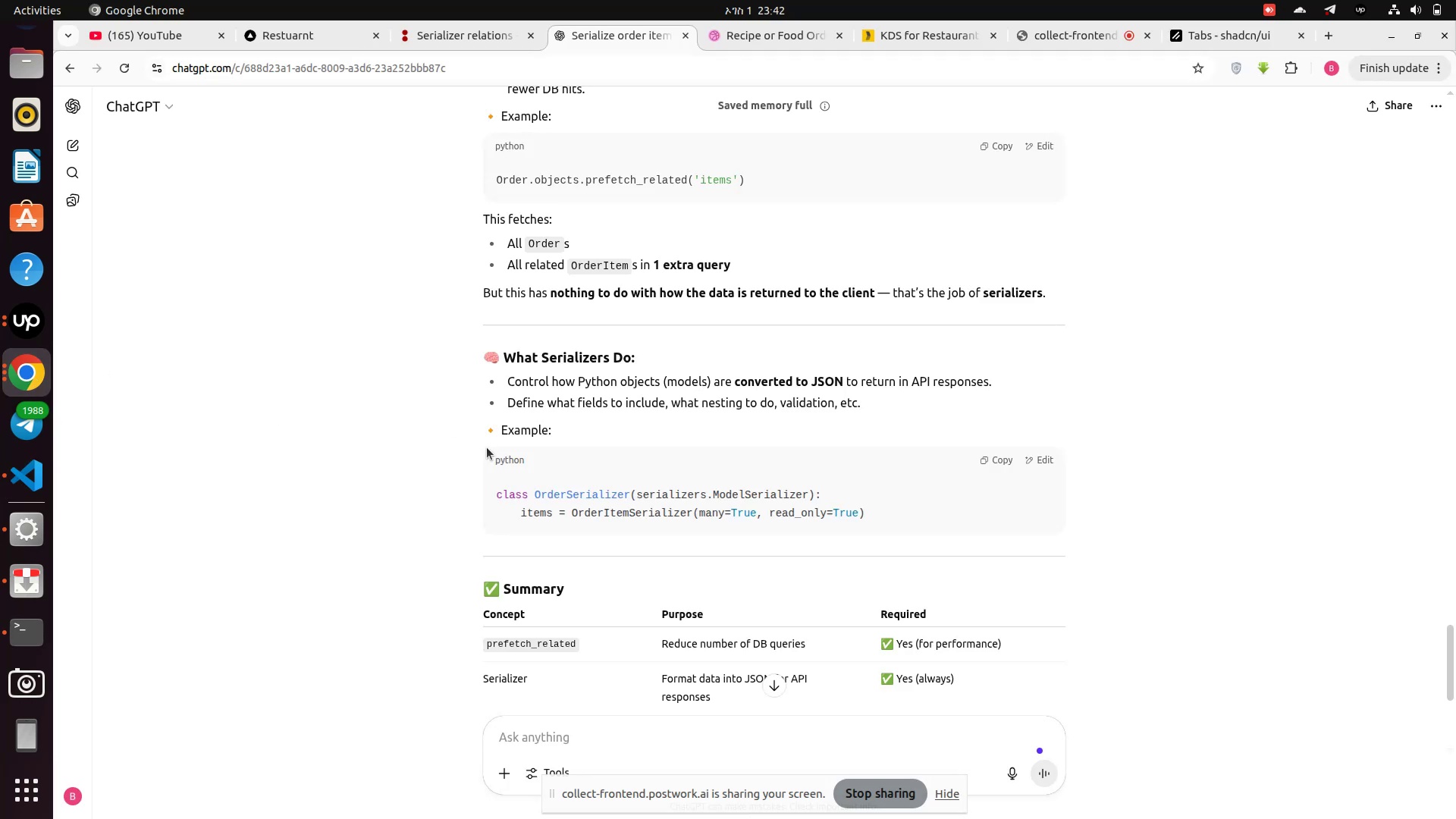 
scroll: coordinate [580, 476], scroll_direction: up, amount: 15.0
 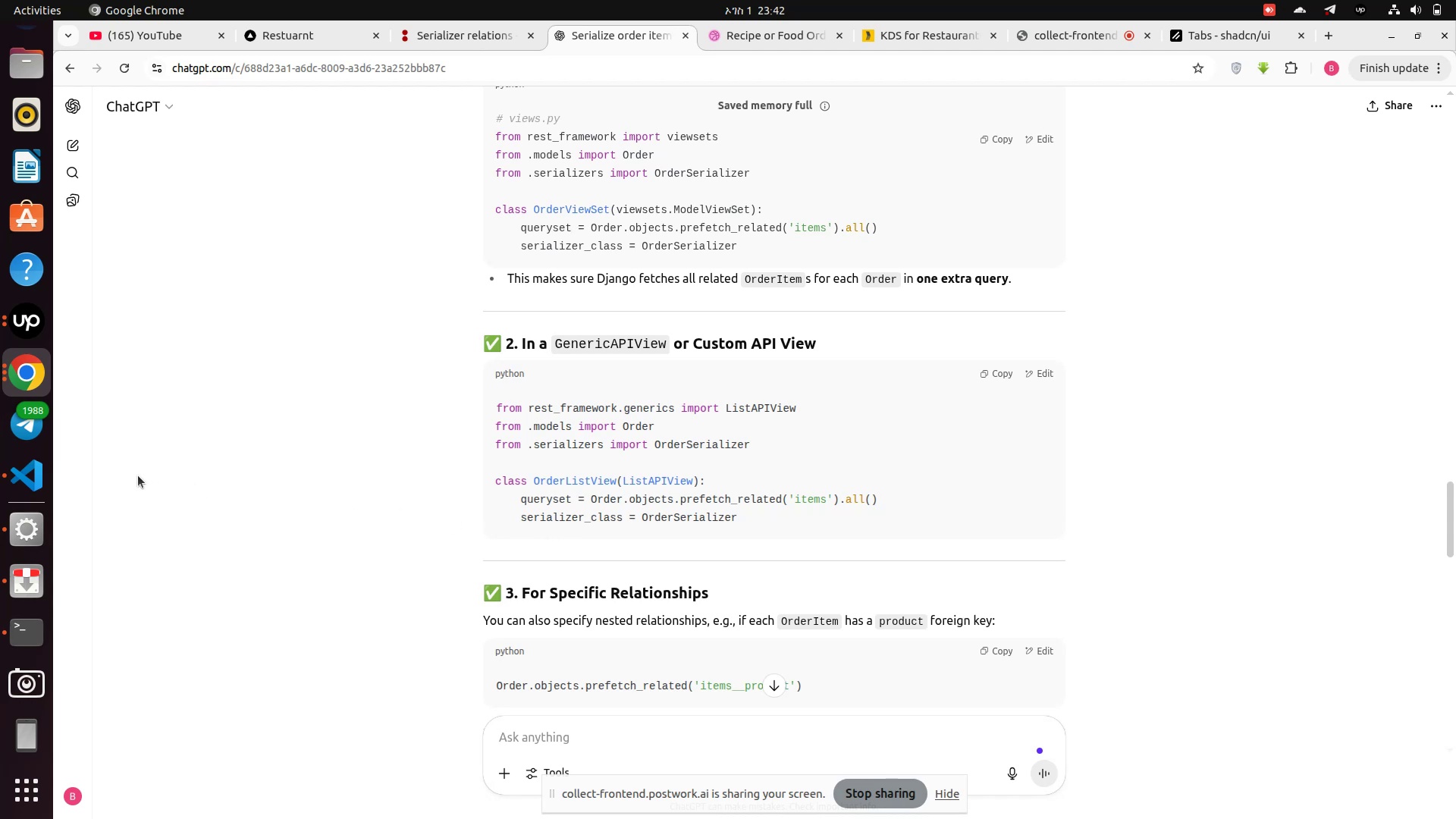 
wait(16.05)
 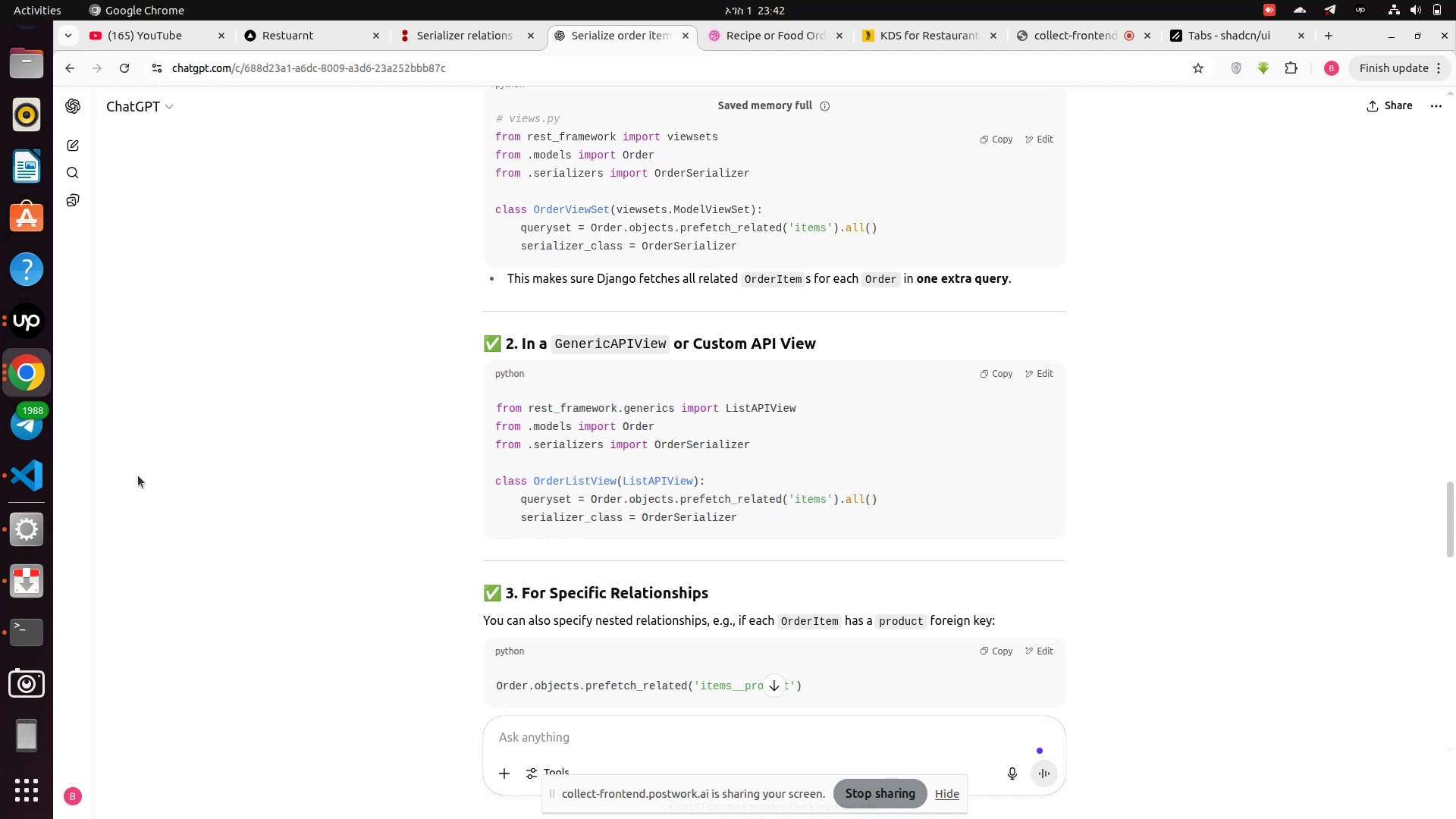 
left_click([17, 461])
 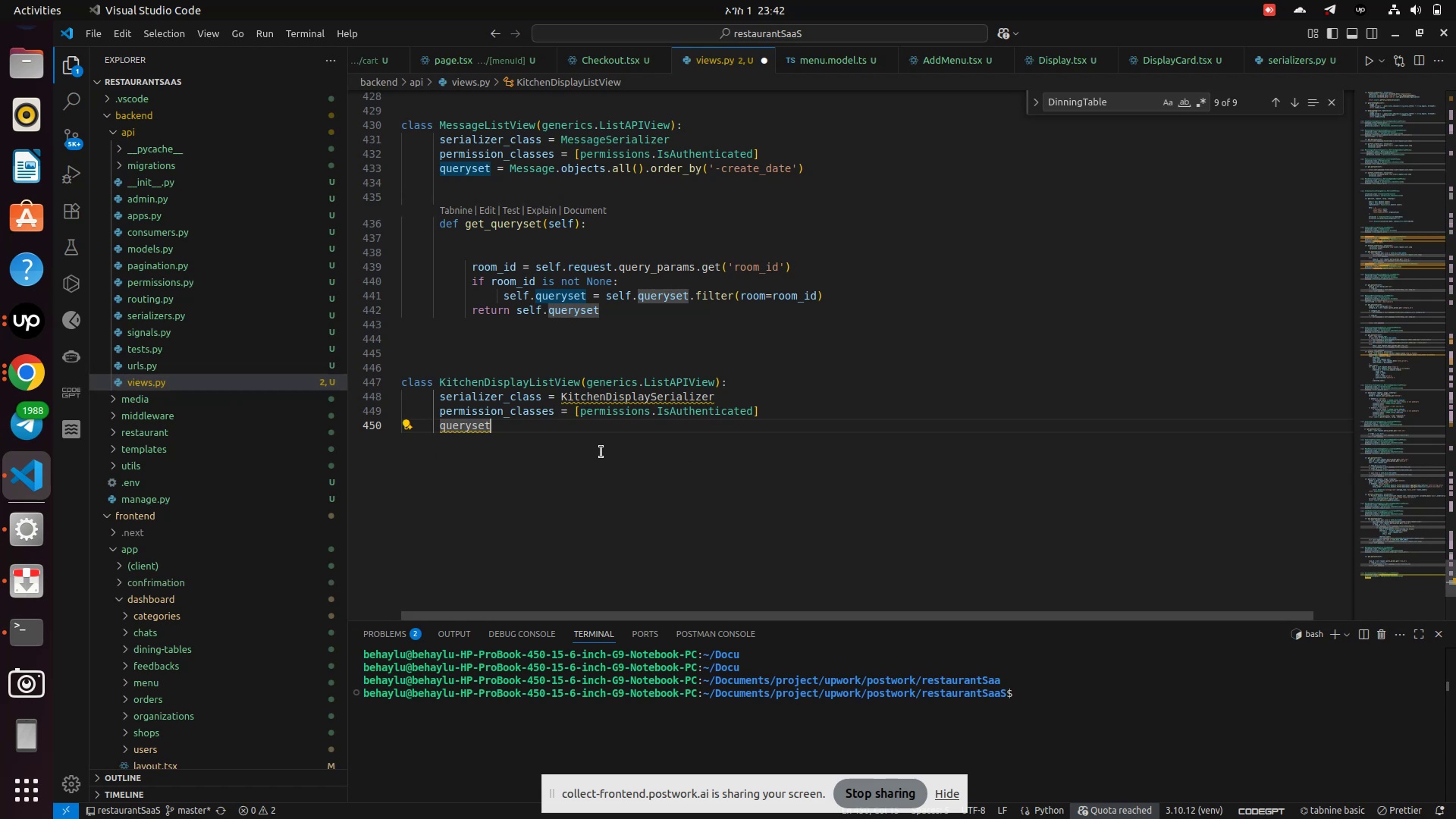 
type( = Order)
 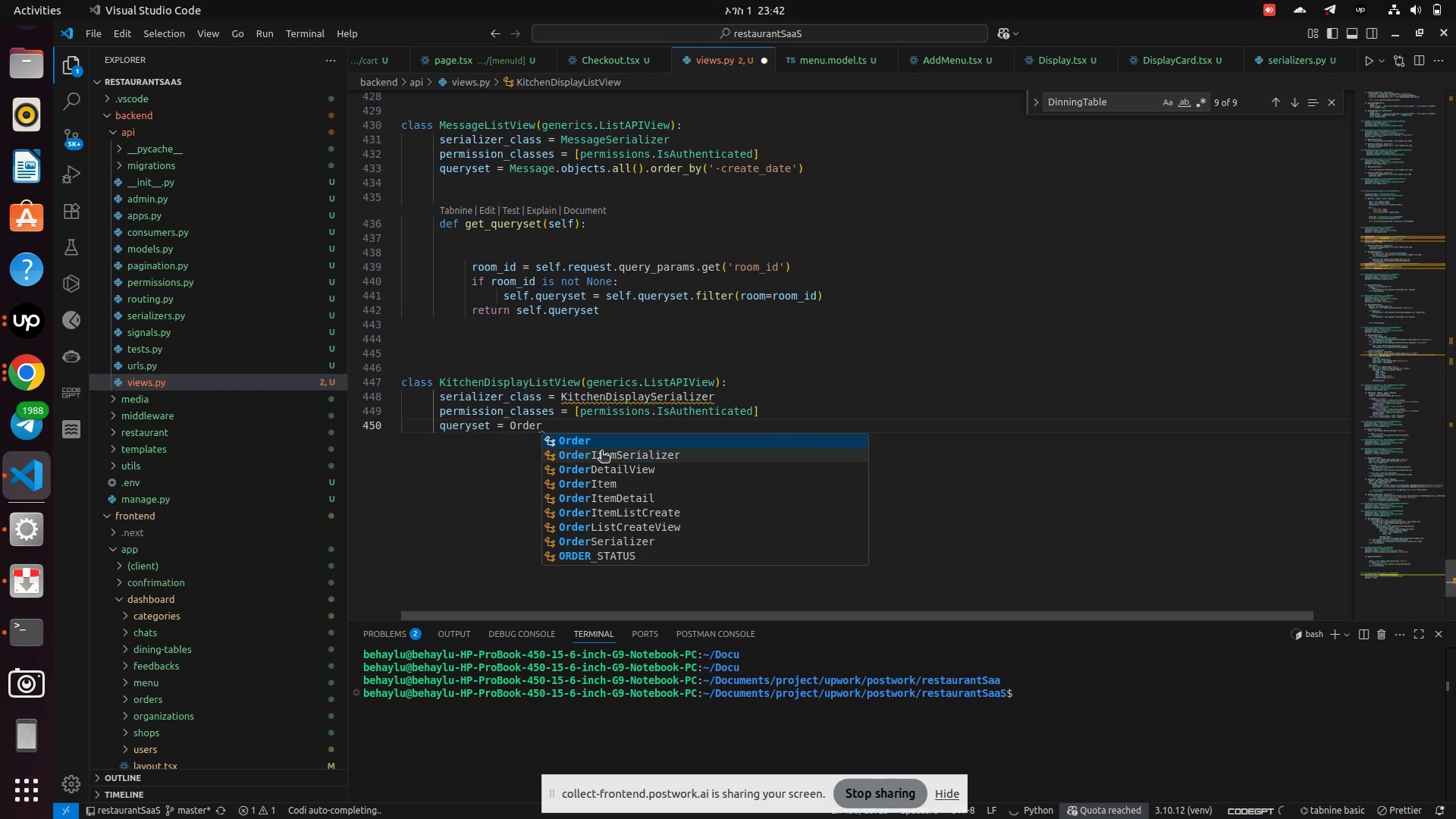 
key(Enter)
 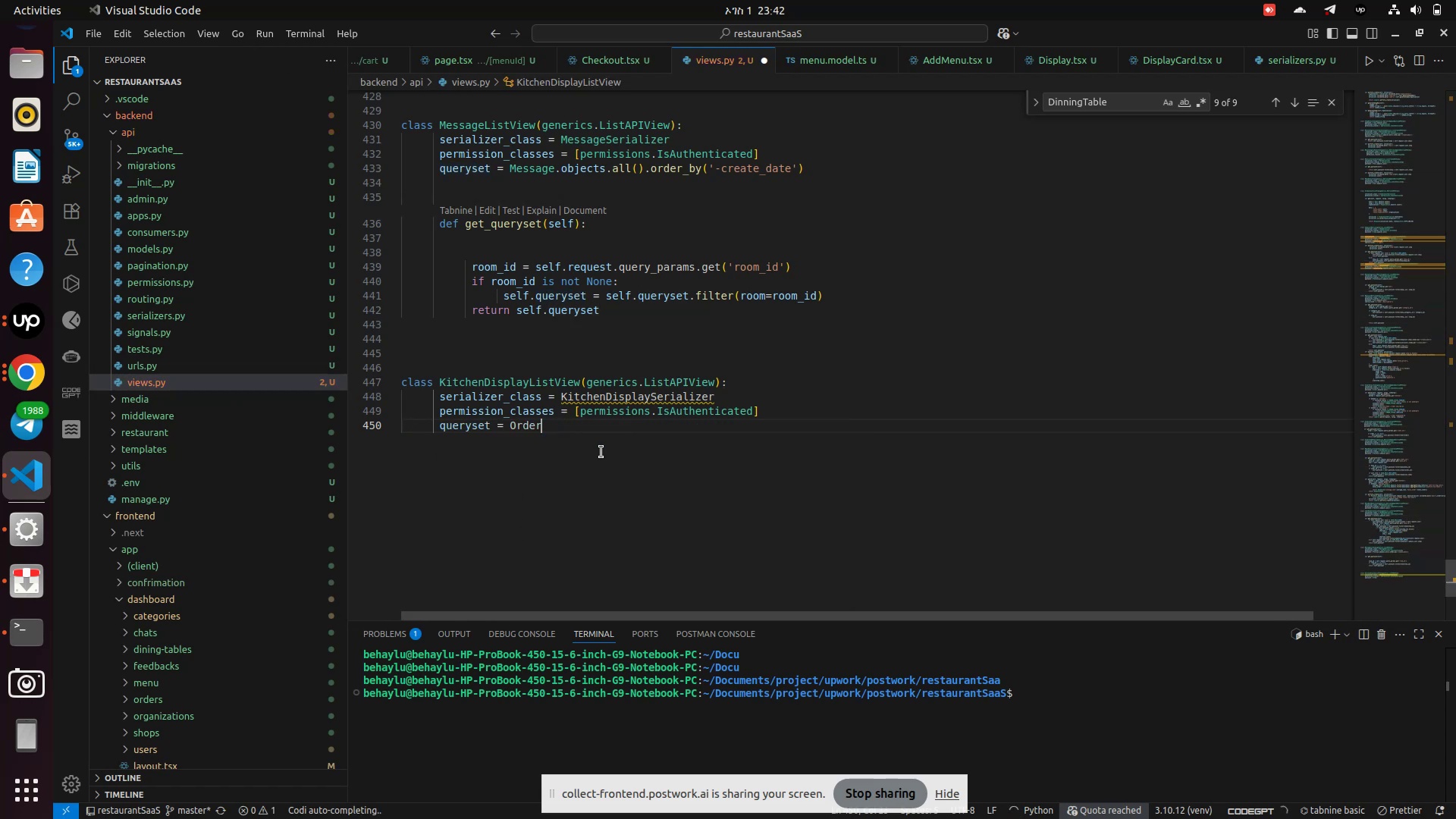 
key(Period)
 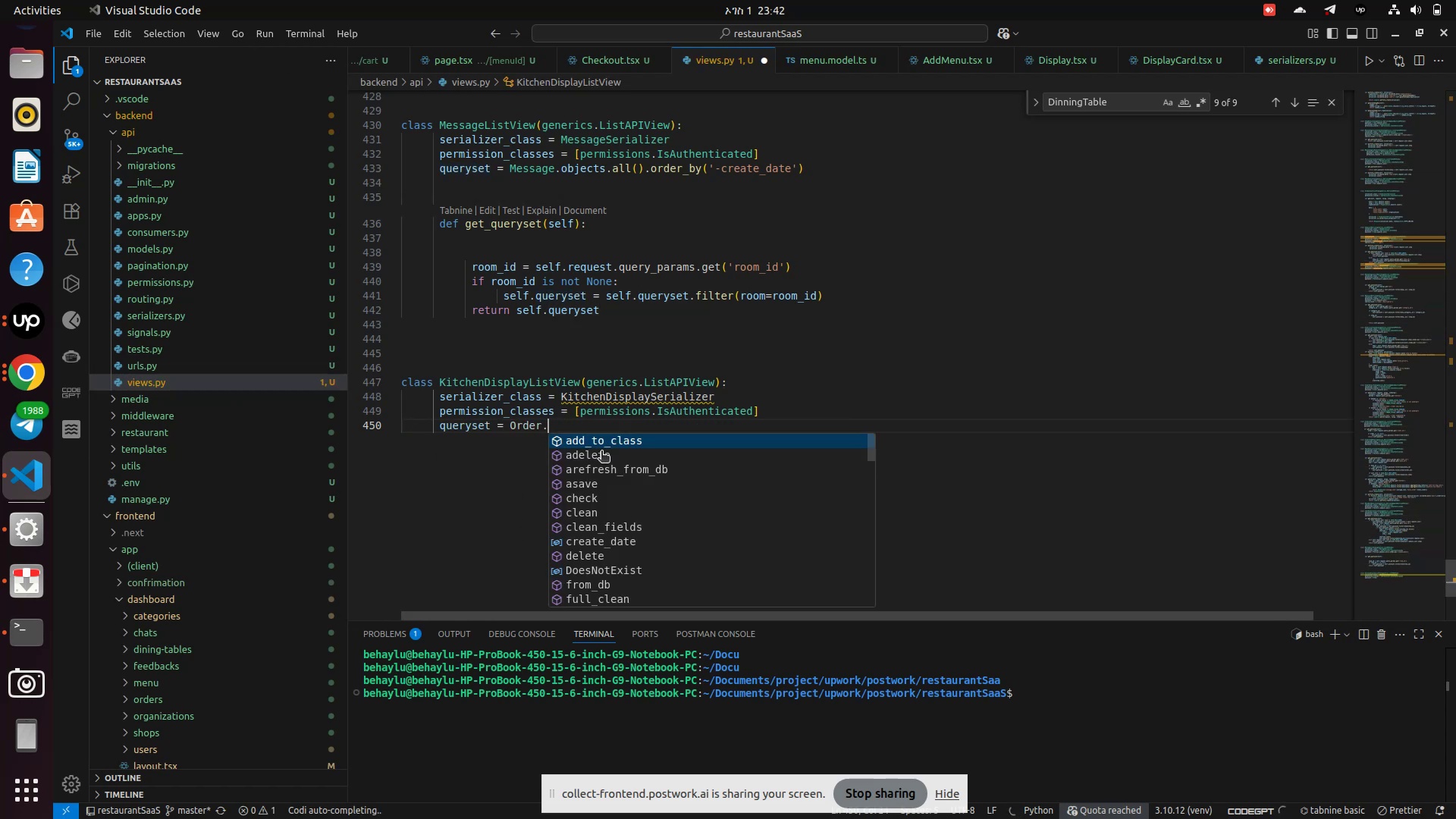 
key(O)
 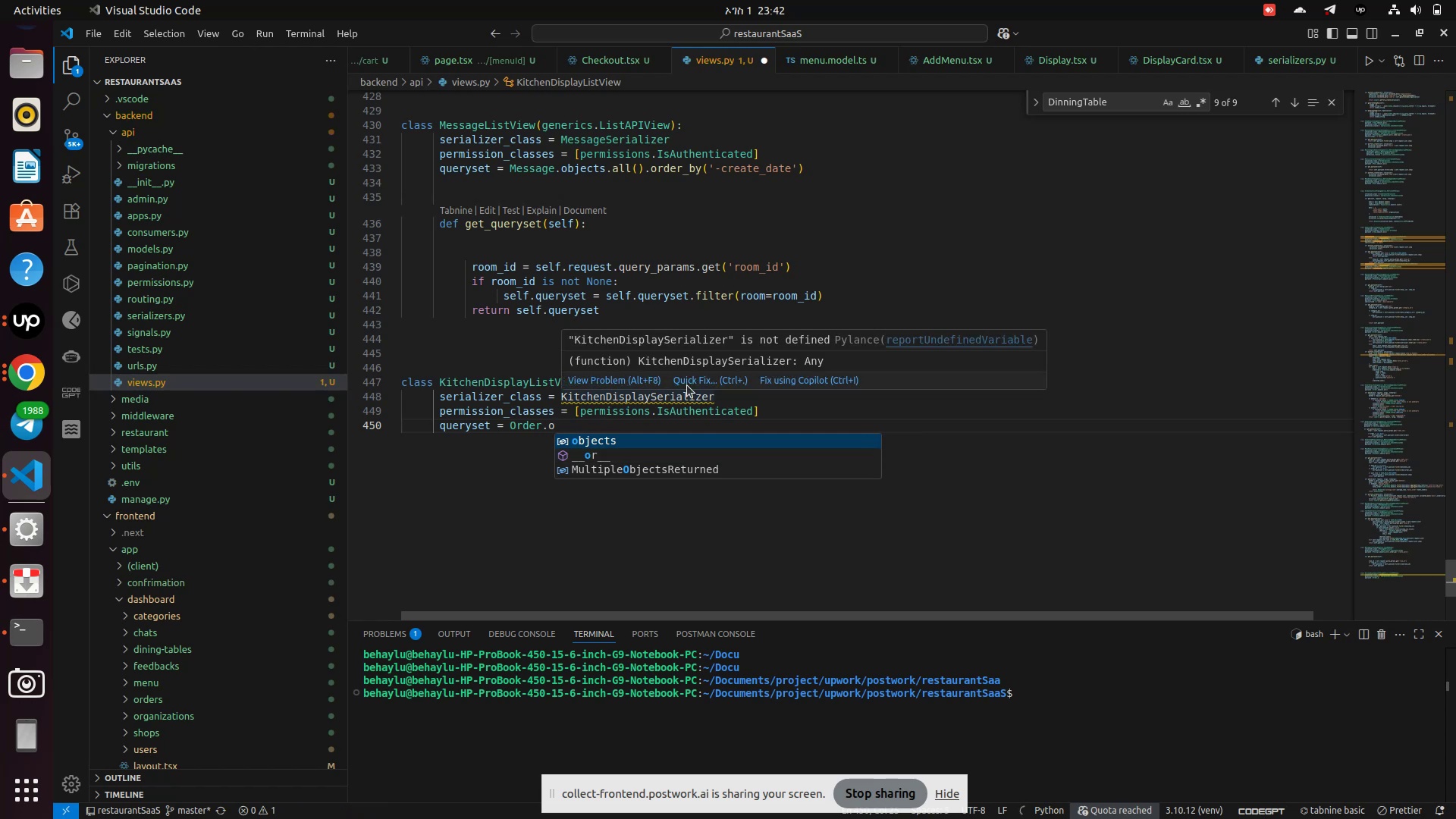 
left_click([724, 378])
 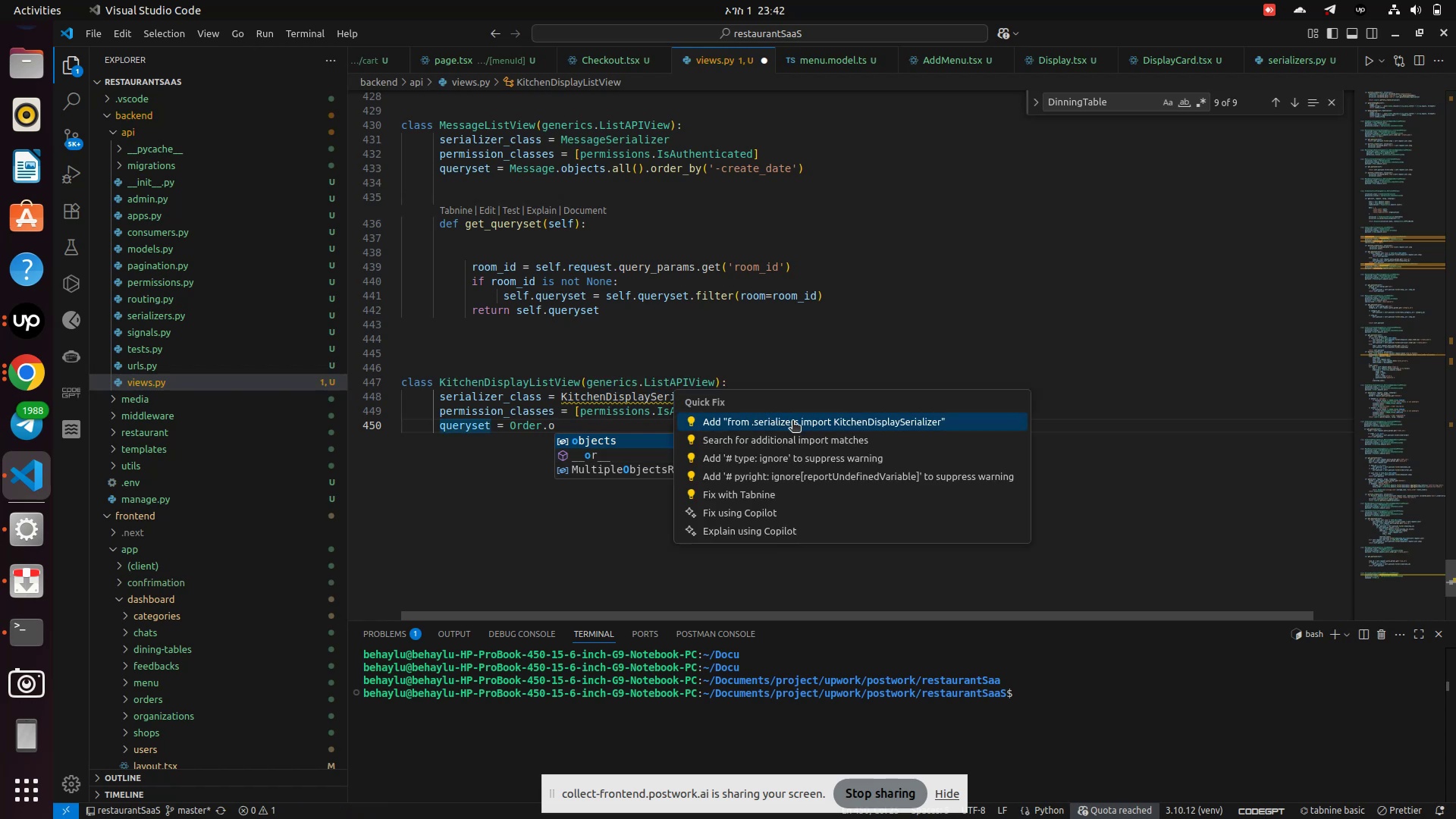 
left_click([792, 422])
 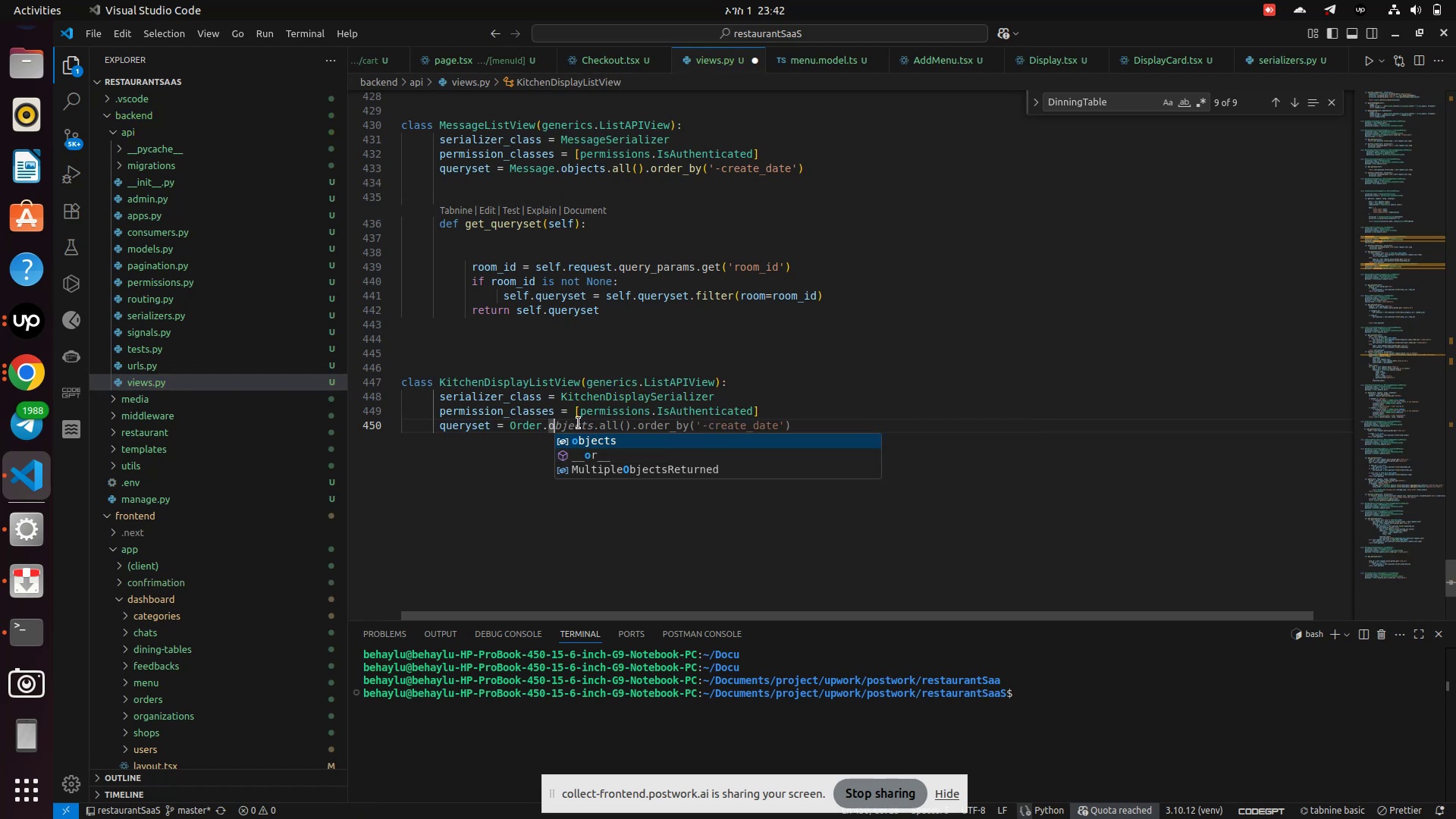 
key(Enter)
 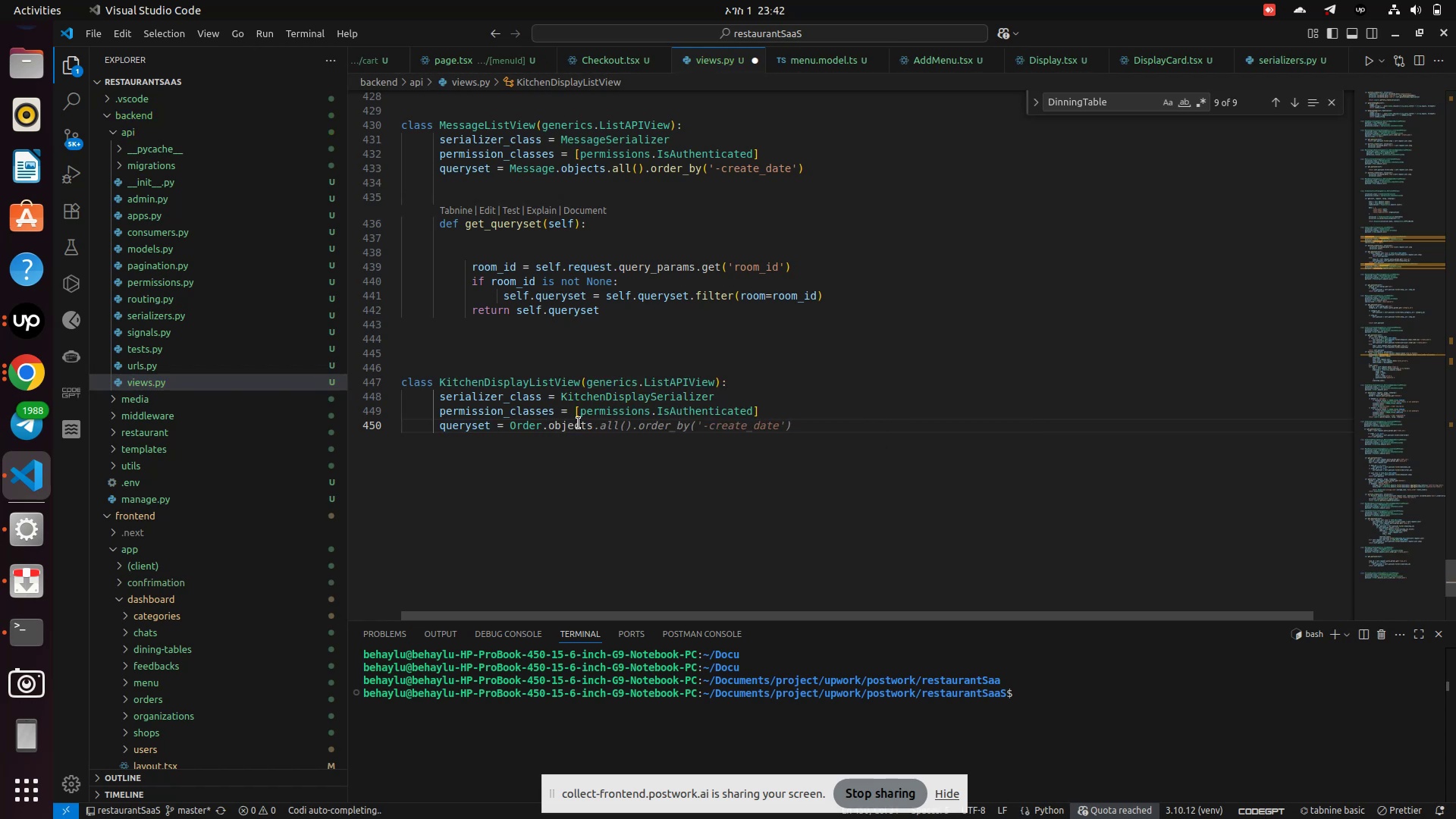 
type(.pre)
 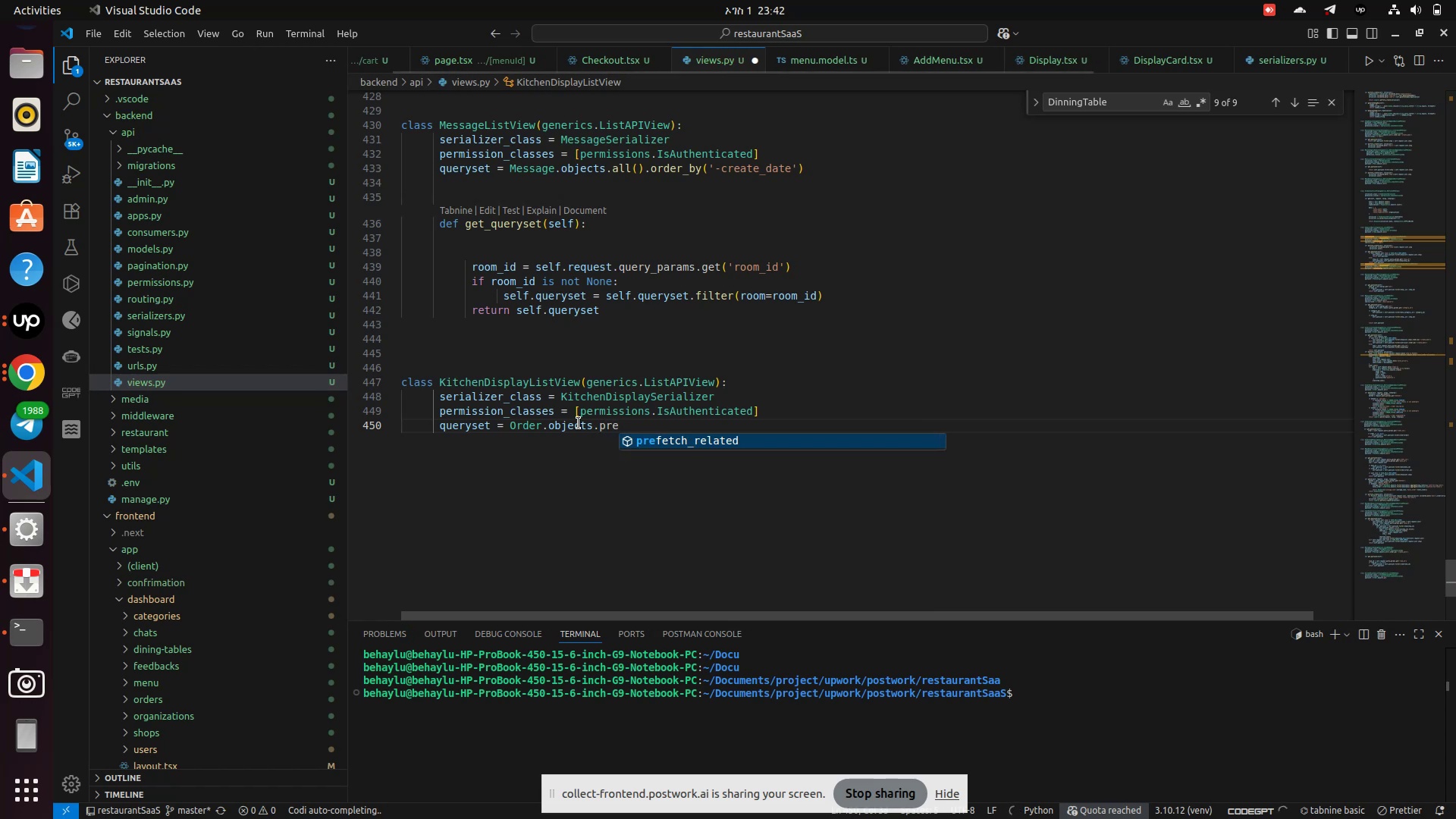 
key(Enter)
 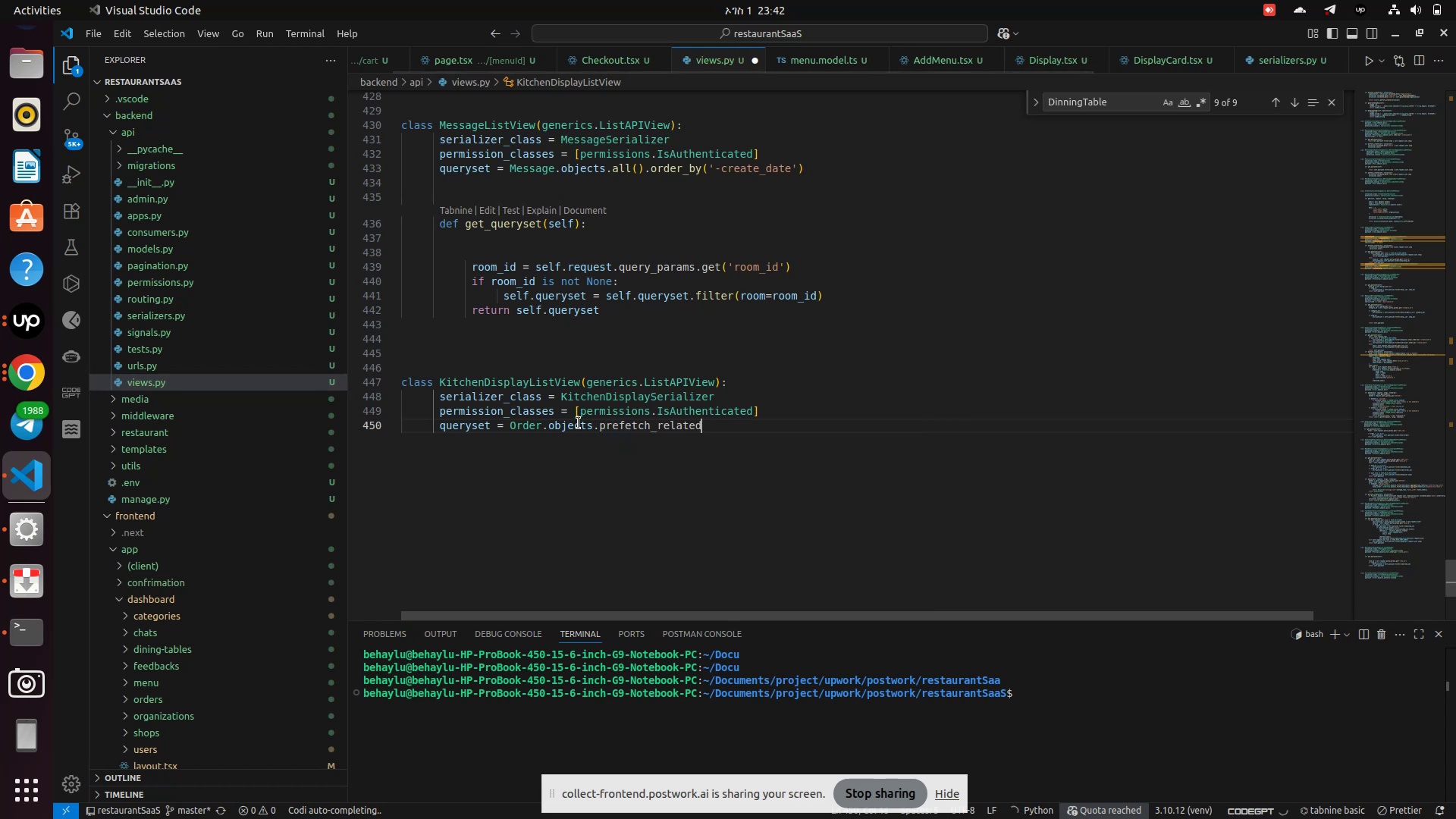 
type(('items)
 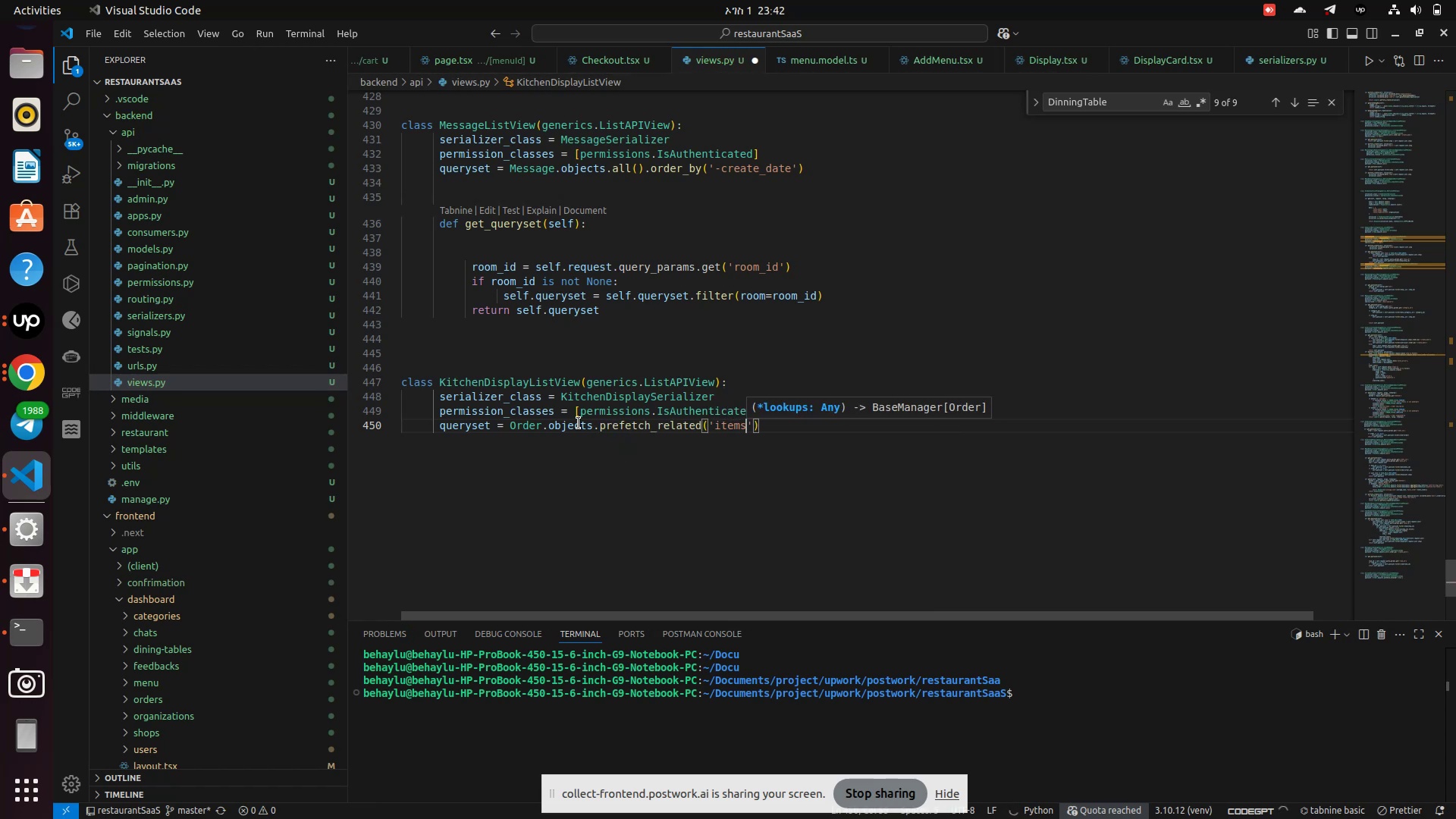 
key(ArrowRight)
 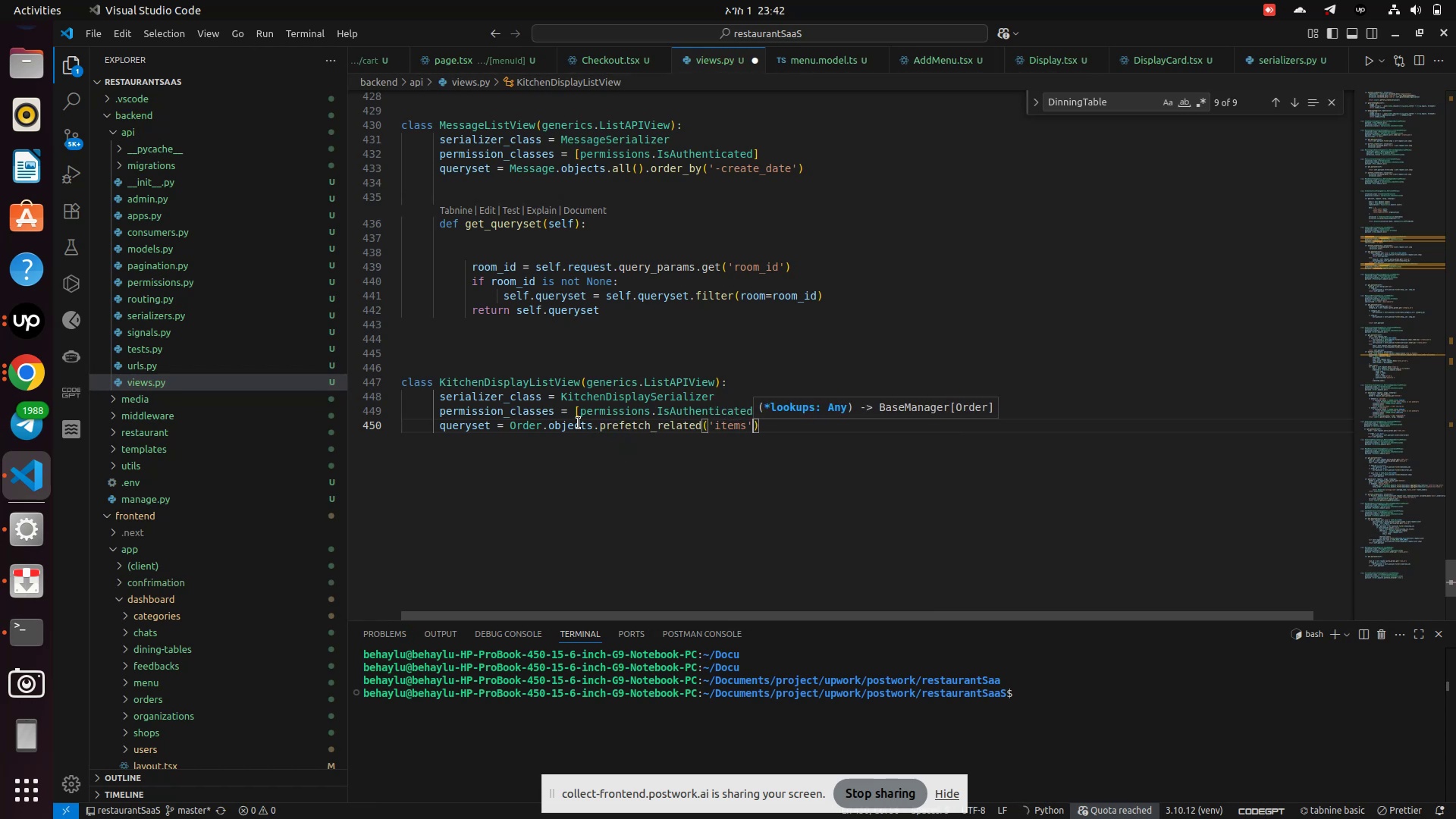 
key(ArrowRight)
 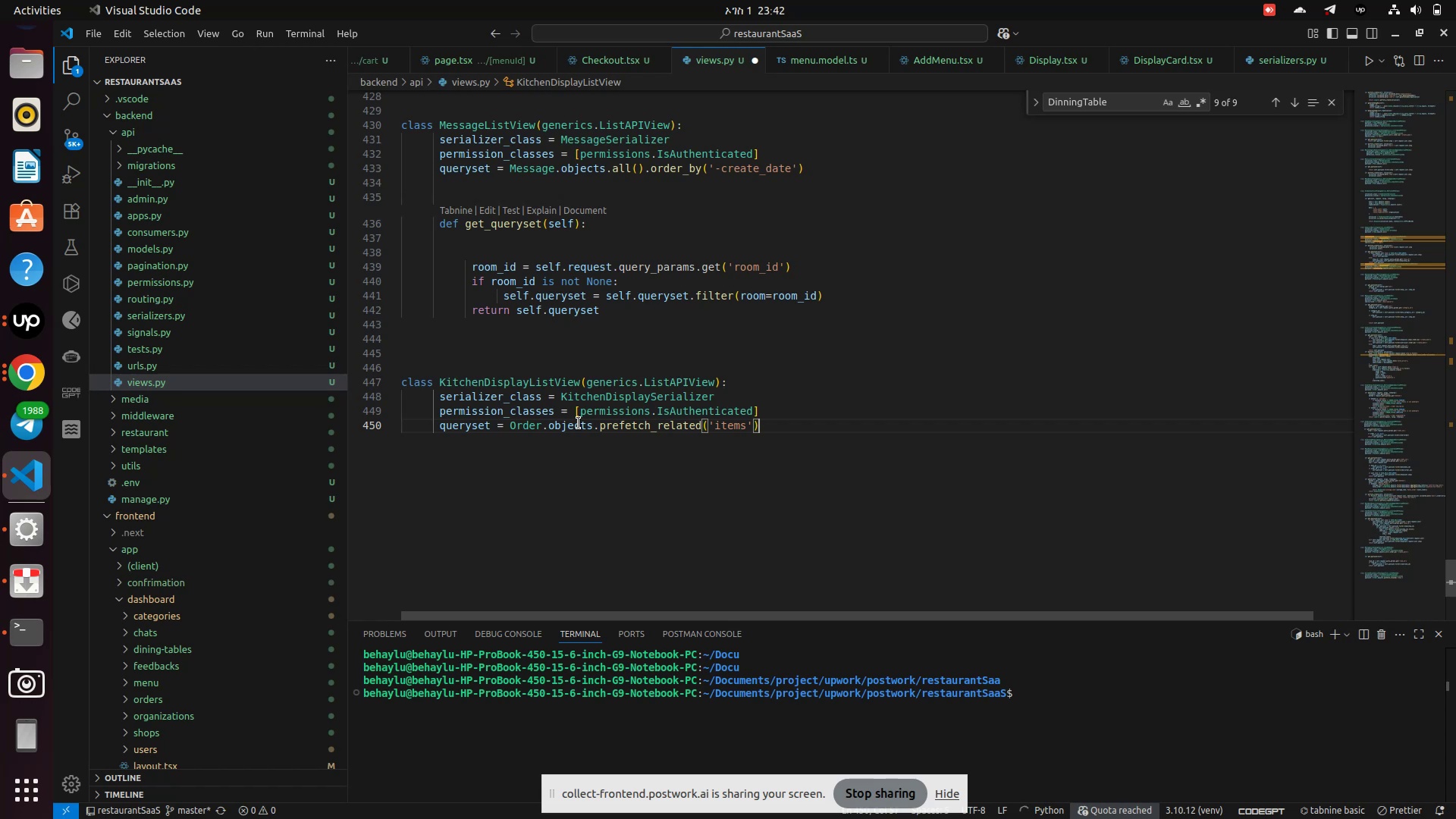 
type(.al)
 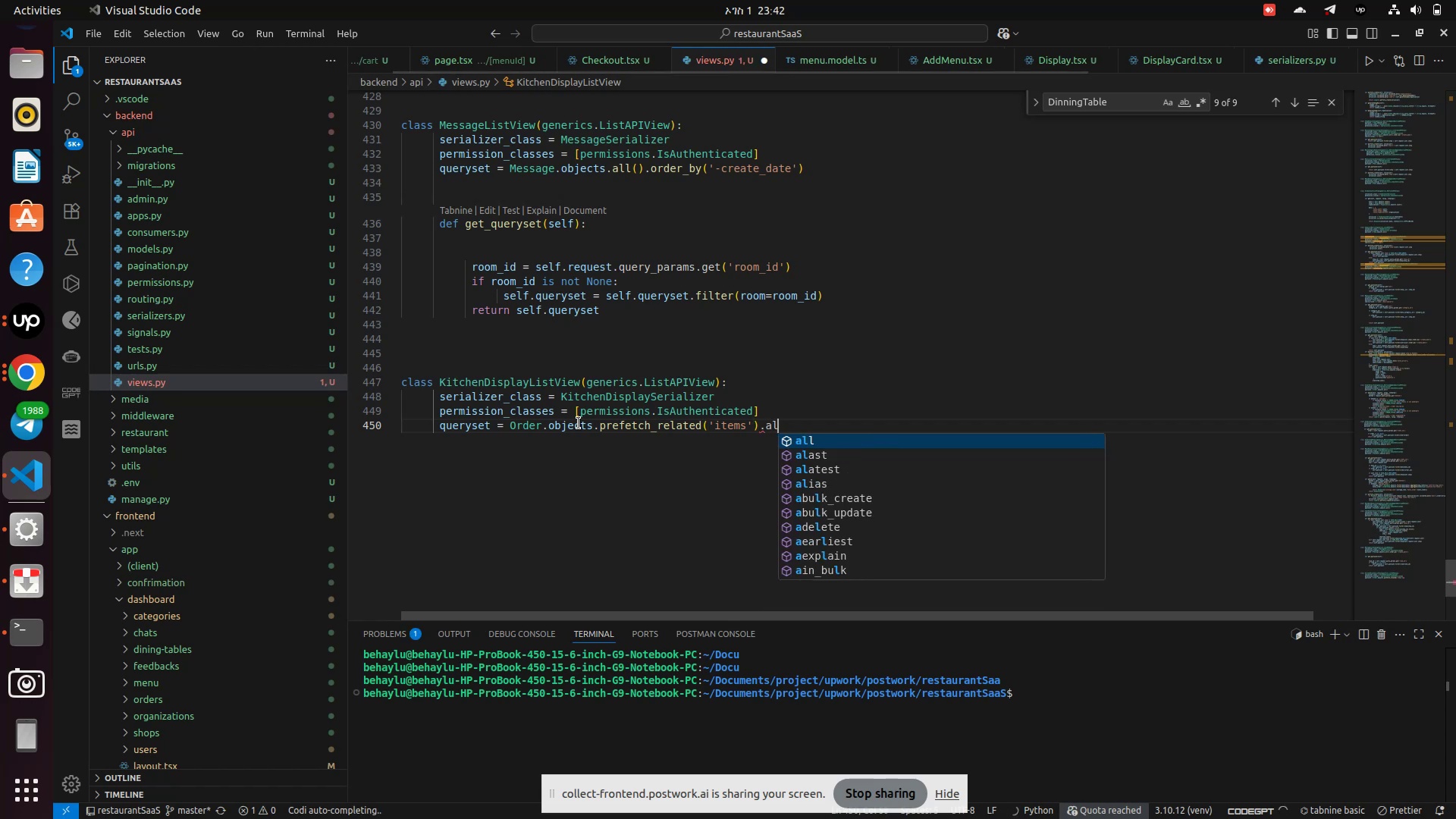 
key(Enter)
 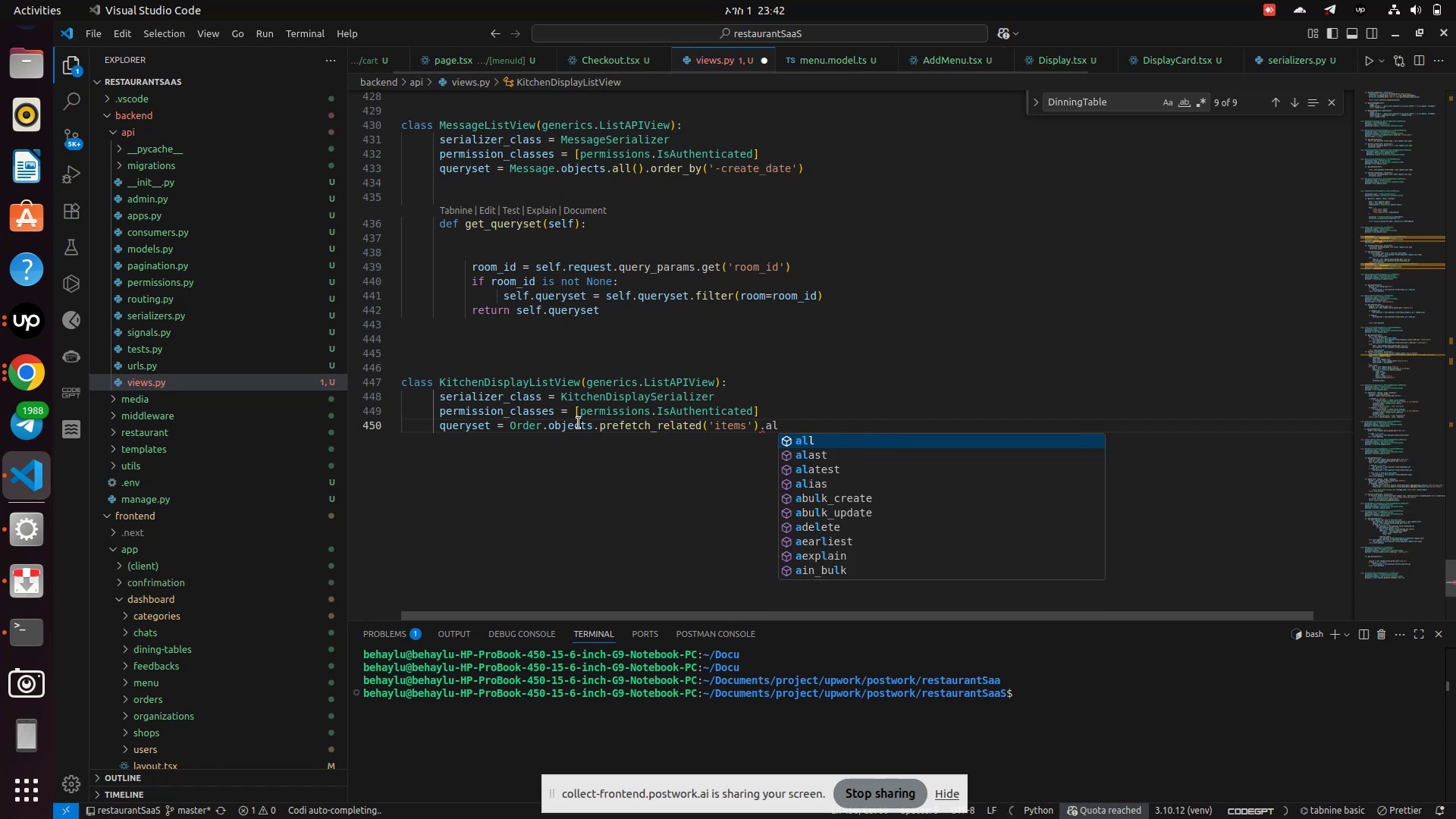 
key(Shift+9)
 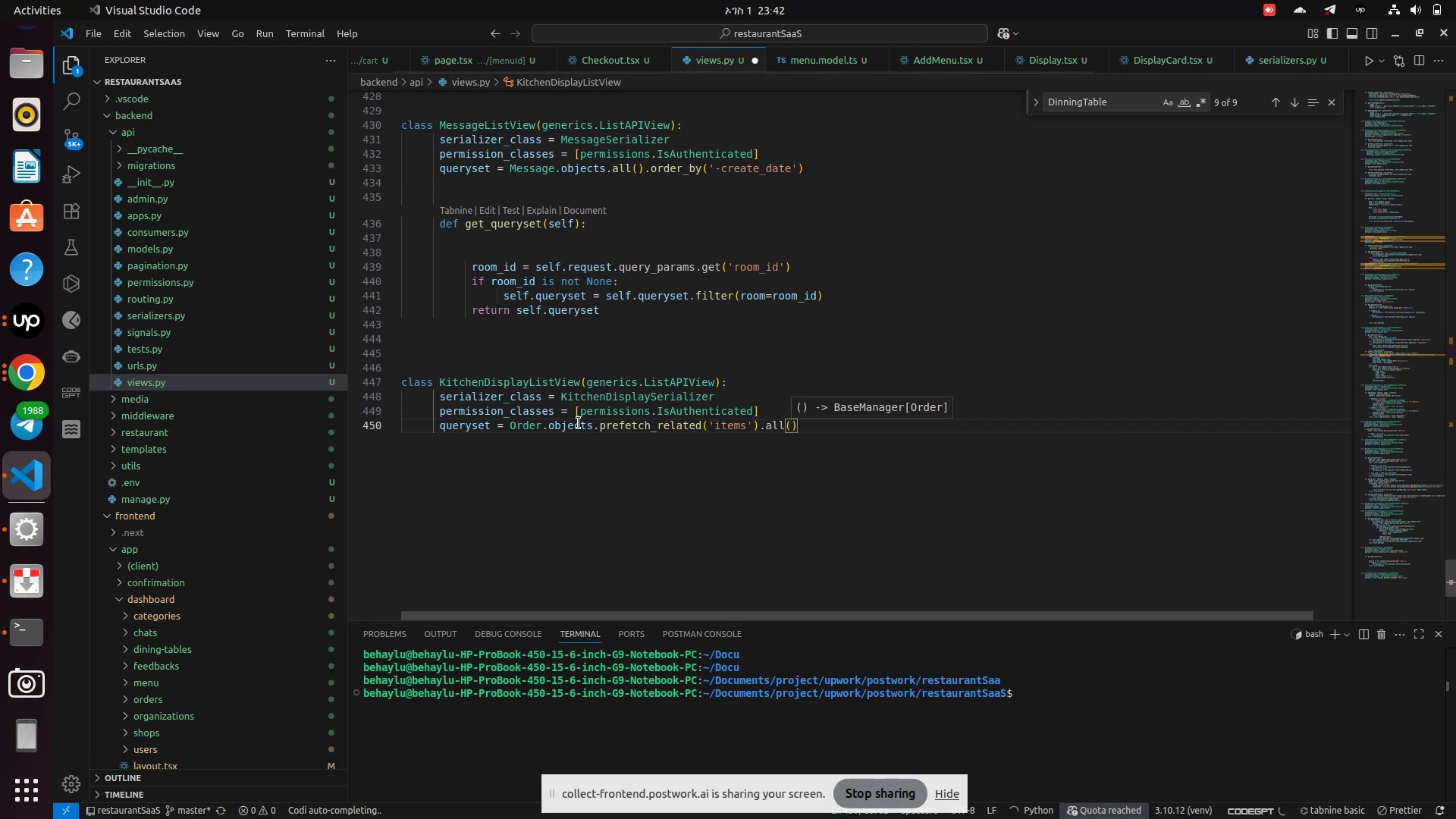 
key(ArrowRight)
 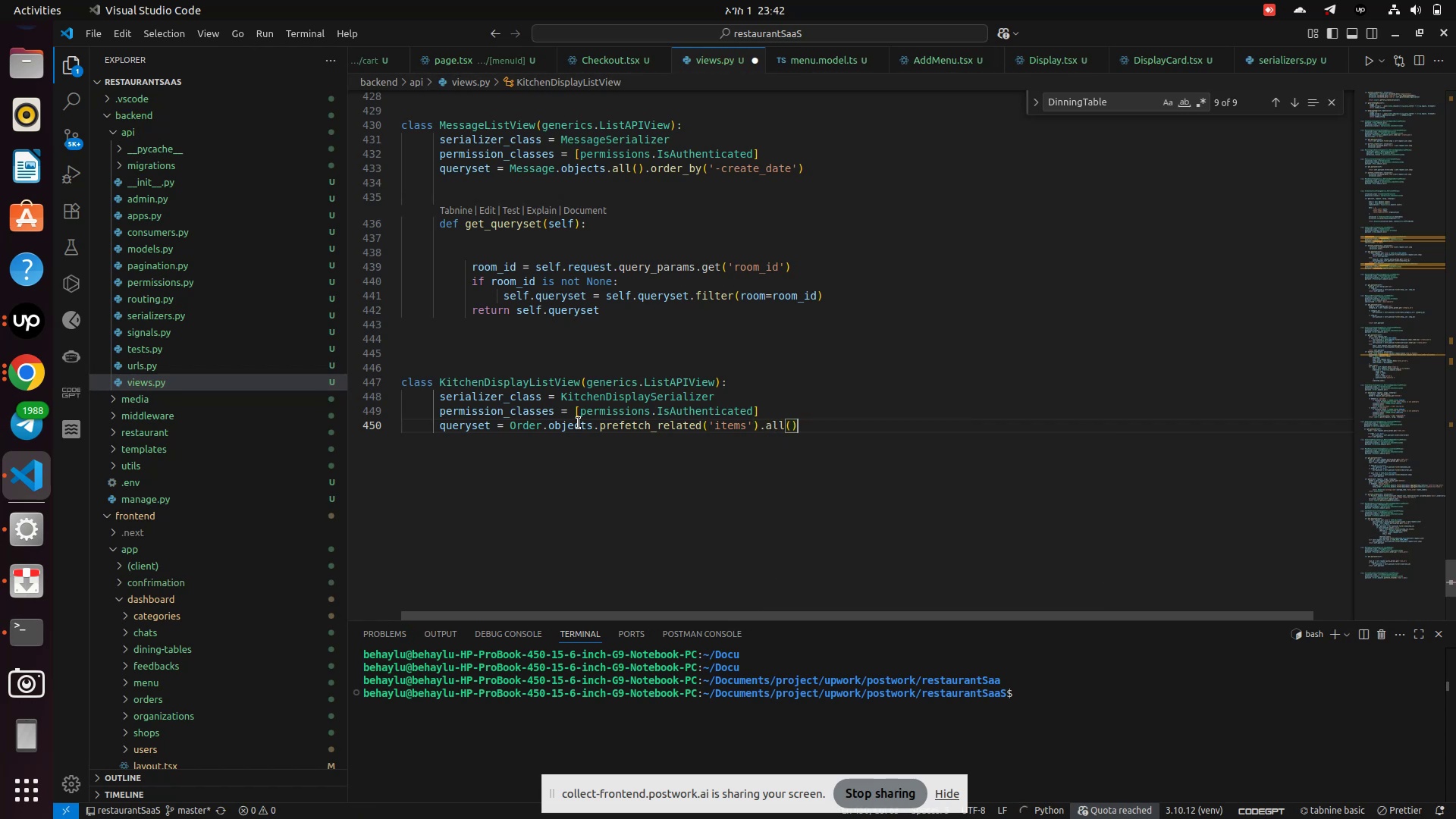 
key(Enter)
 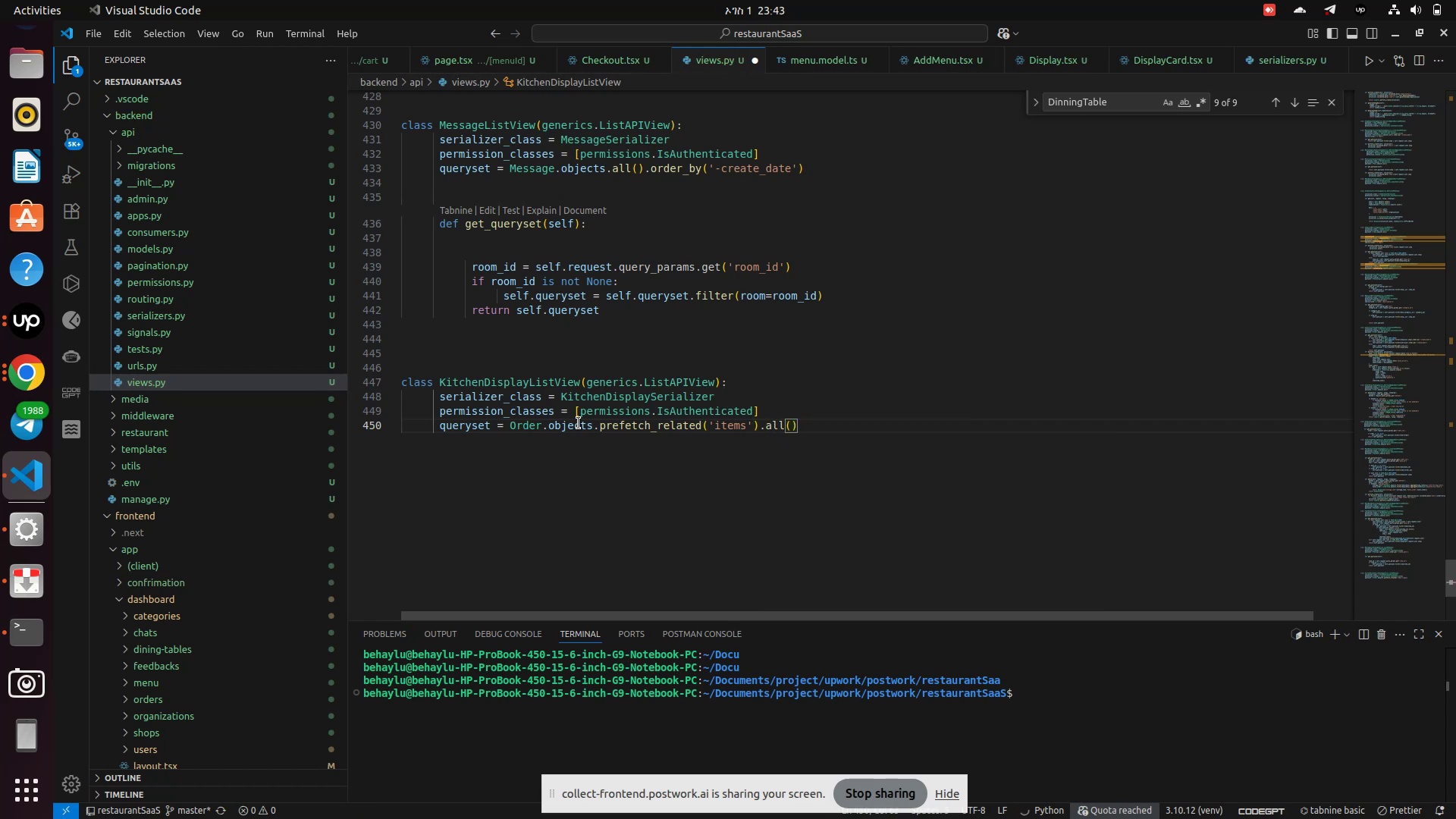 
key(Enter)
 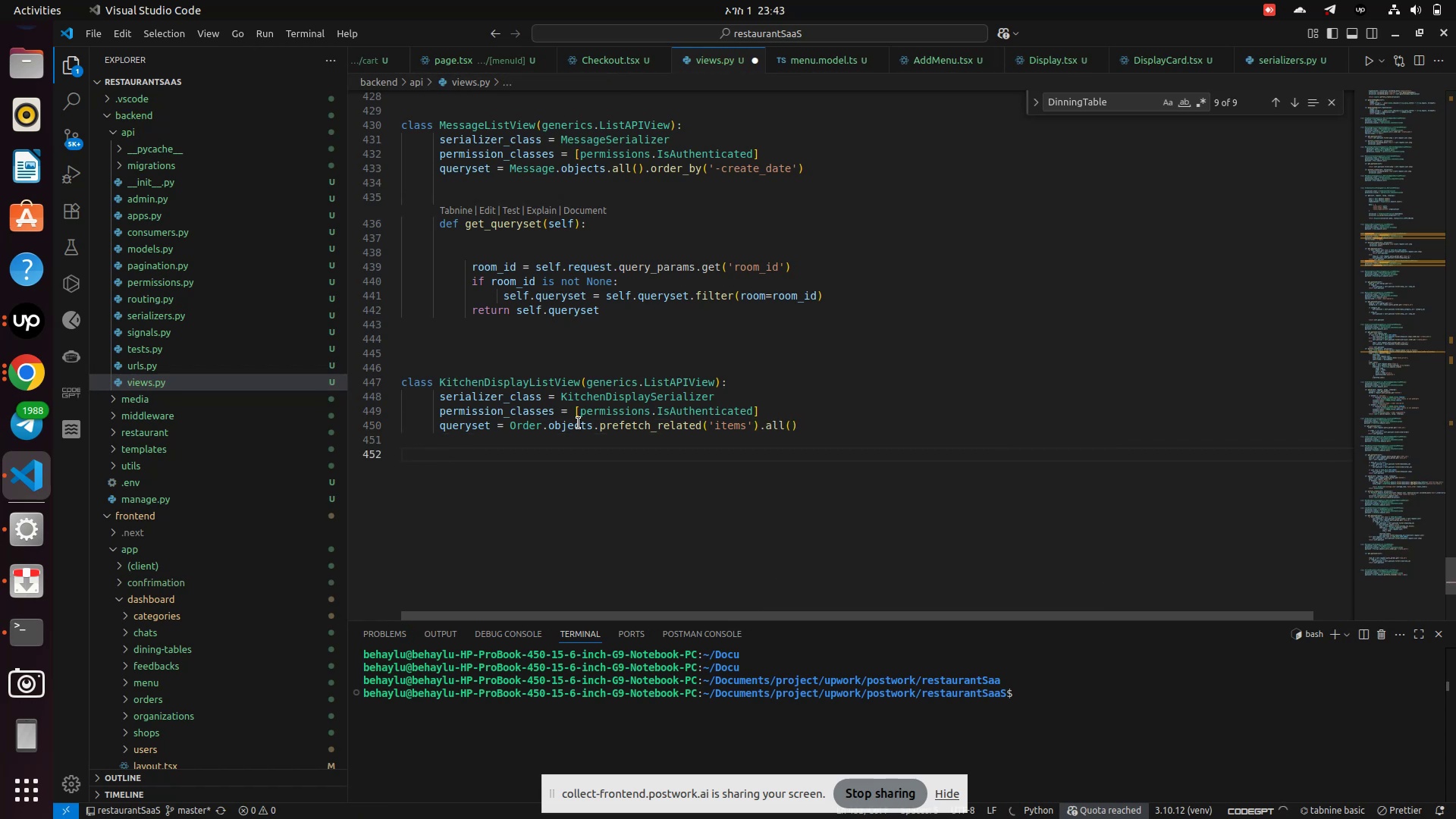 
wait(5.41)
 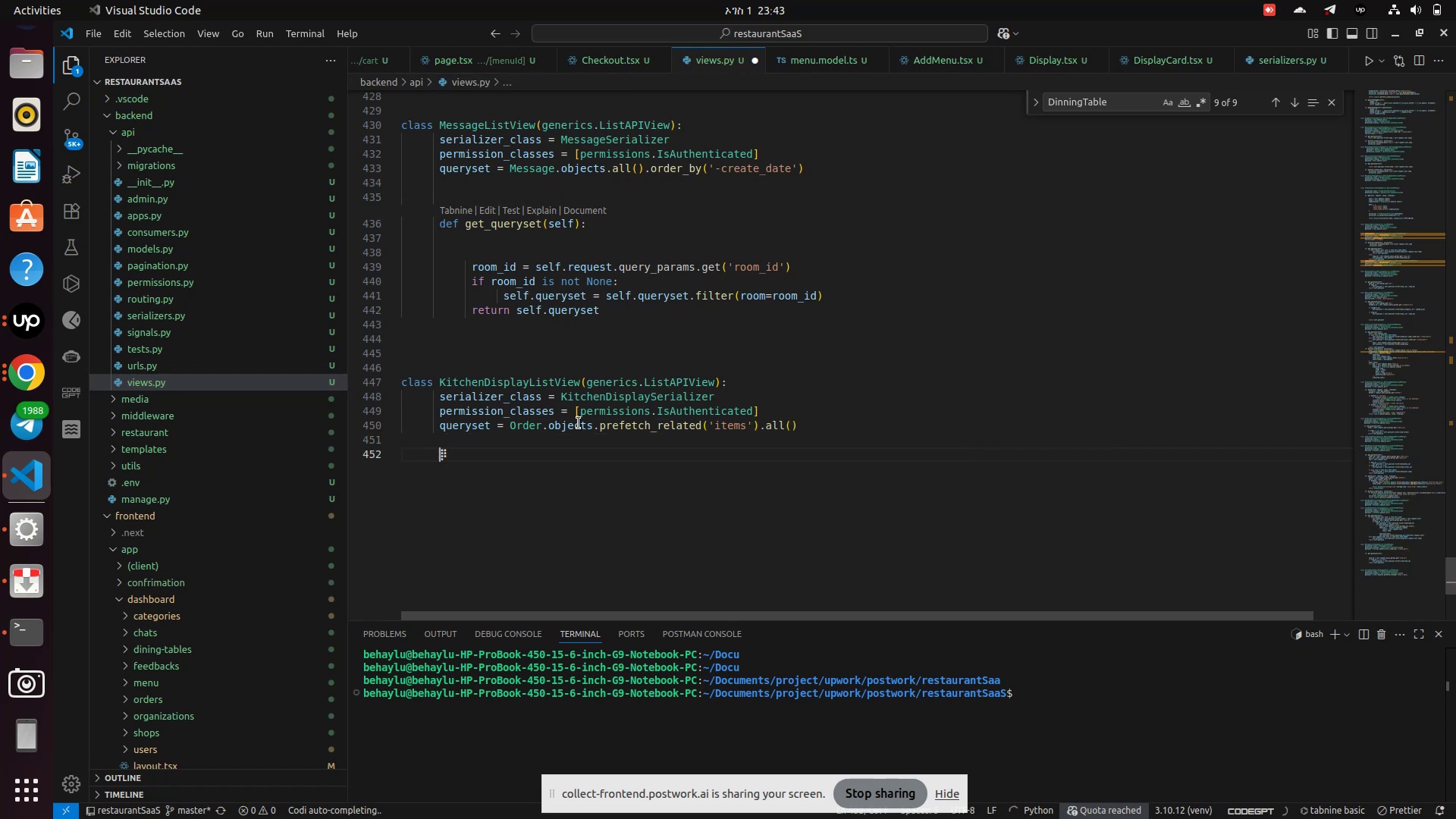 
type(def get_qu)
 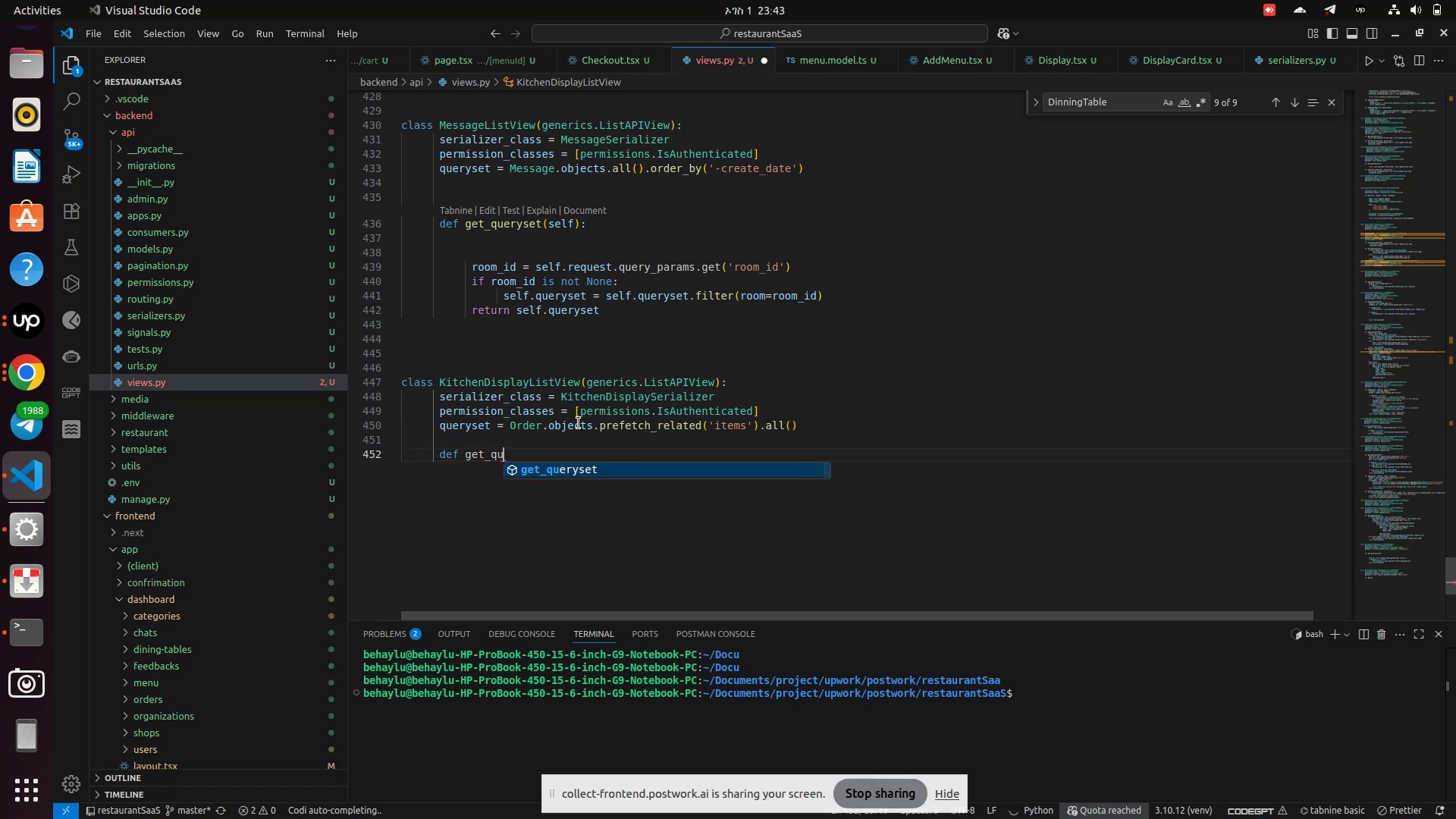 
key(Enter)
 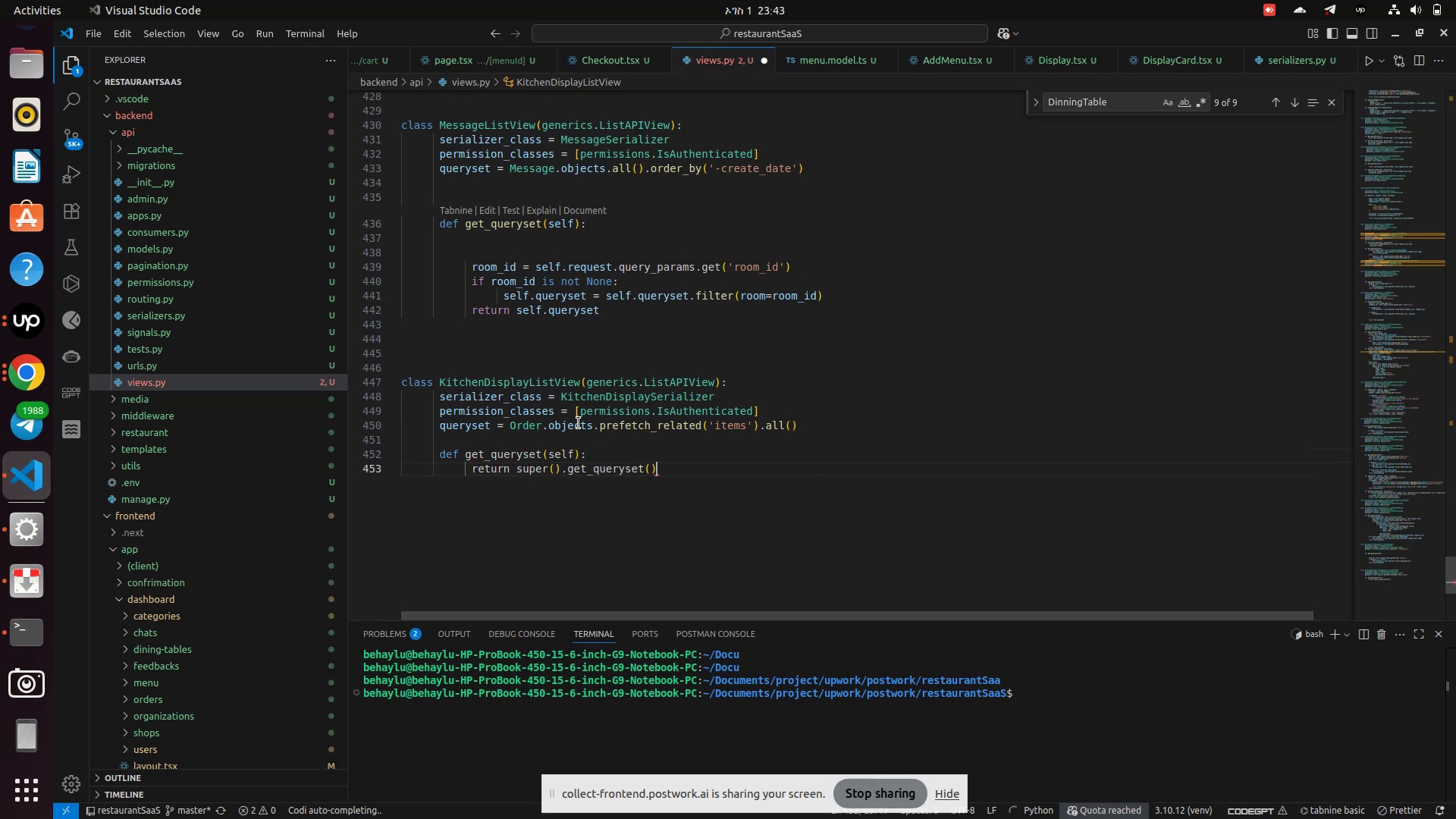 
key(Shift+ShiftLeft)
 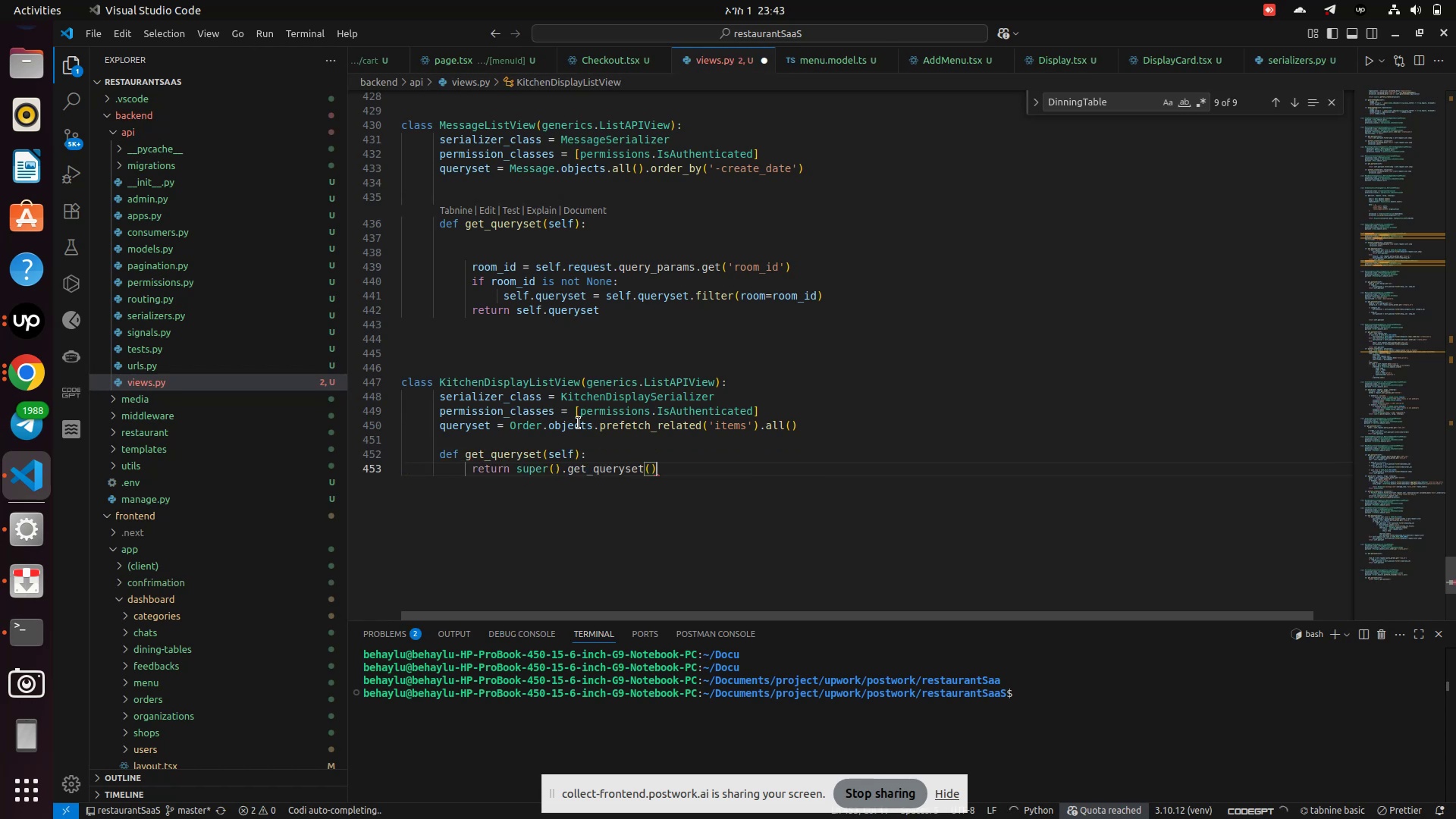 
key(Shift+9)
 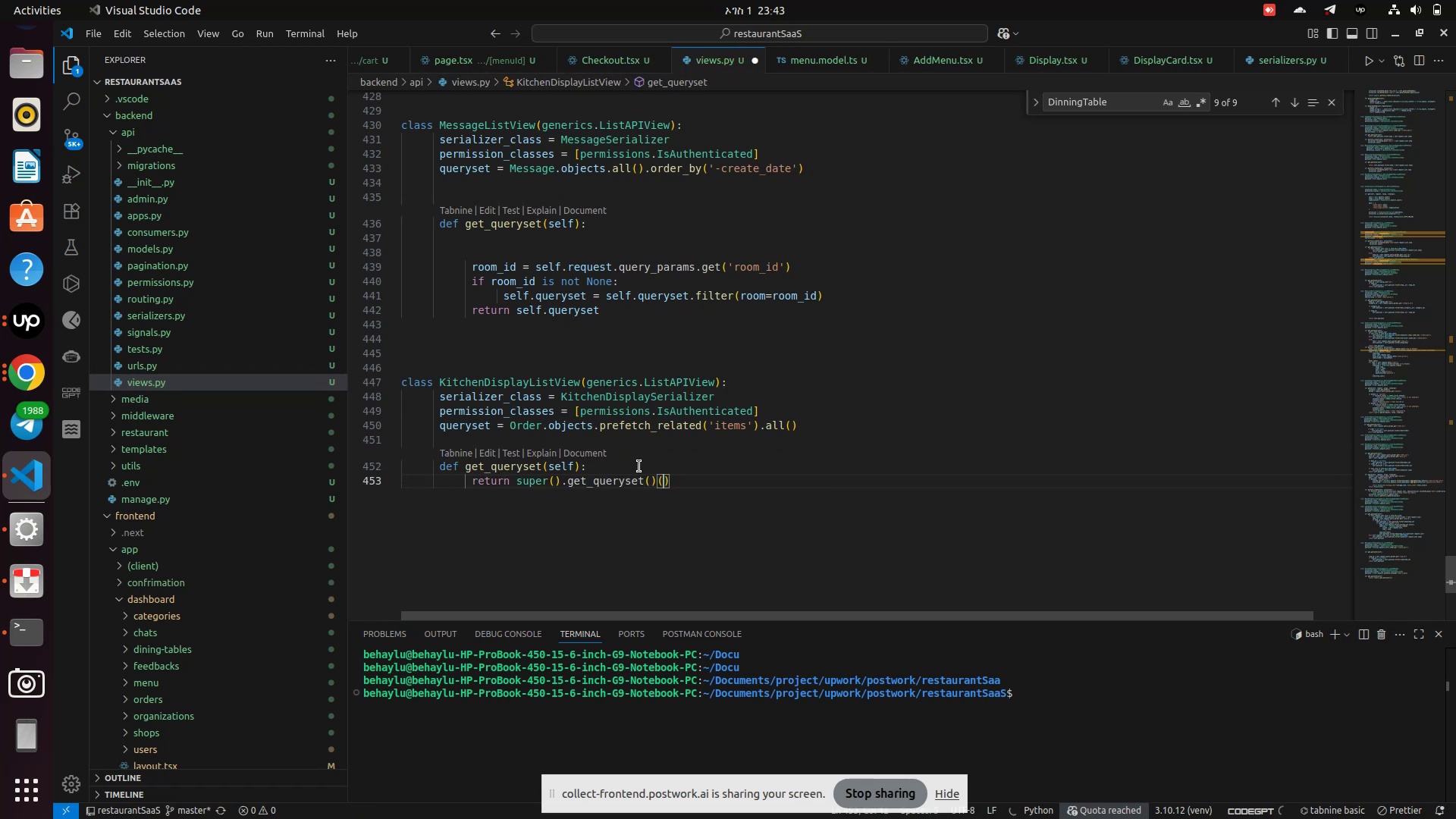 
key(Enter)
 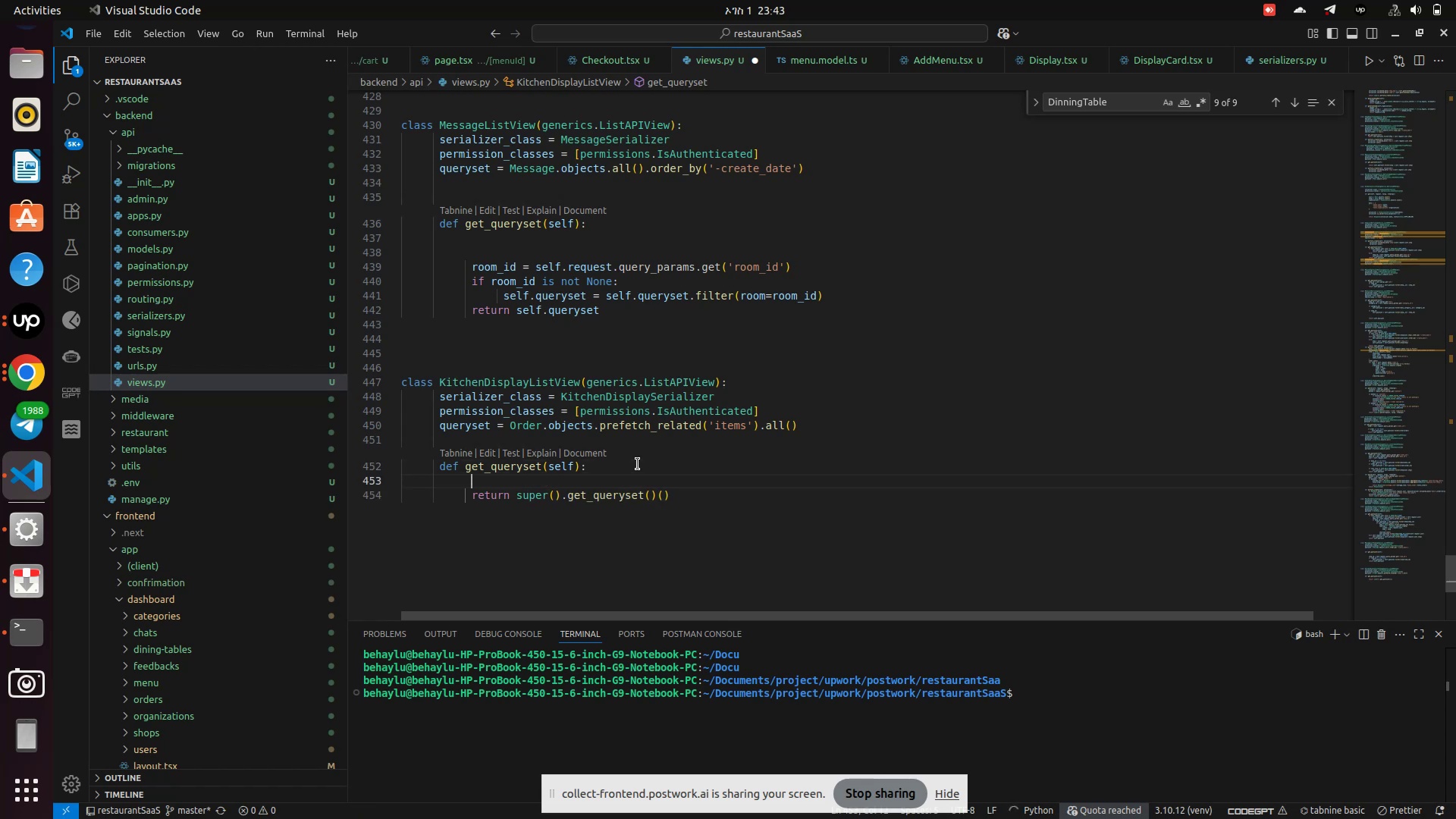 
wait(7.43)
 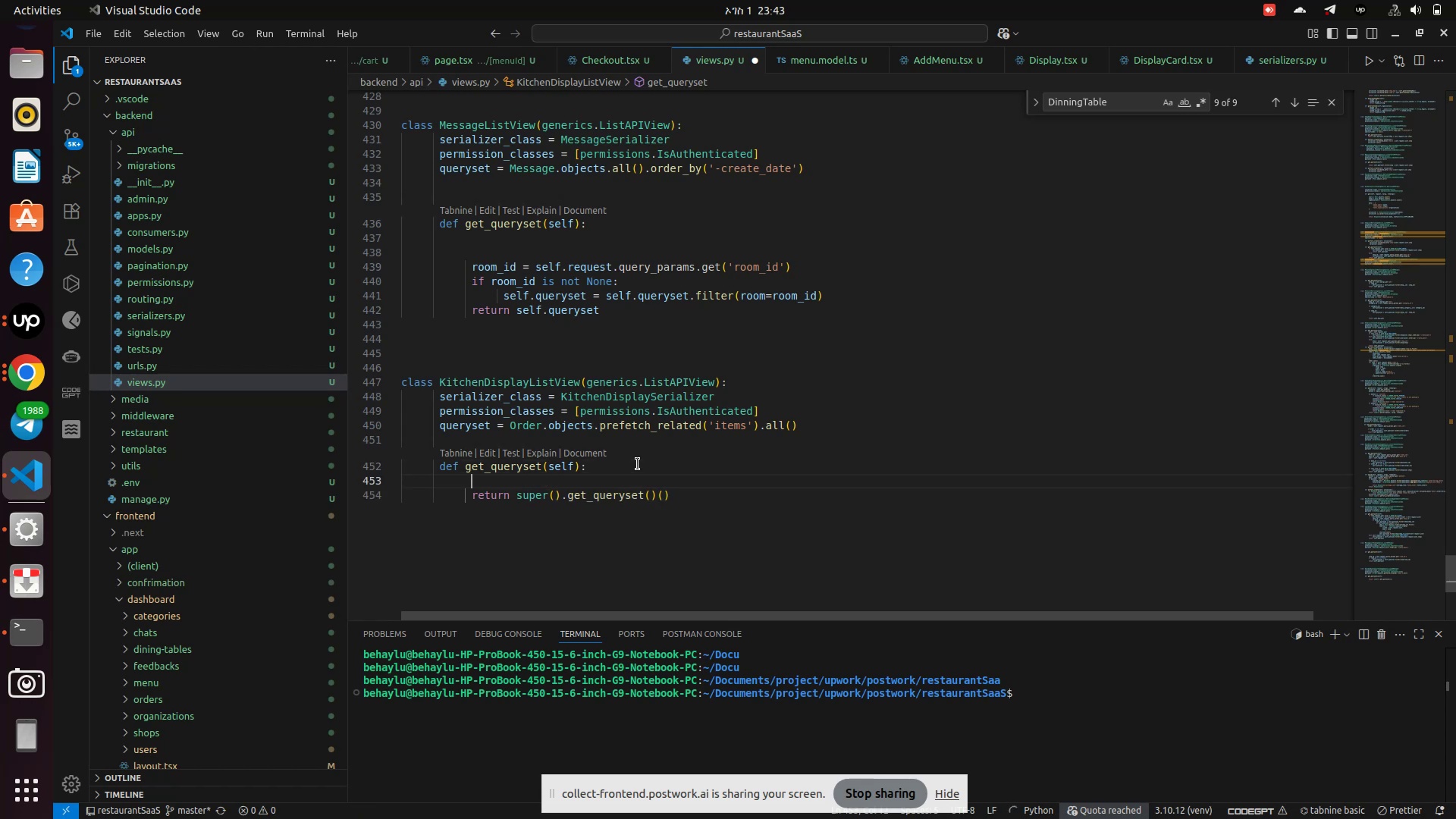 
type(sel)
 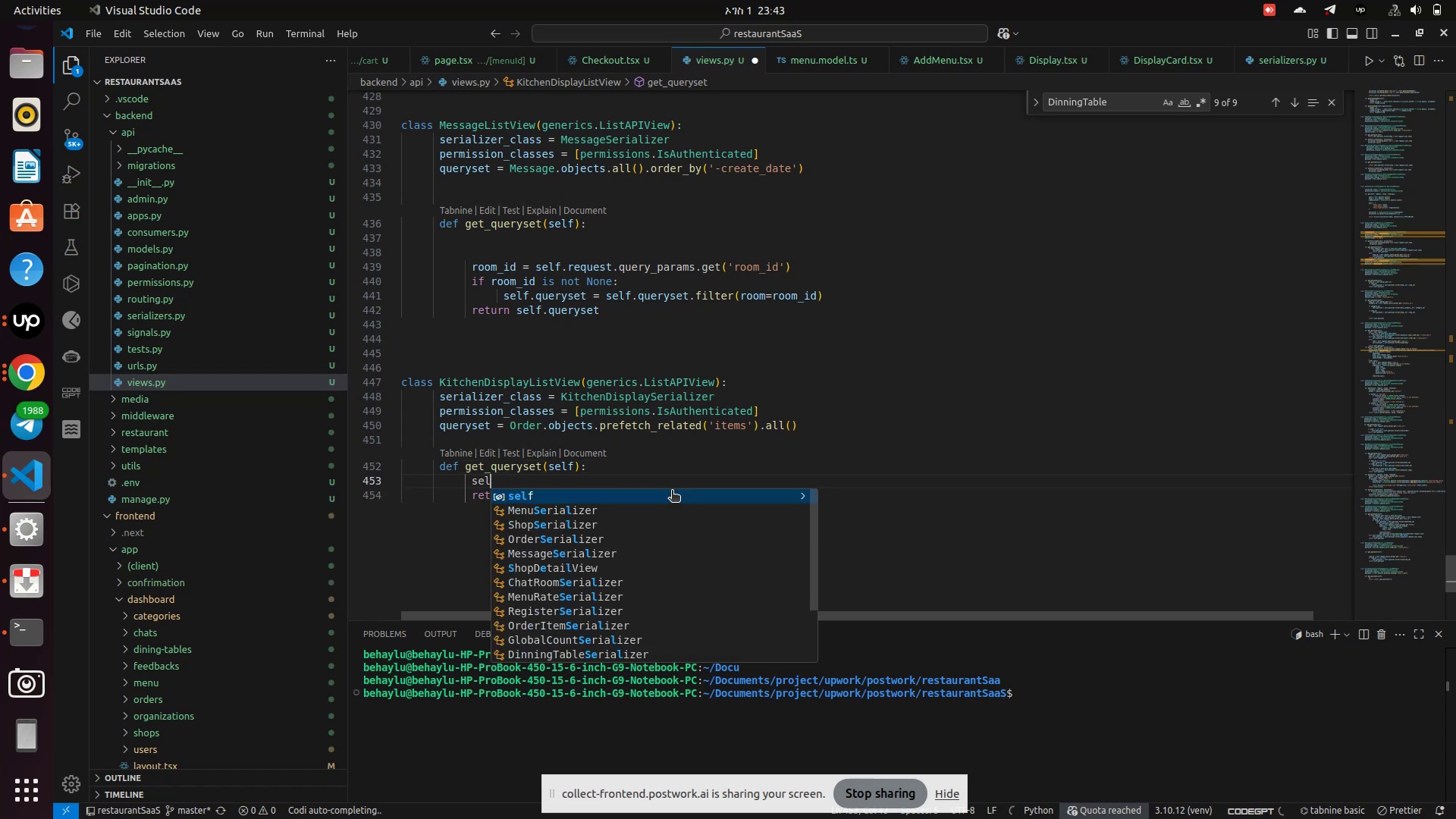 
key(Enter)
 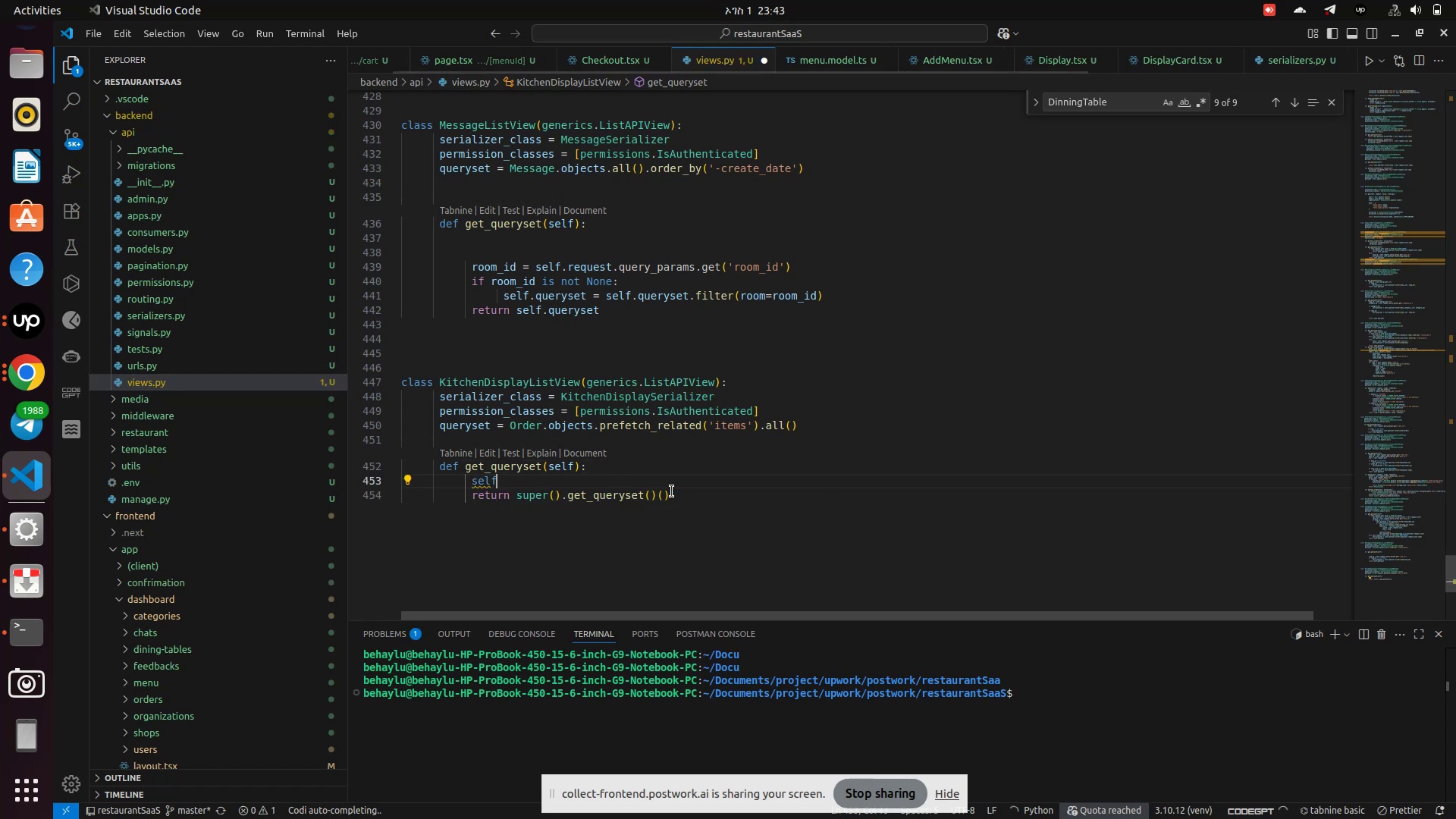 
type(.qu)
 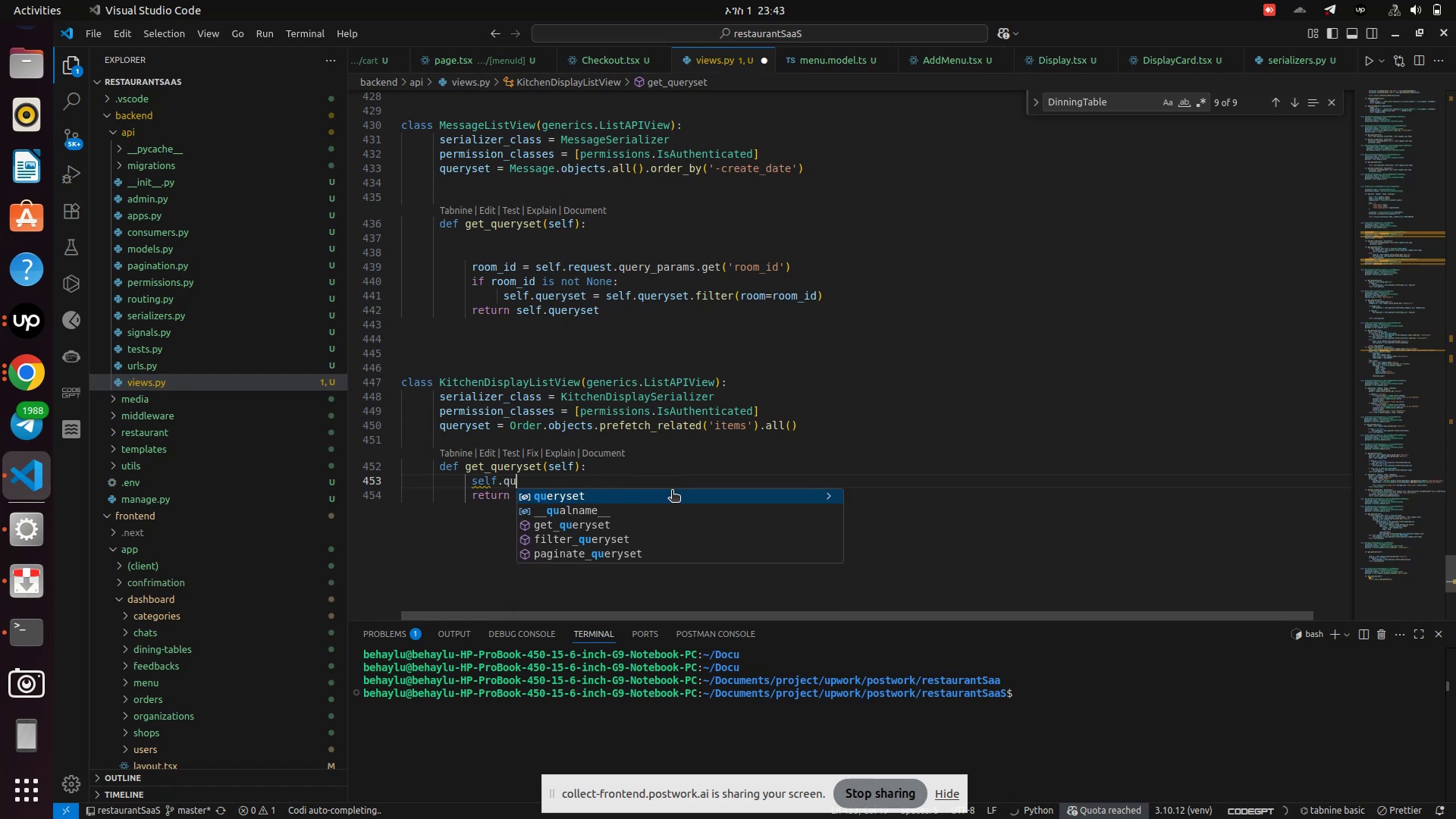 
key(Enter)
 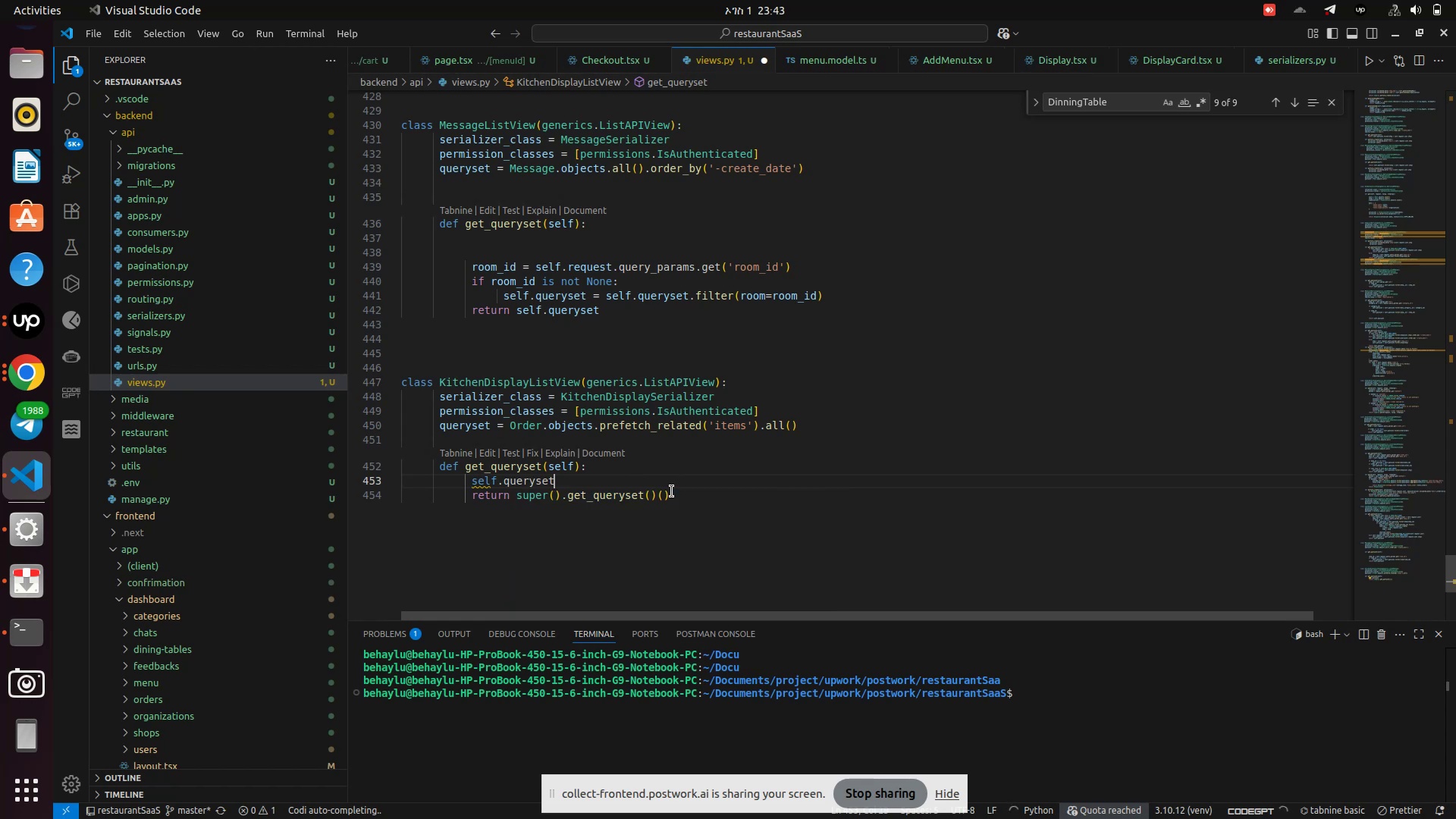 
type(.)
key(Backspace)
type( = sl)
key(Backspace)
type(el)
 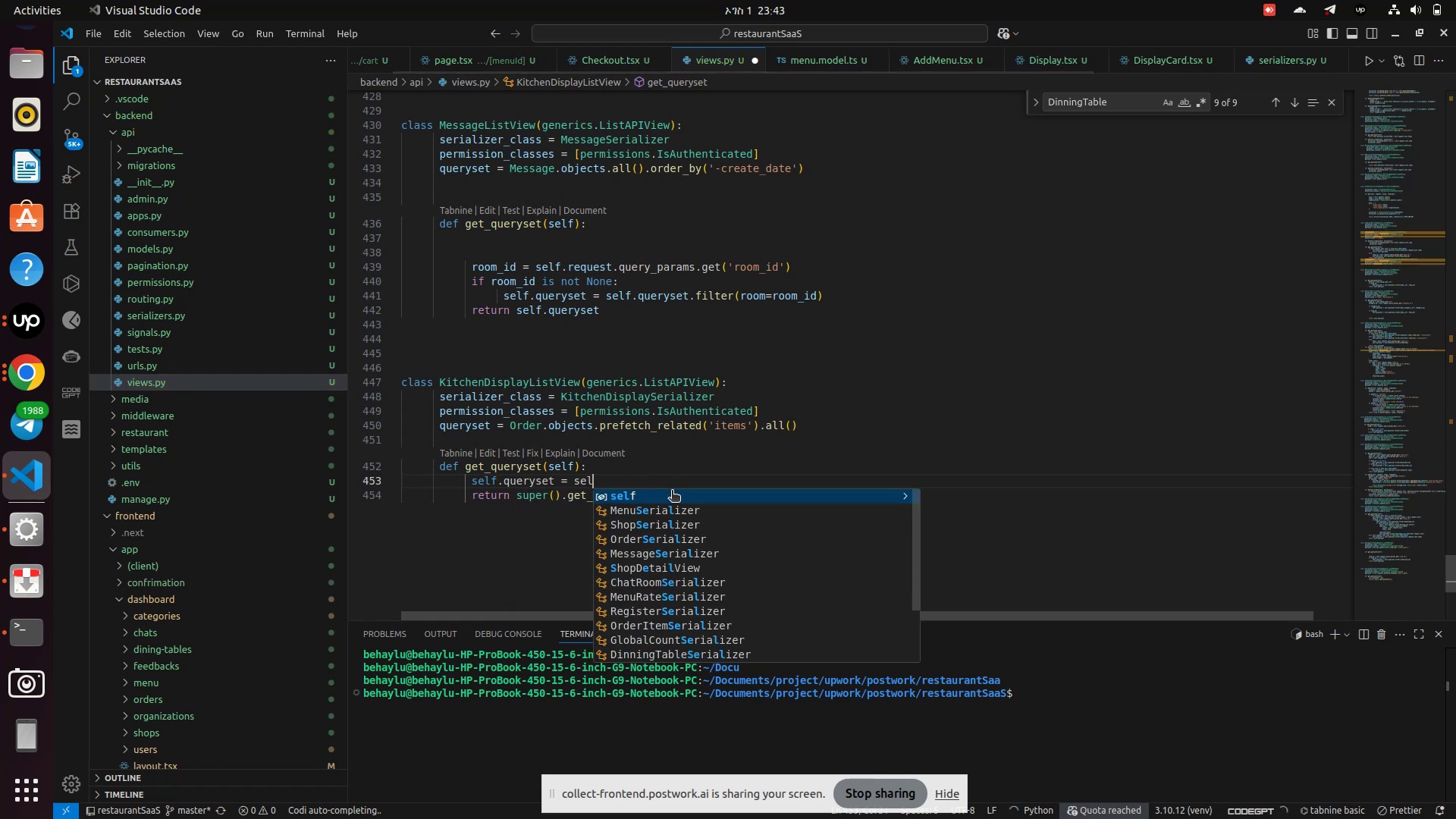 
key(Enter)
 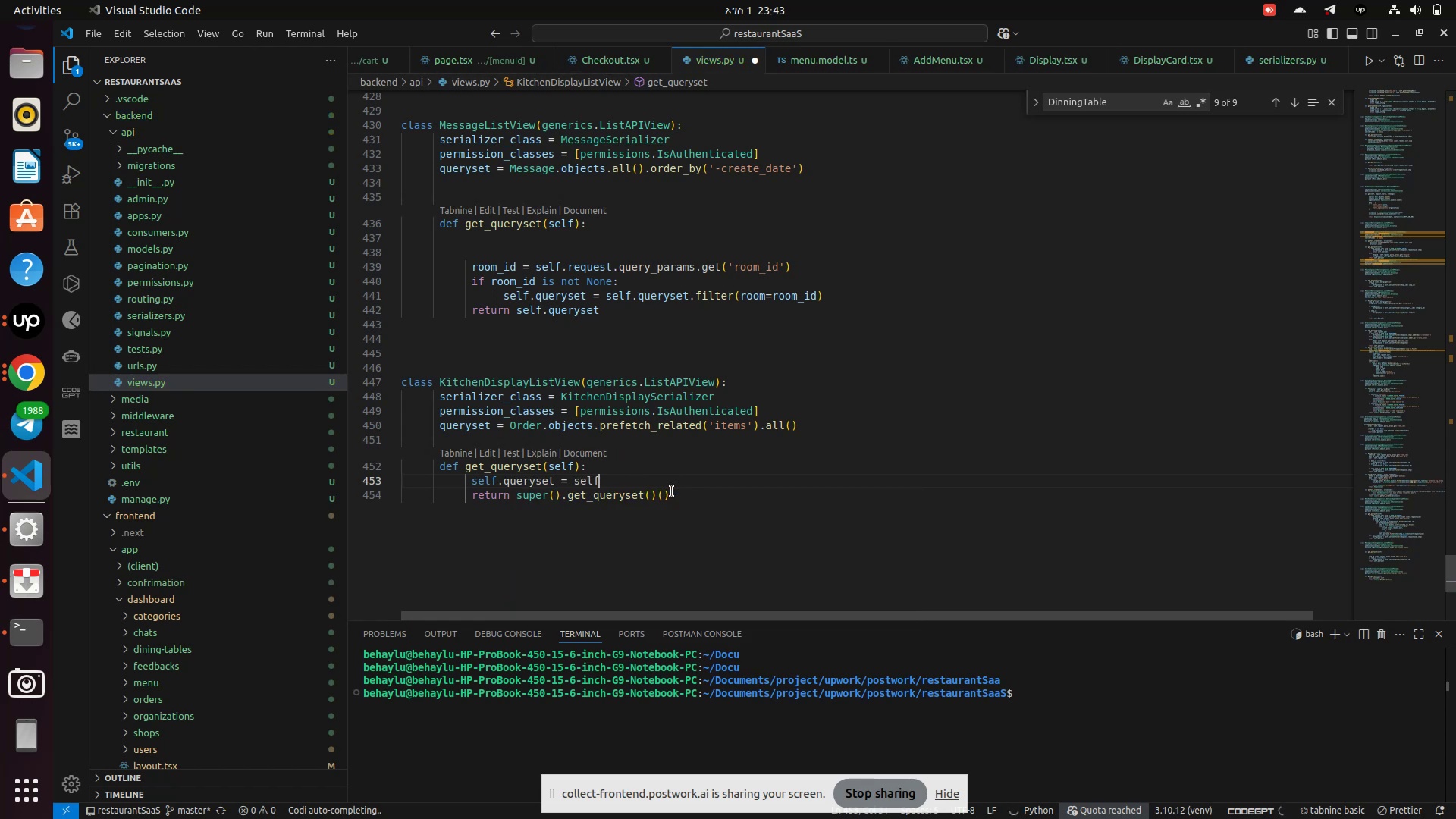 
type(.qu)
 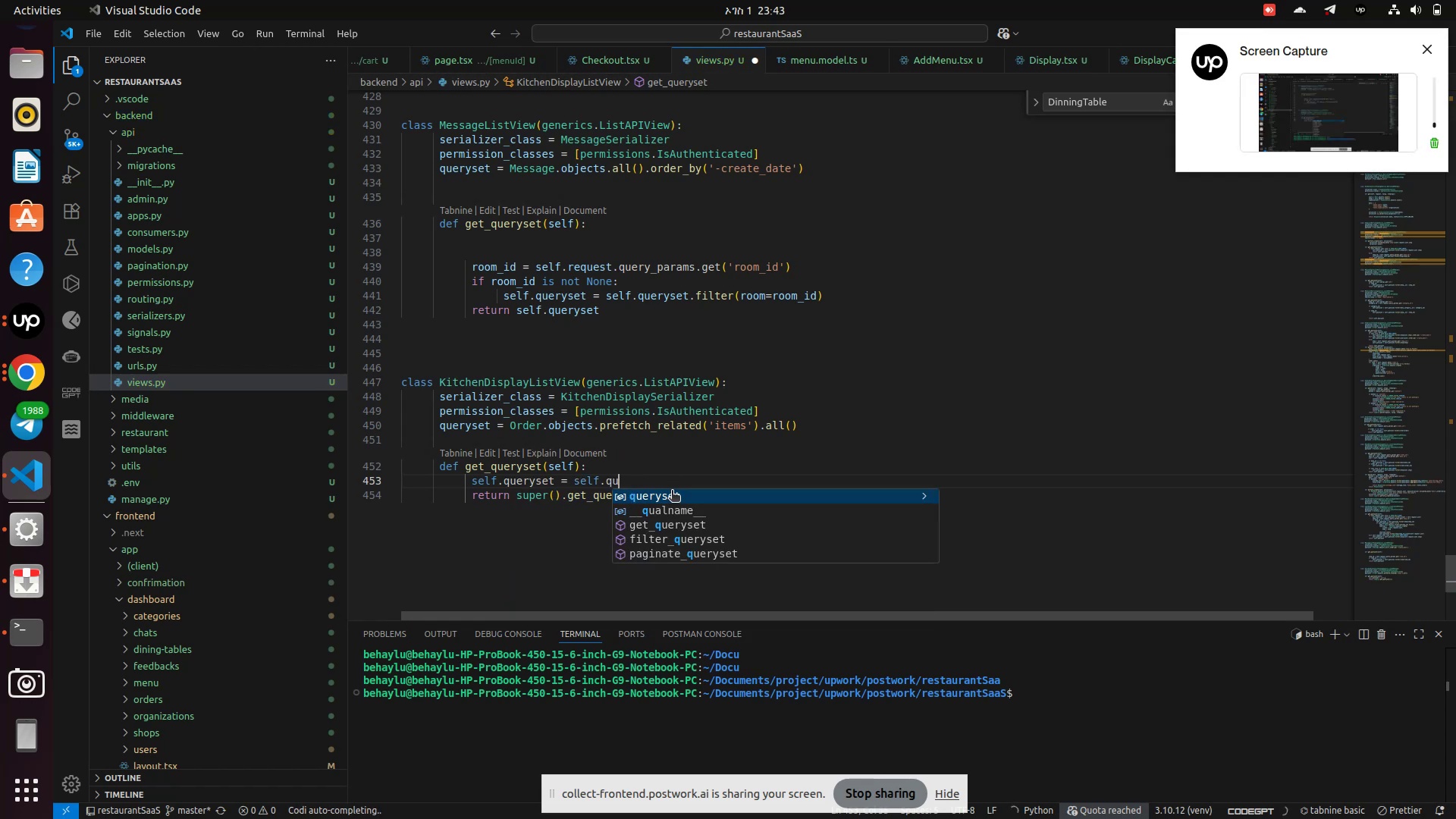 
key(Enter)
 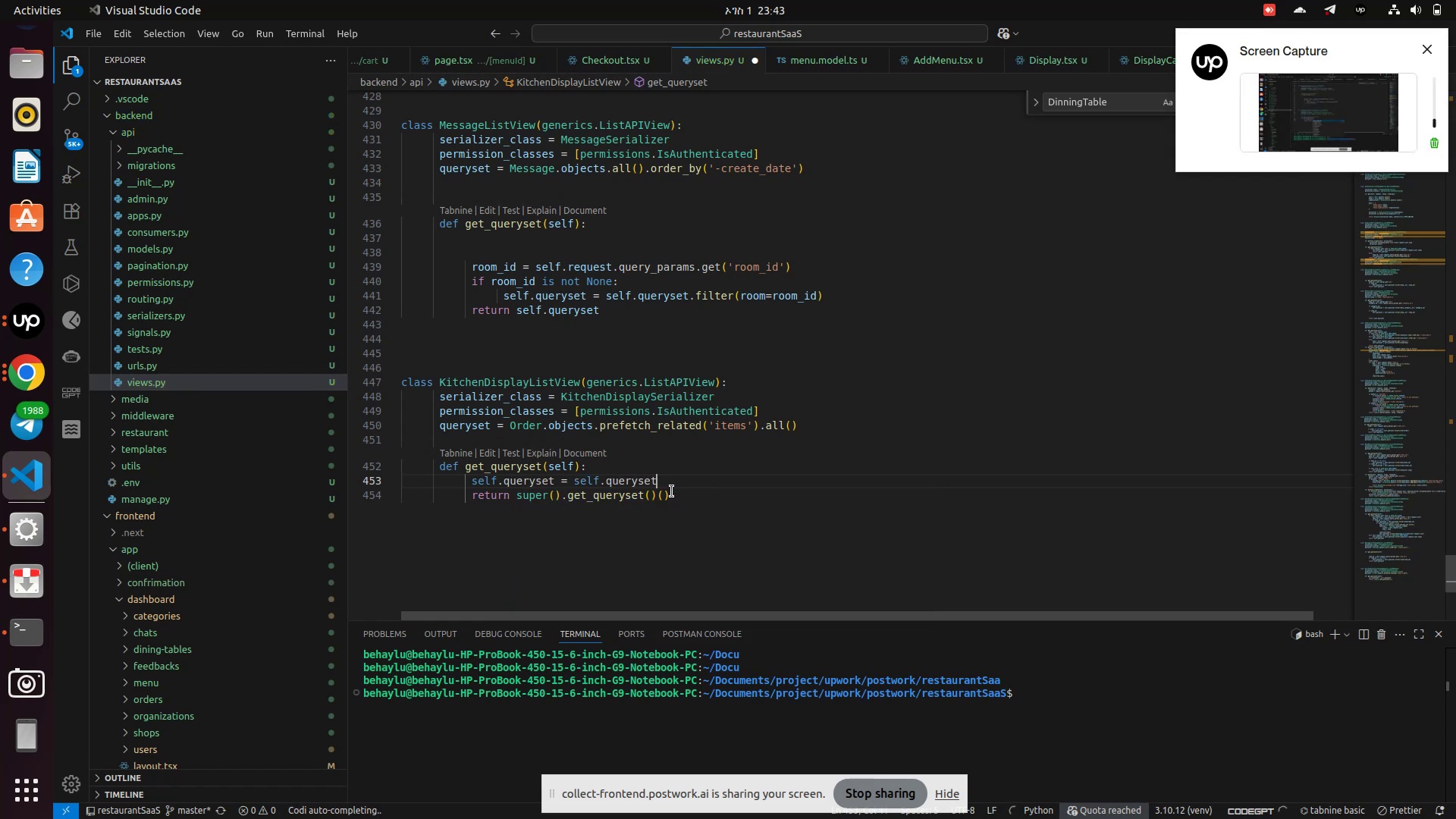 
type(.fil)
 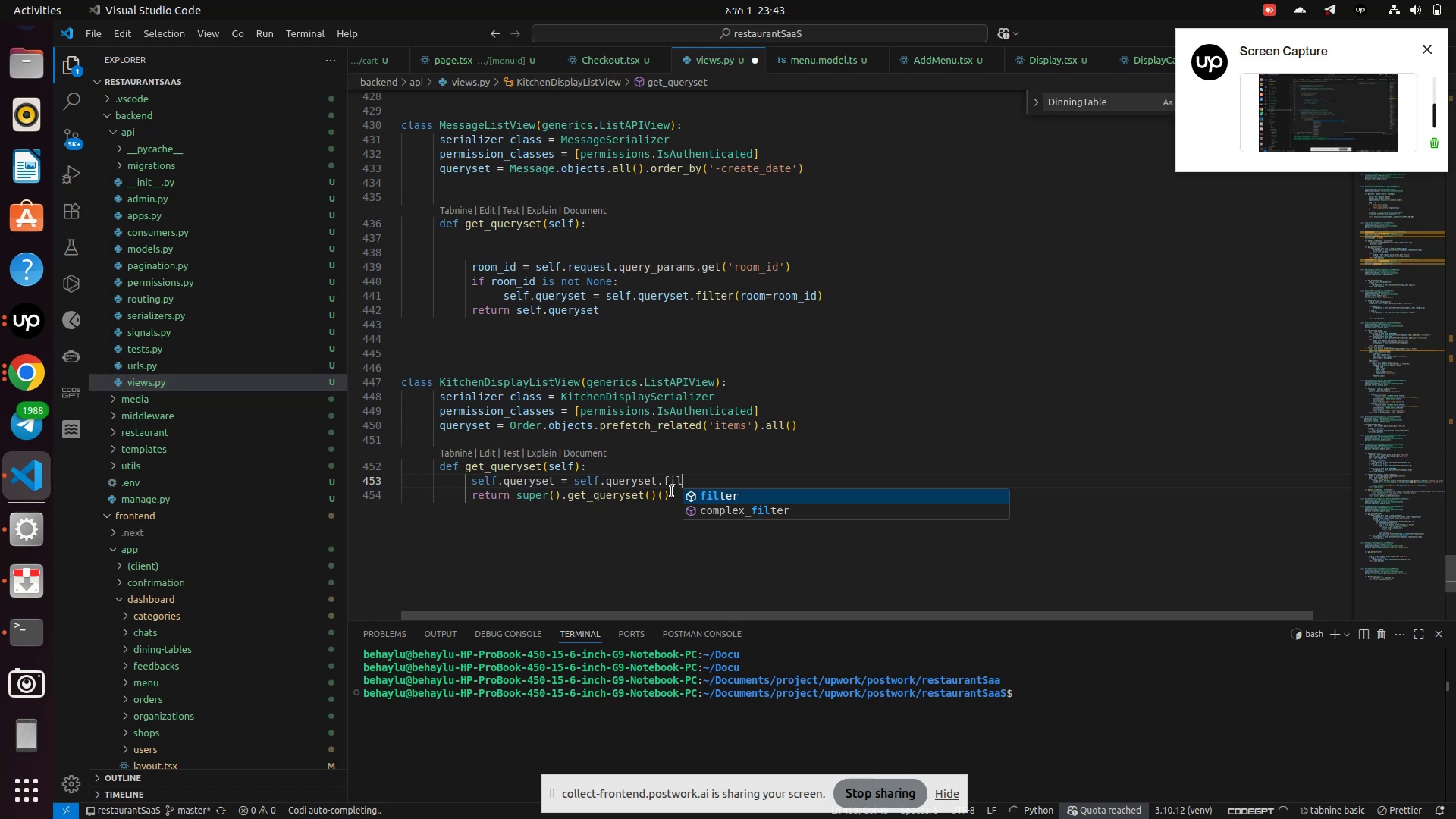 
key(Enter)
 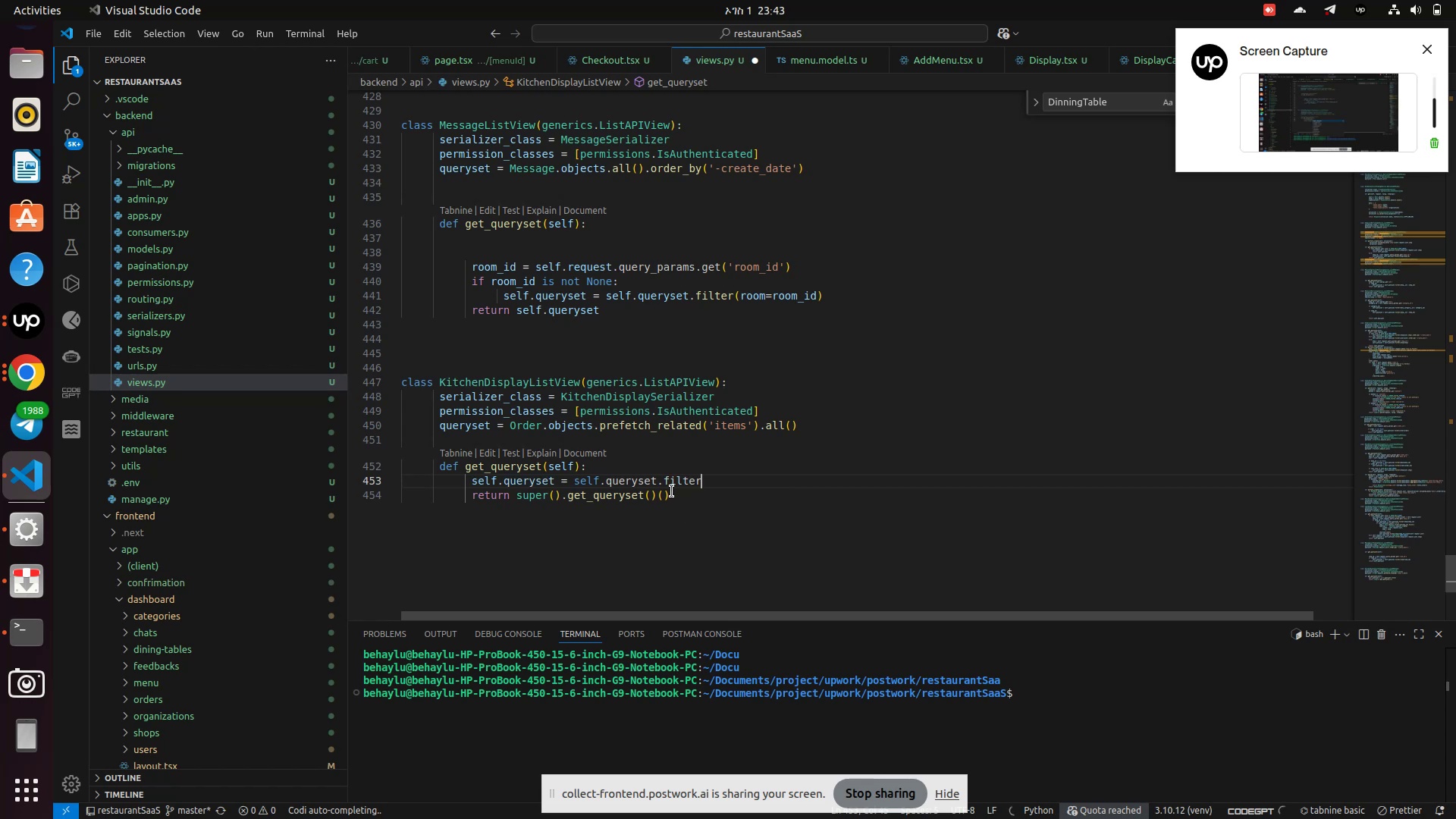 
key(Shift+9)
 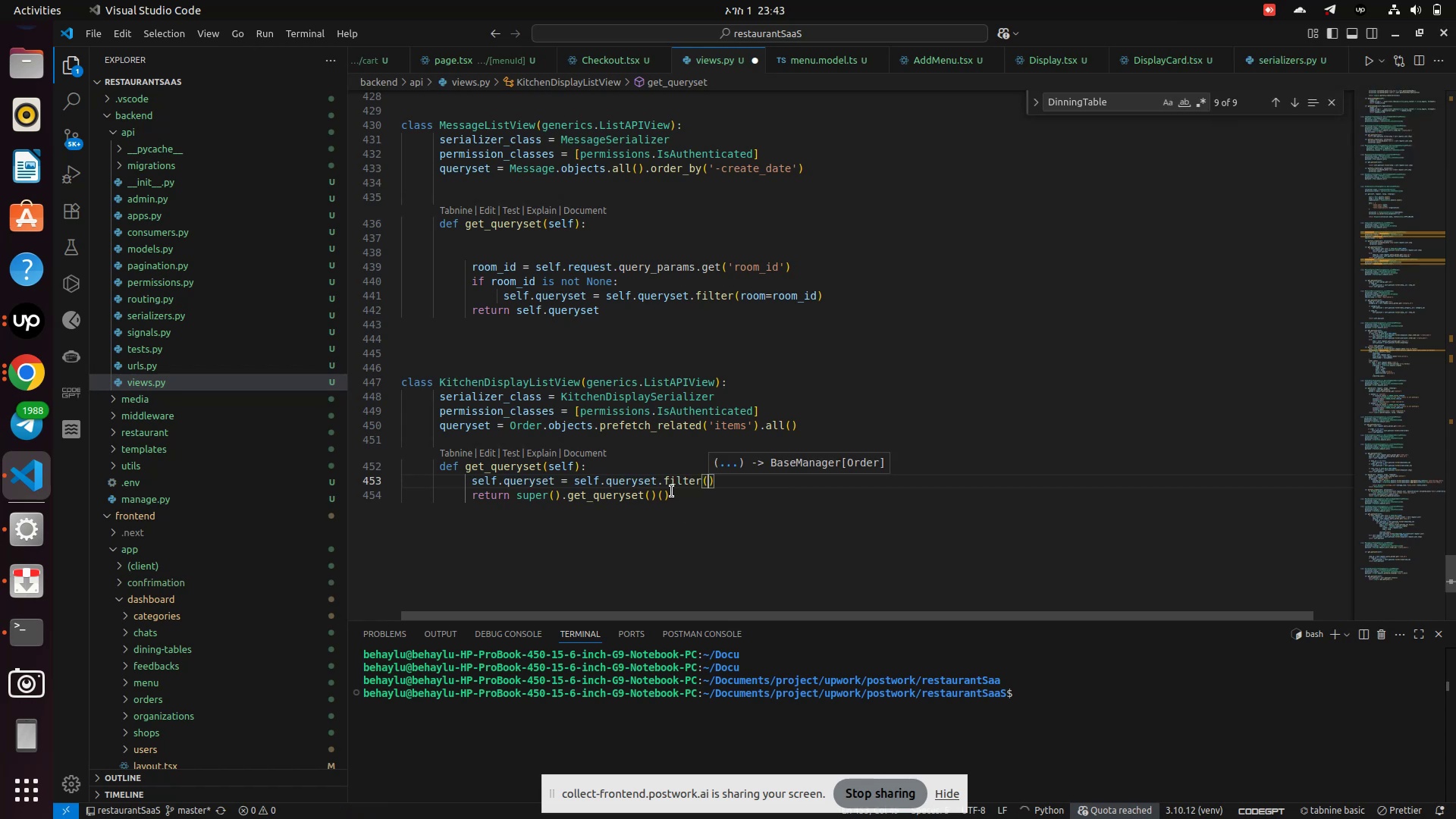 
type(shop = )
key(Backspace)
key(Backspace)
key(Backspace)
type(=self.request.user.shop)
 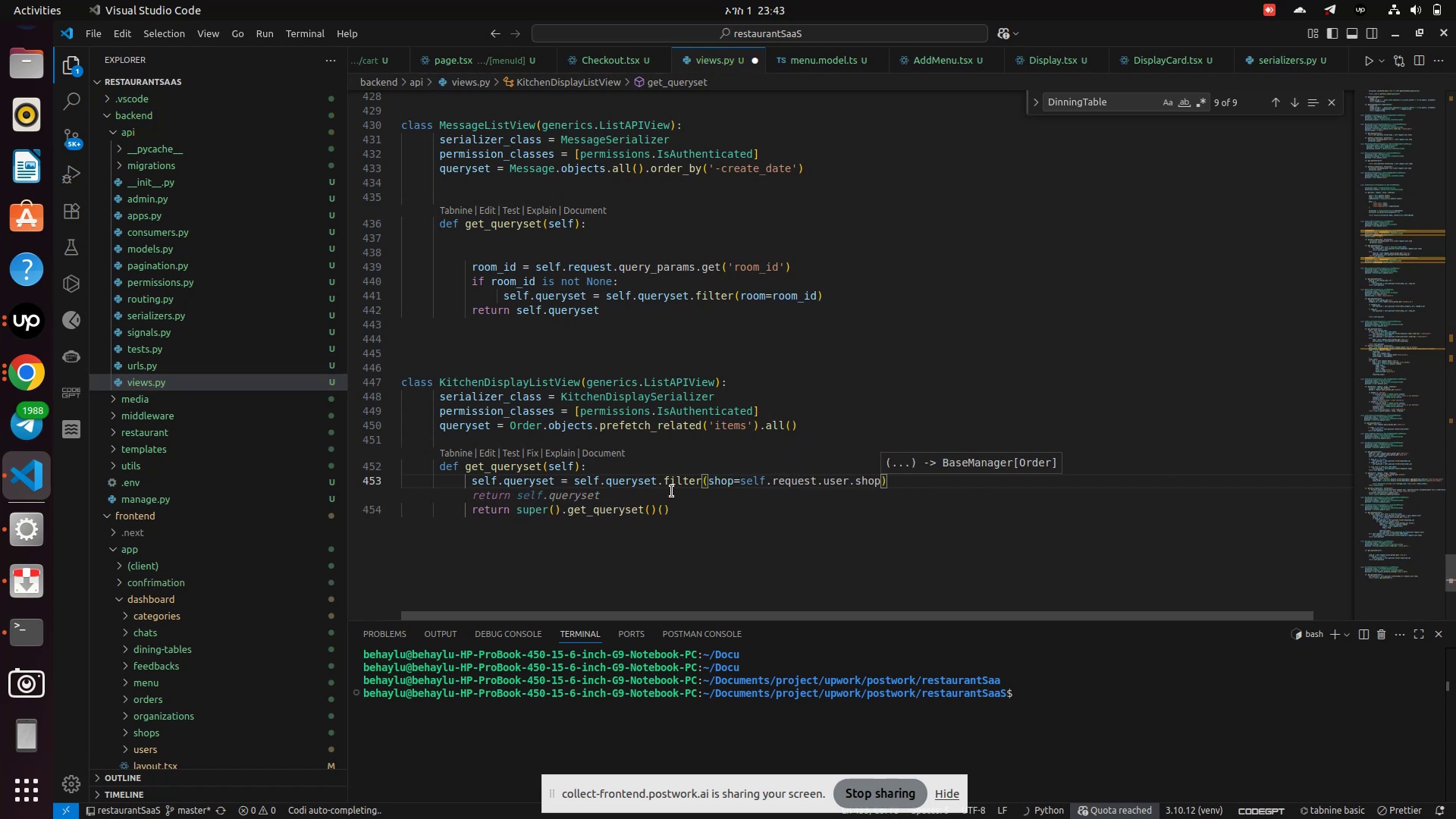 
key(ArrowRight)
 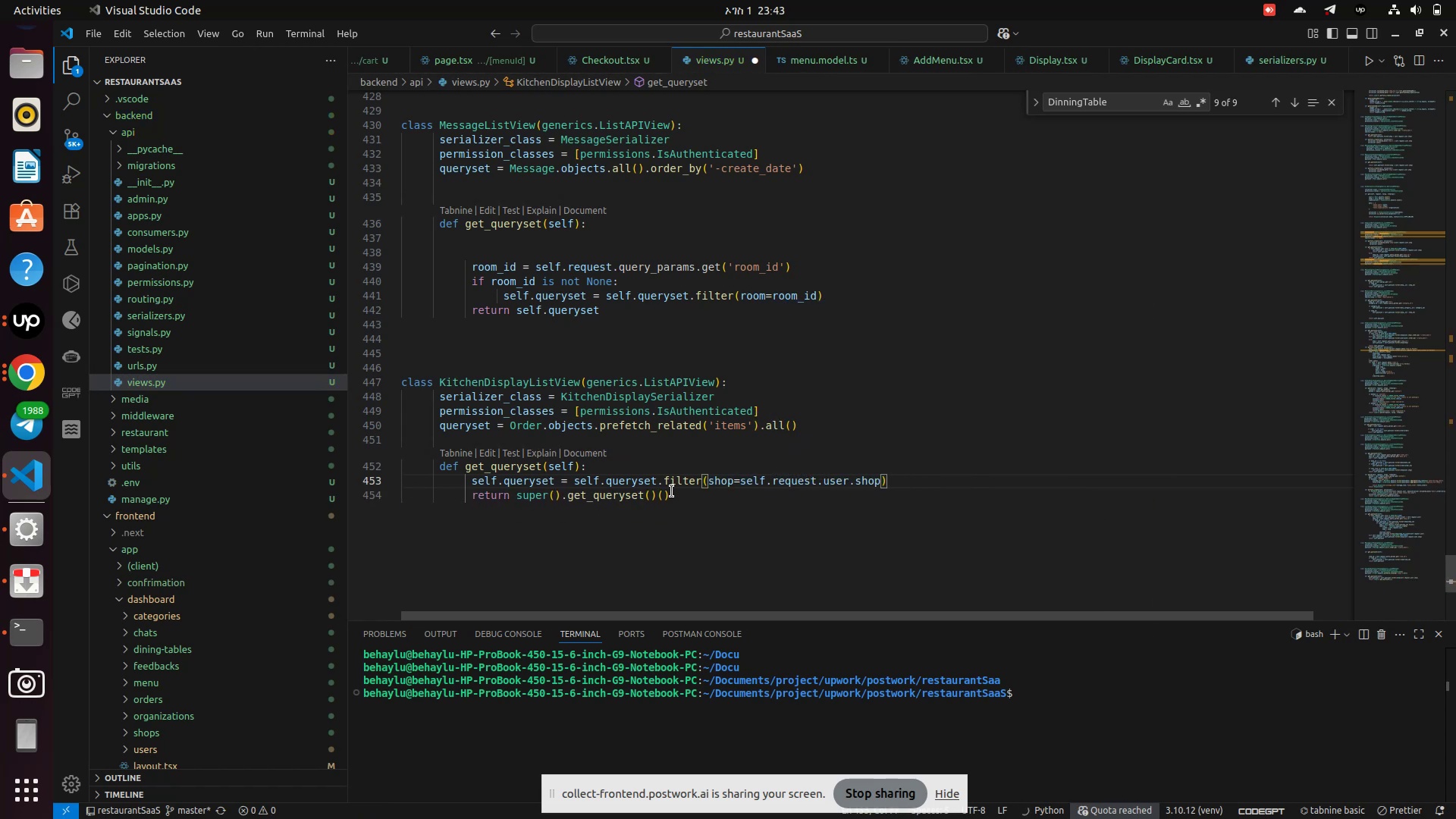 
key(Control+S)
 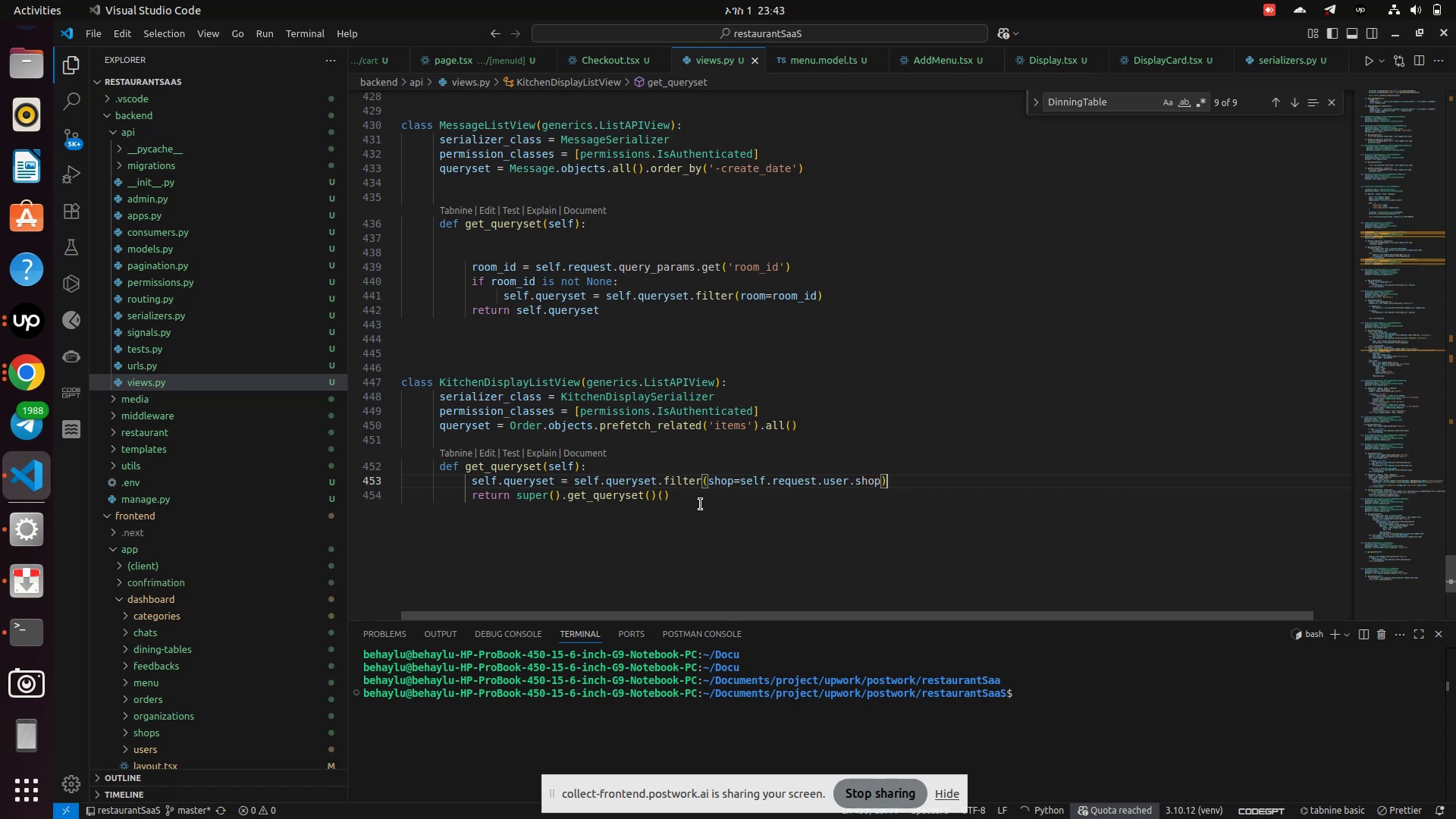 
left_click([701, 504])
 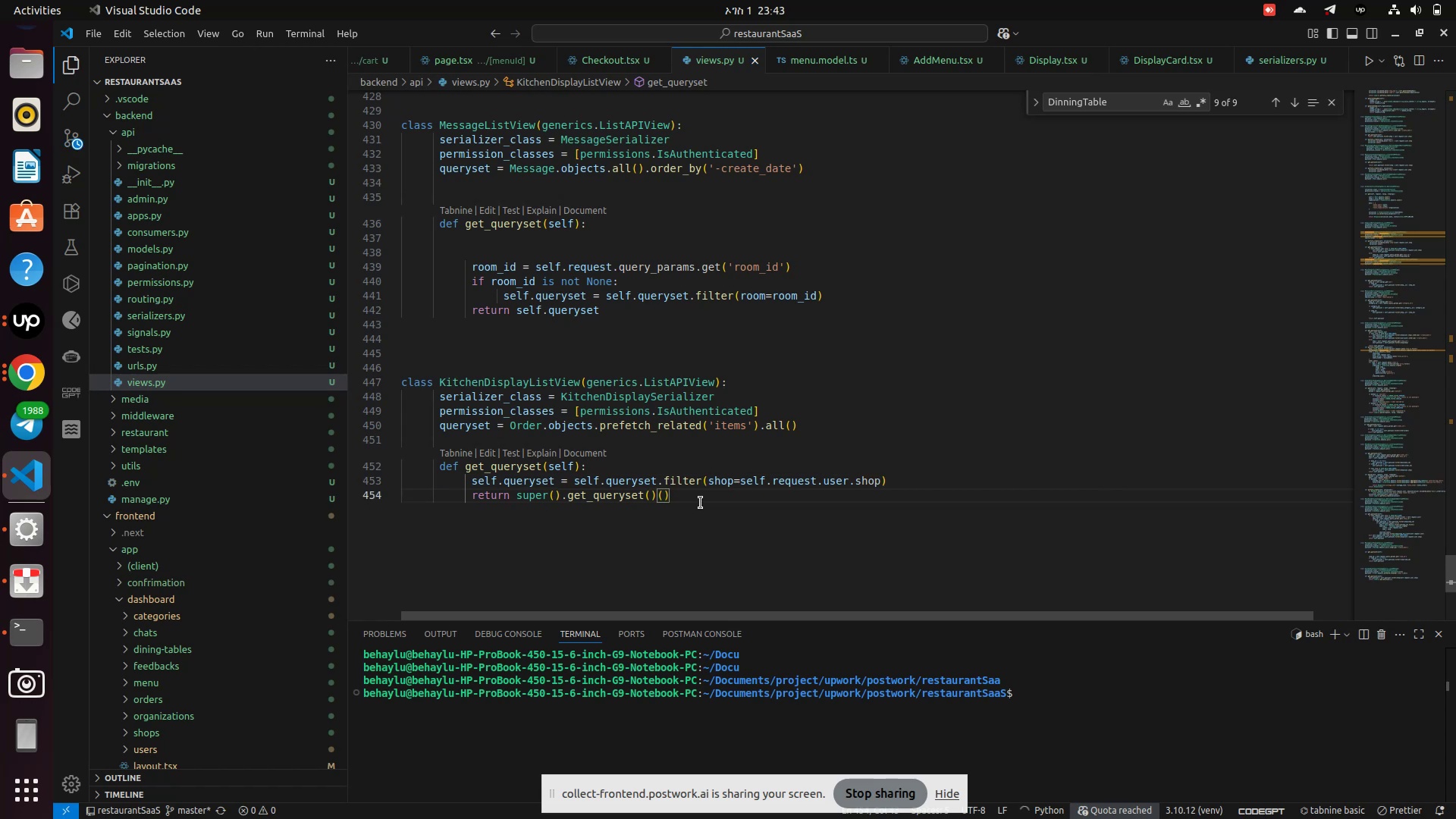 
hold_key(key=Backspace, duration=1.03)
 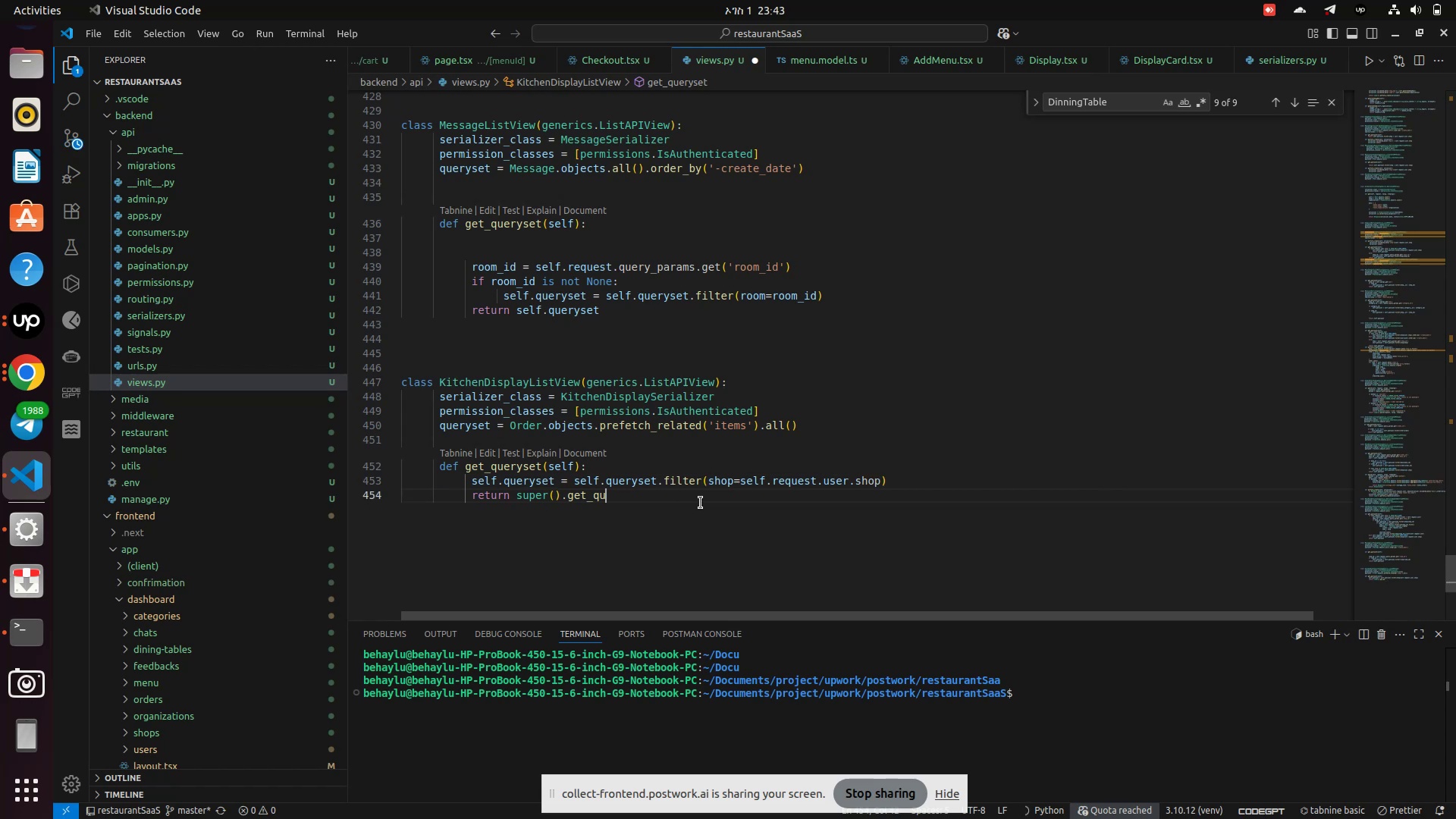 
key(Backspace)
key(Backspace)
key(Backspace)
key(Backspace)
key(Backspace)
key(Backspace)
type(self.queryset)
 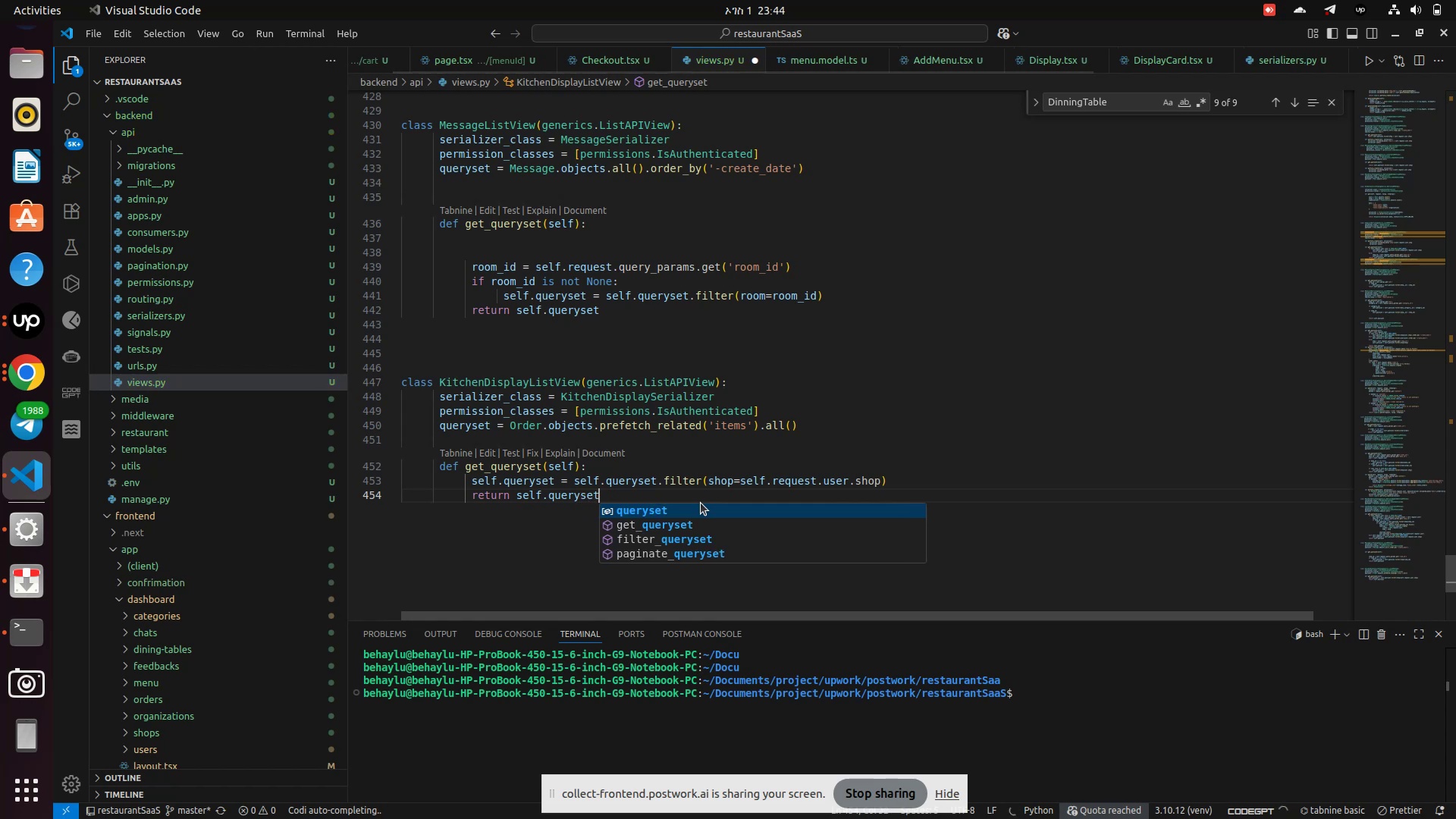 
key(Enter)
 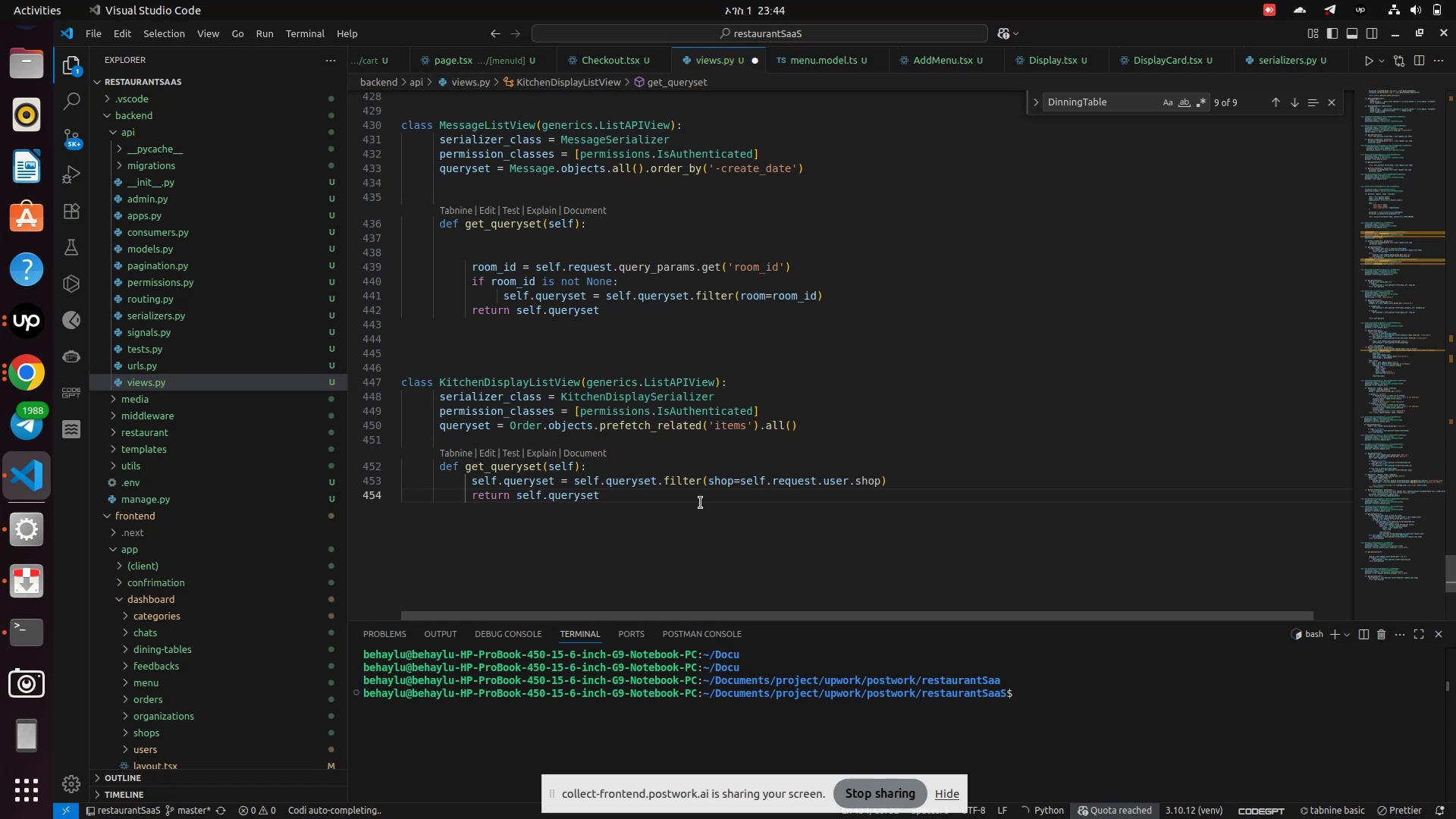 
key(Control+S)
 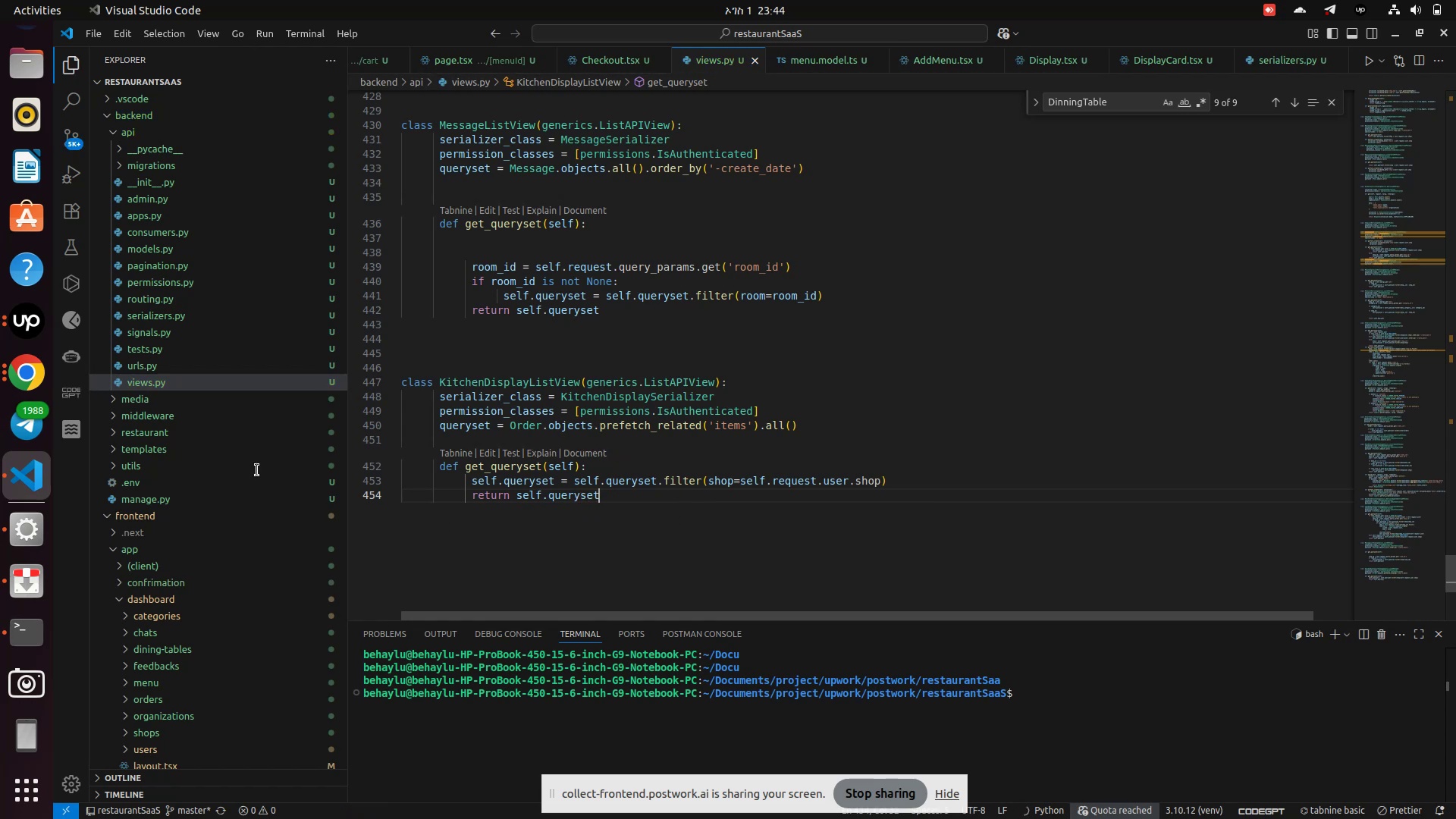 
left_click([27, 328])
 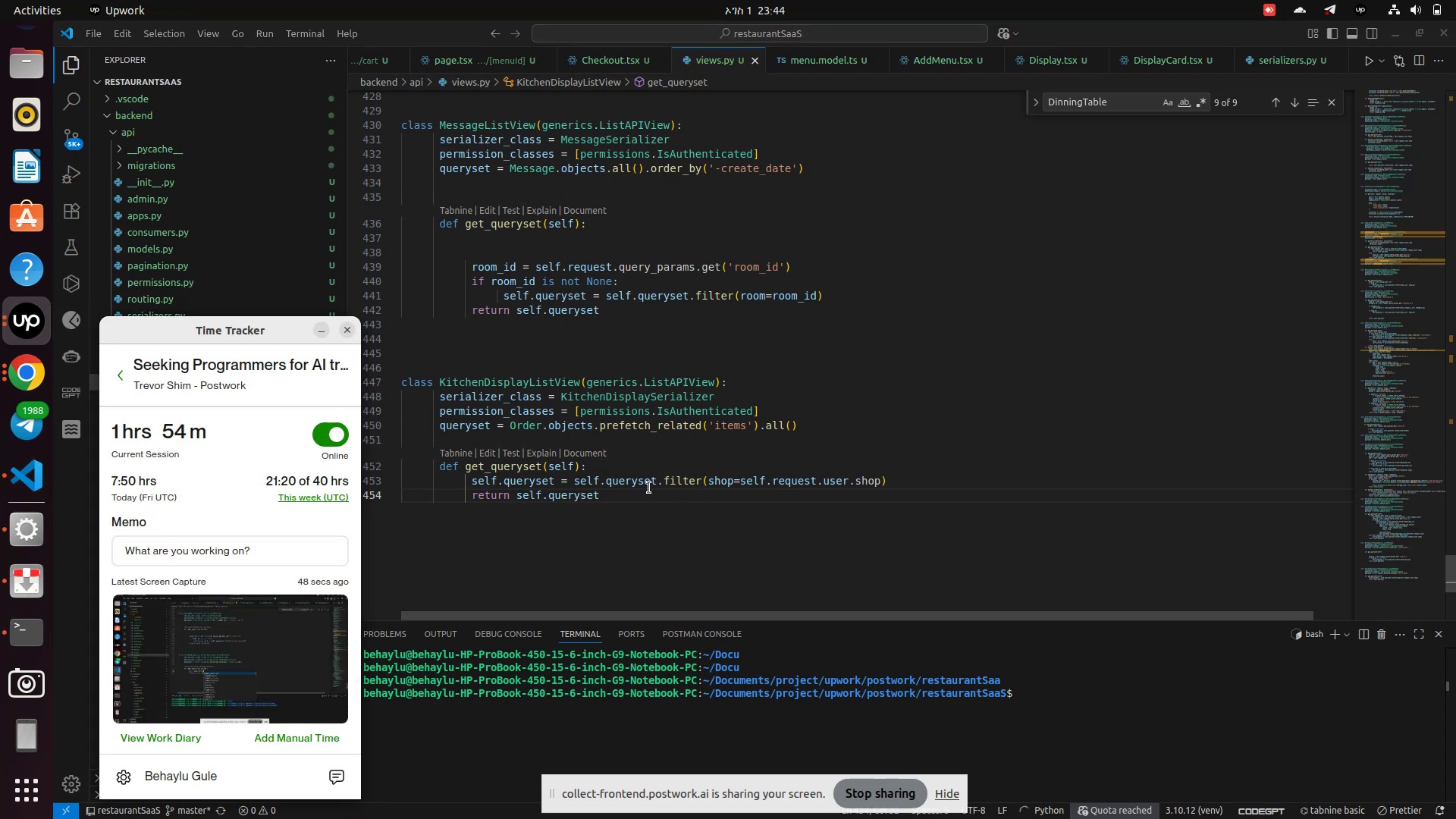 
left_click([672, 507])
 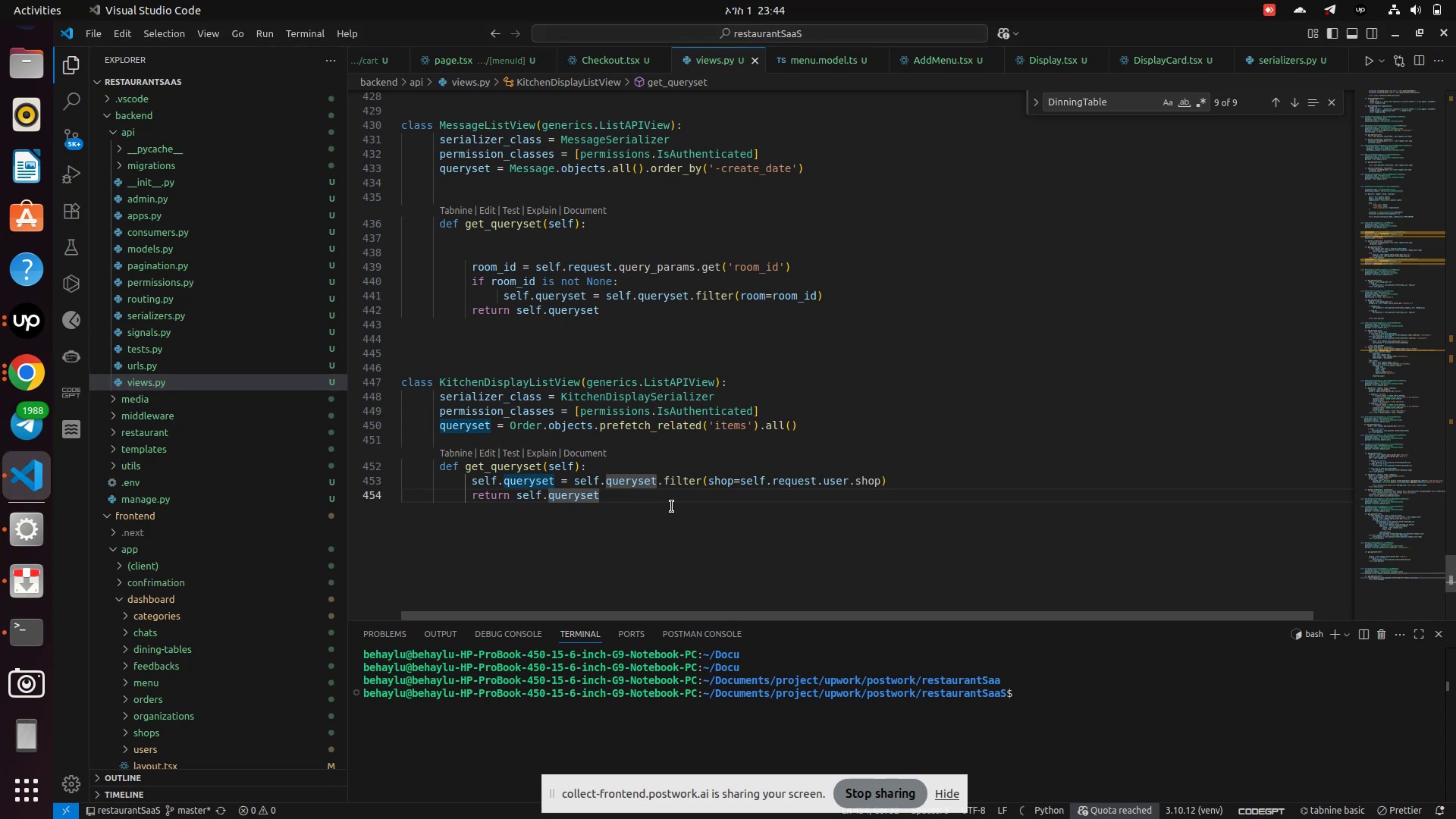 
wait(8.94)
 